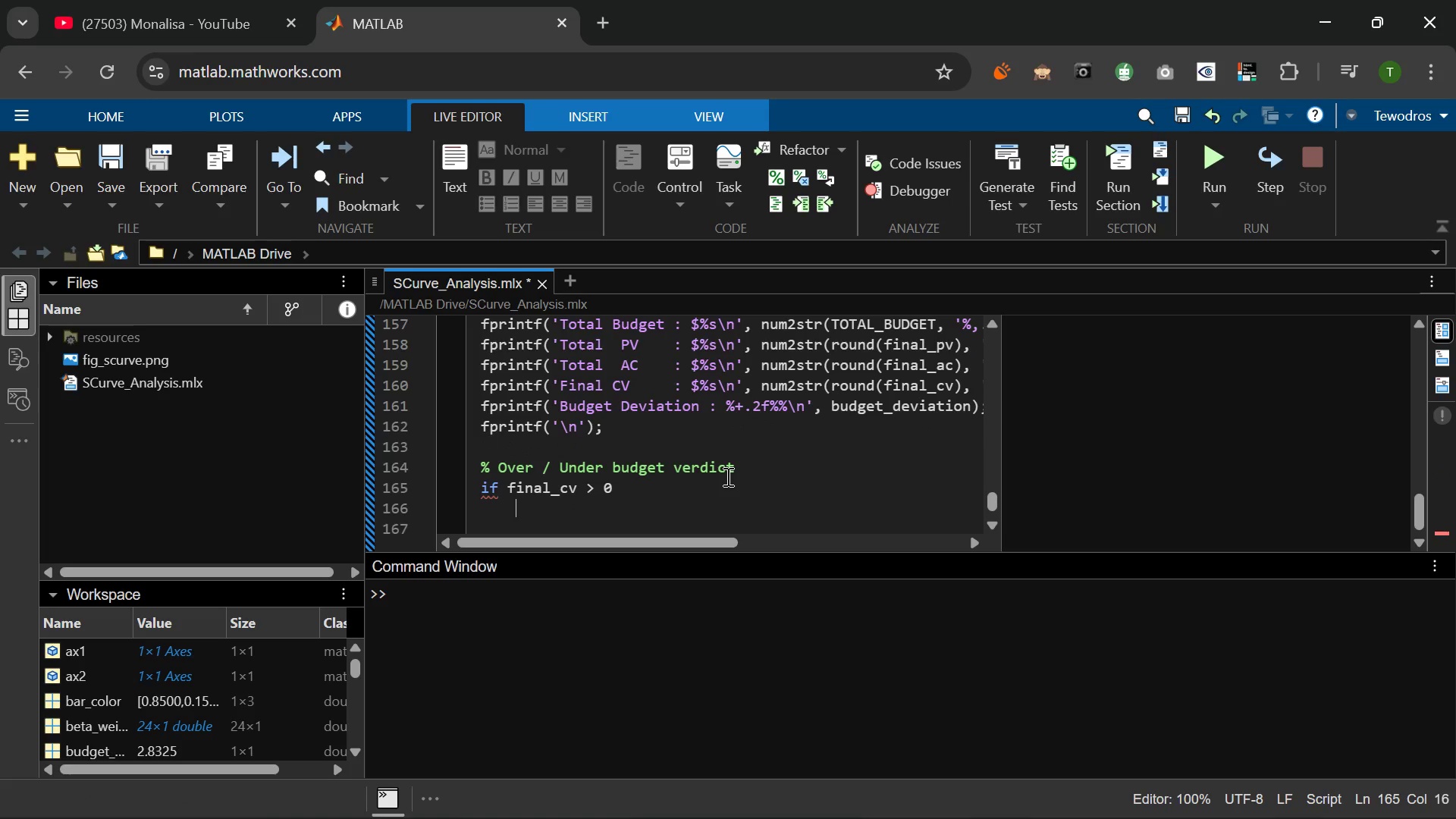 
type(fprintf('Bud)
key(Backspace)
key(Backspace)
type(UDGET STATUS   : UNDER BUDGET by %)
key(Backspace)
type($%s\n)
 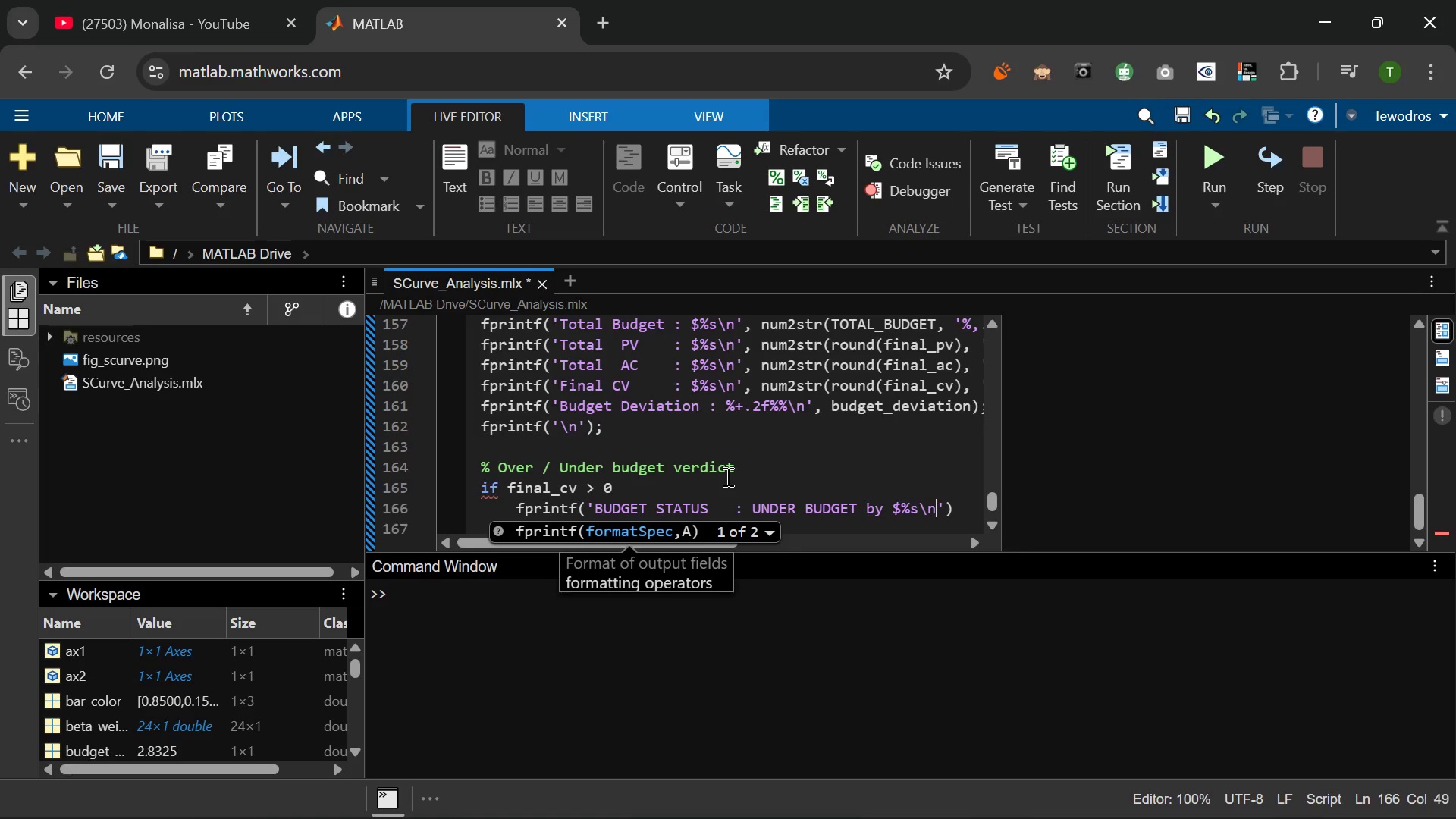 
key(ArrowRight)
 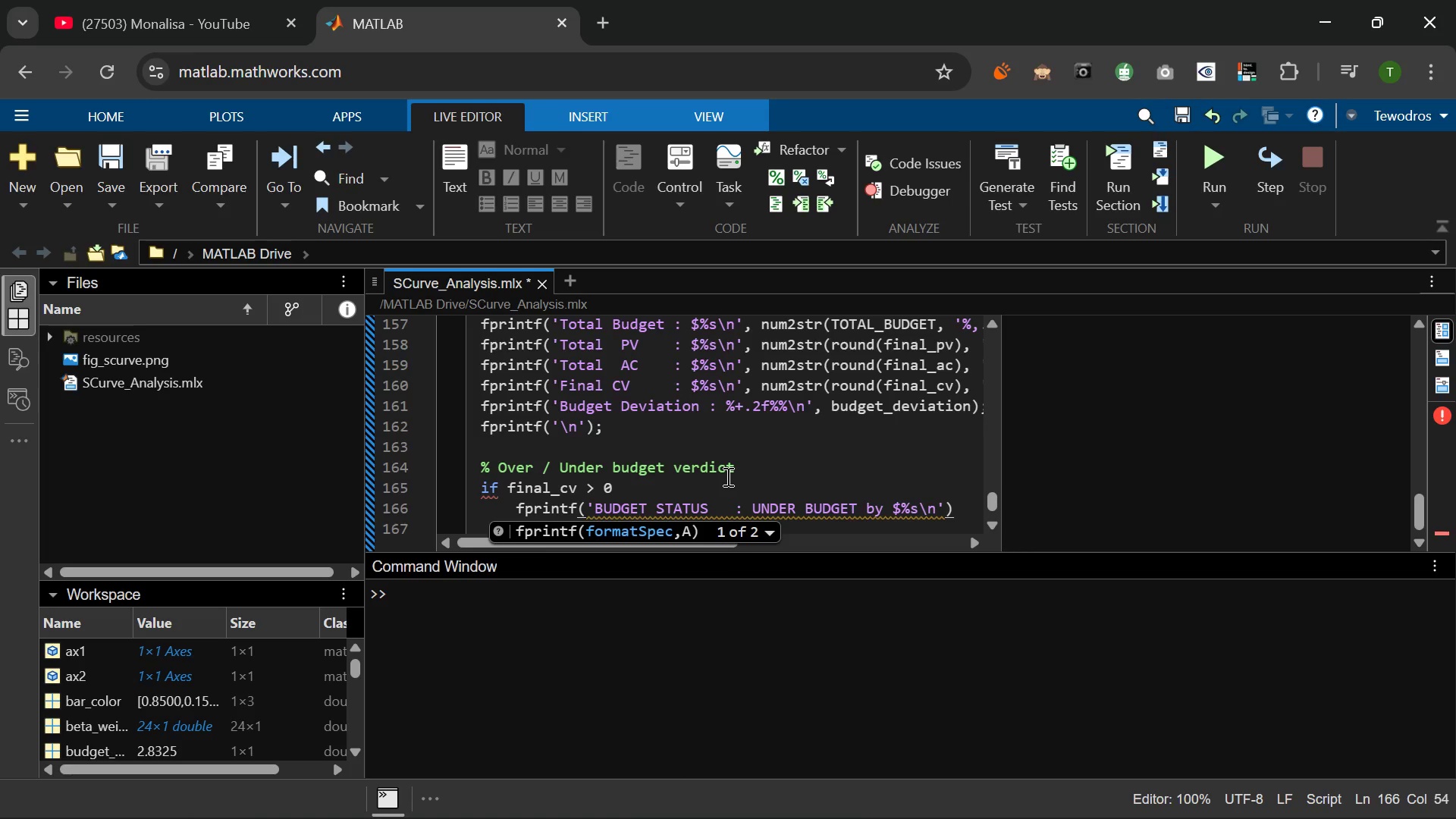 
type(, num2str(round(final_cv)
 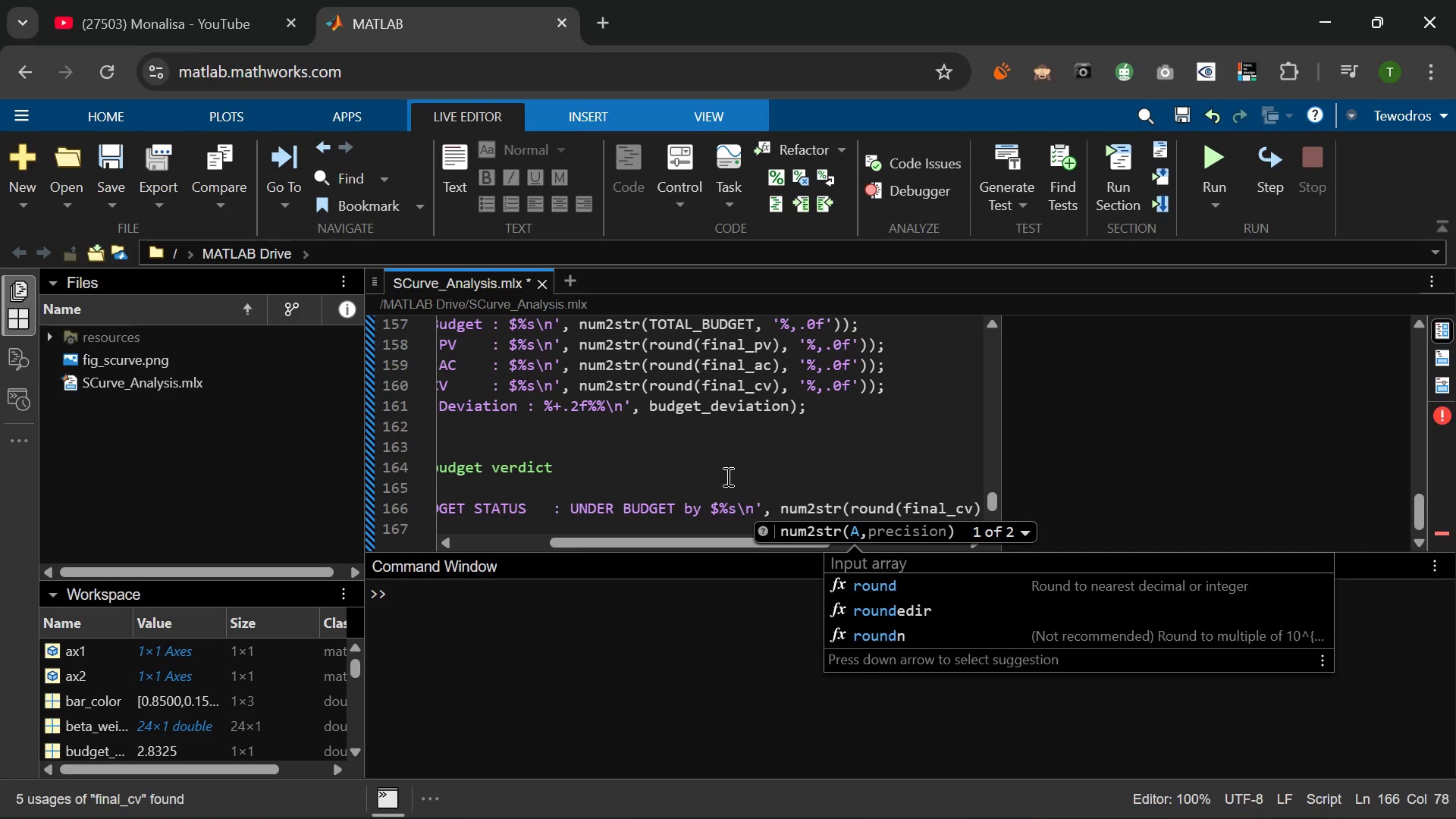 
key(ArrowRight)
 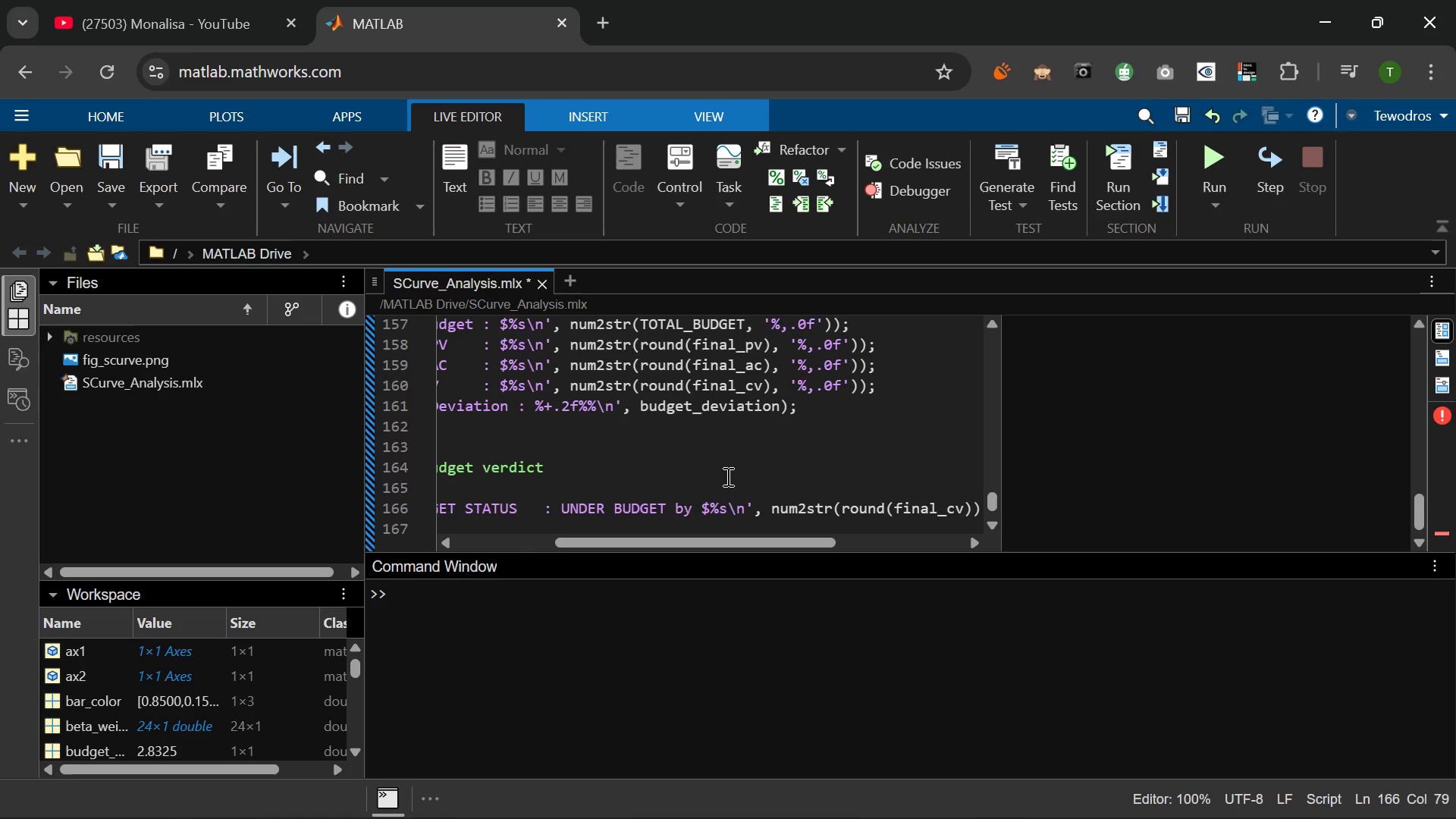 
wait(7.78)
 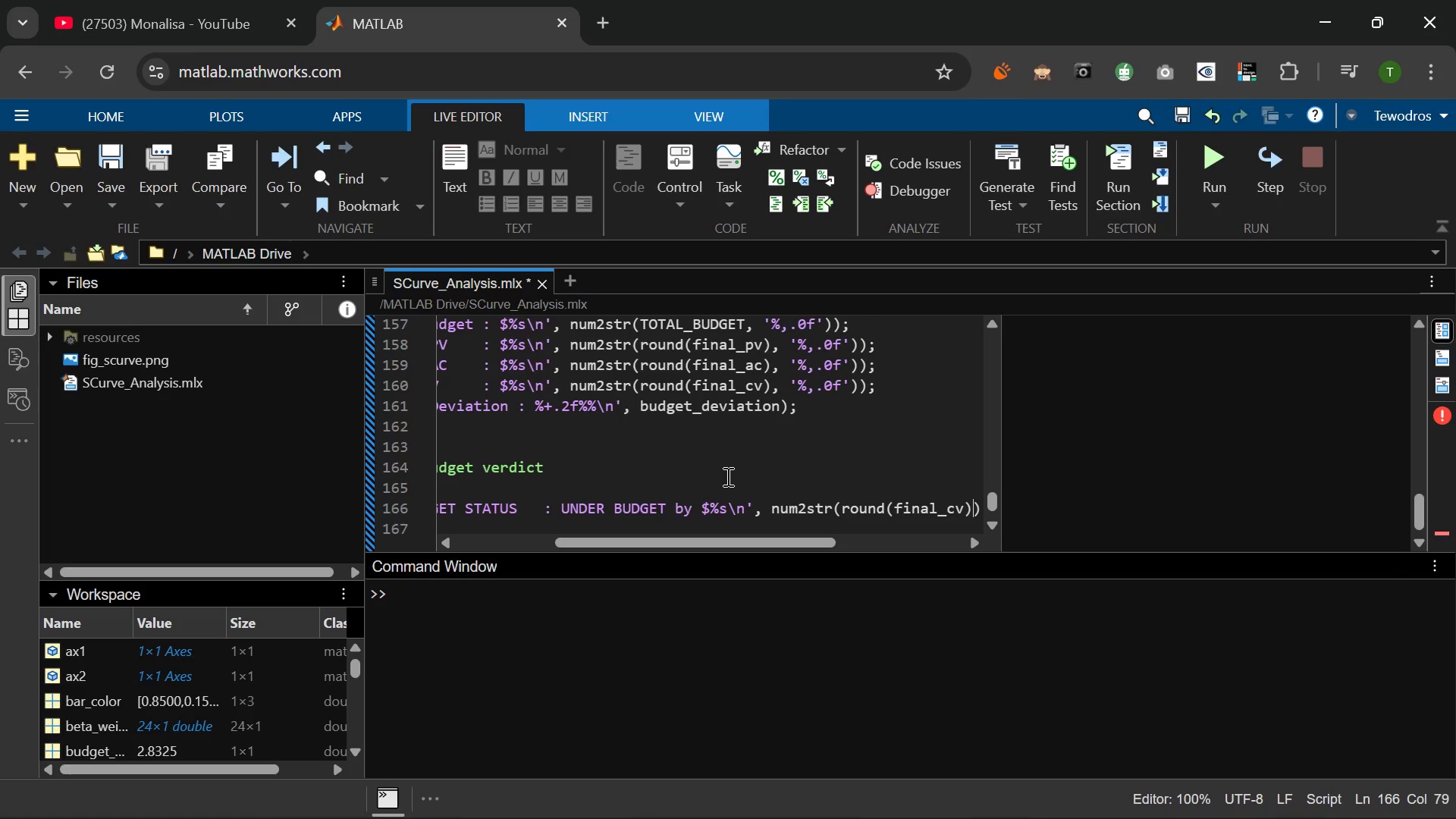 
type(, '%,.0f)
 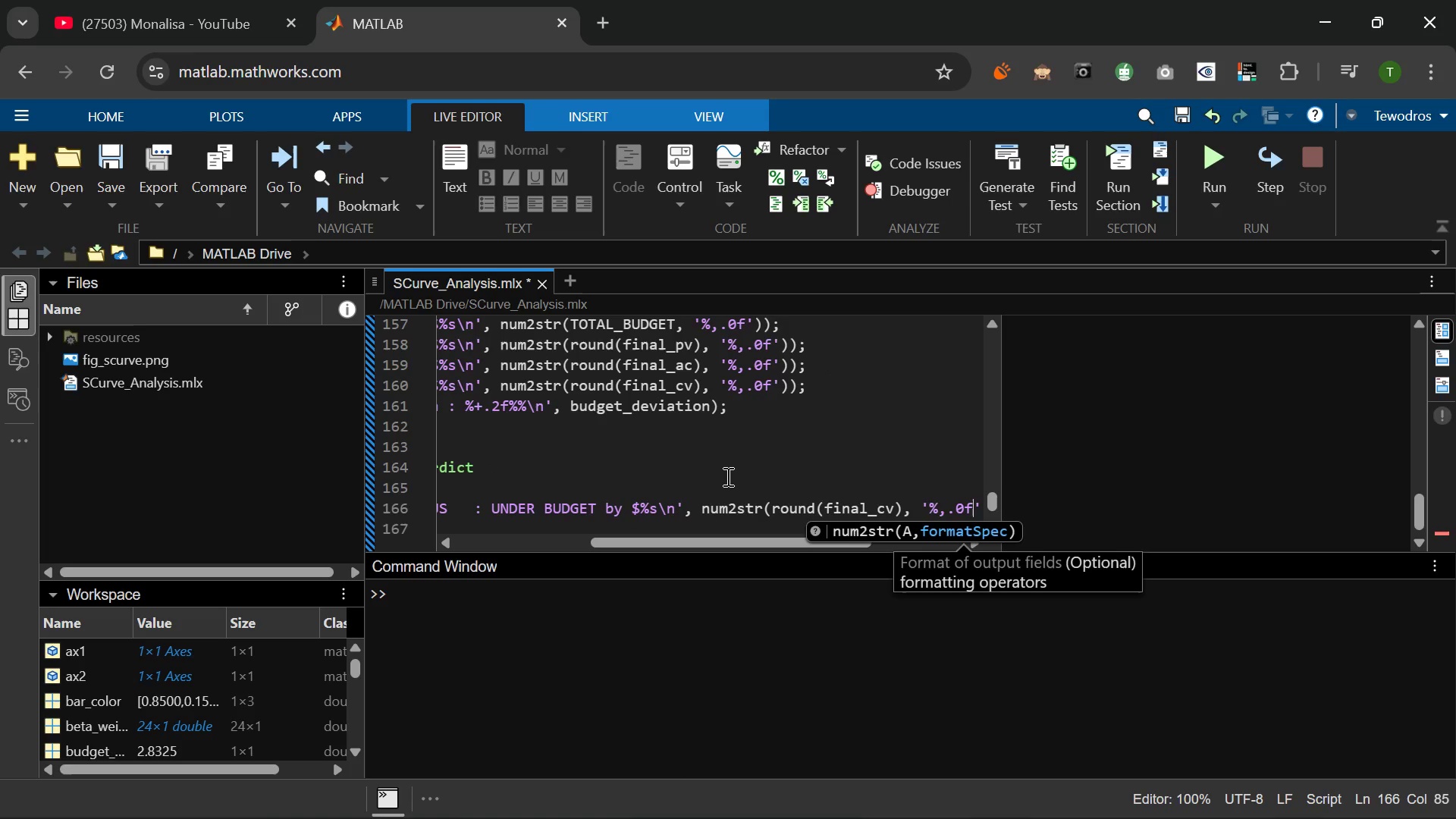 
key(ArrowRight)
 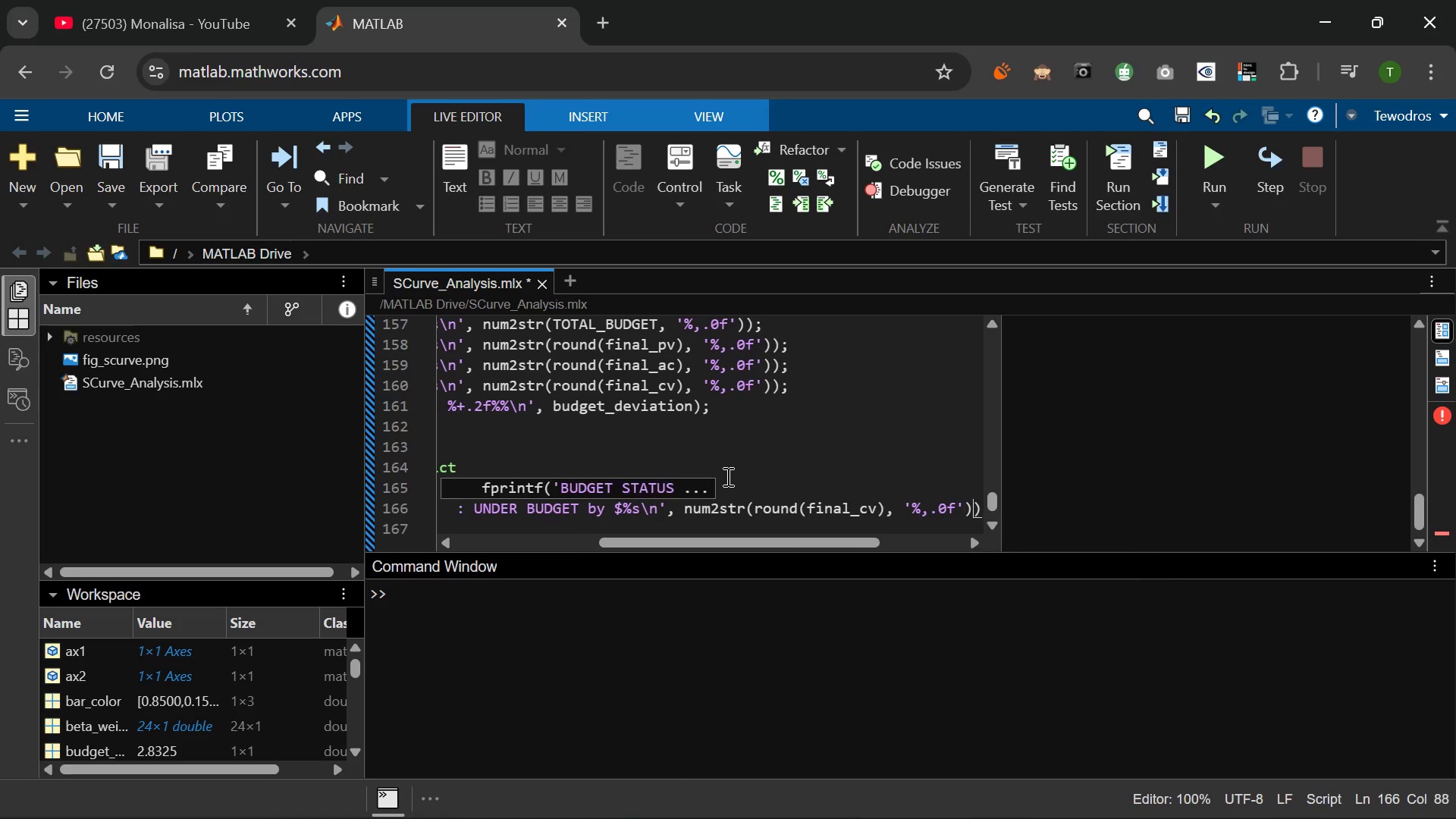 
key(ArrowRight)
 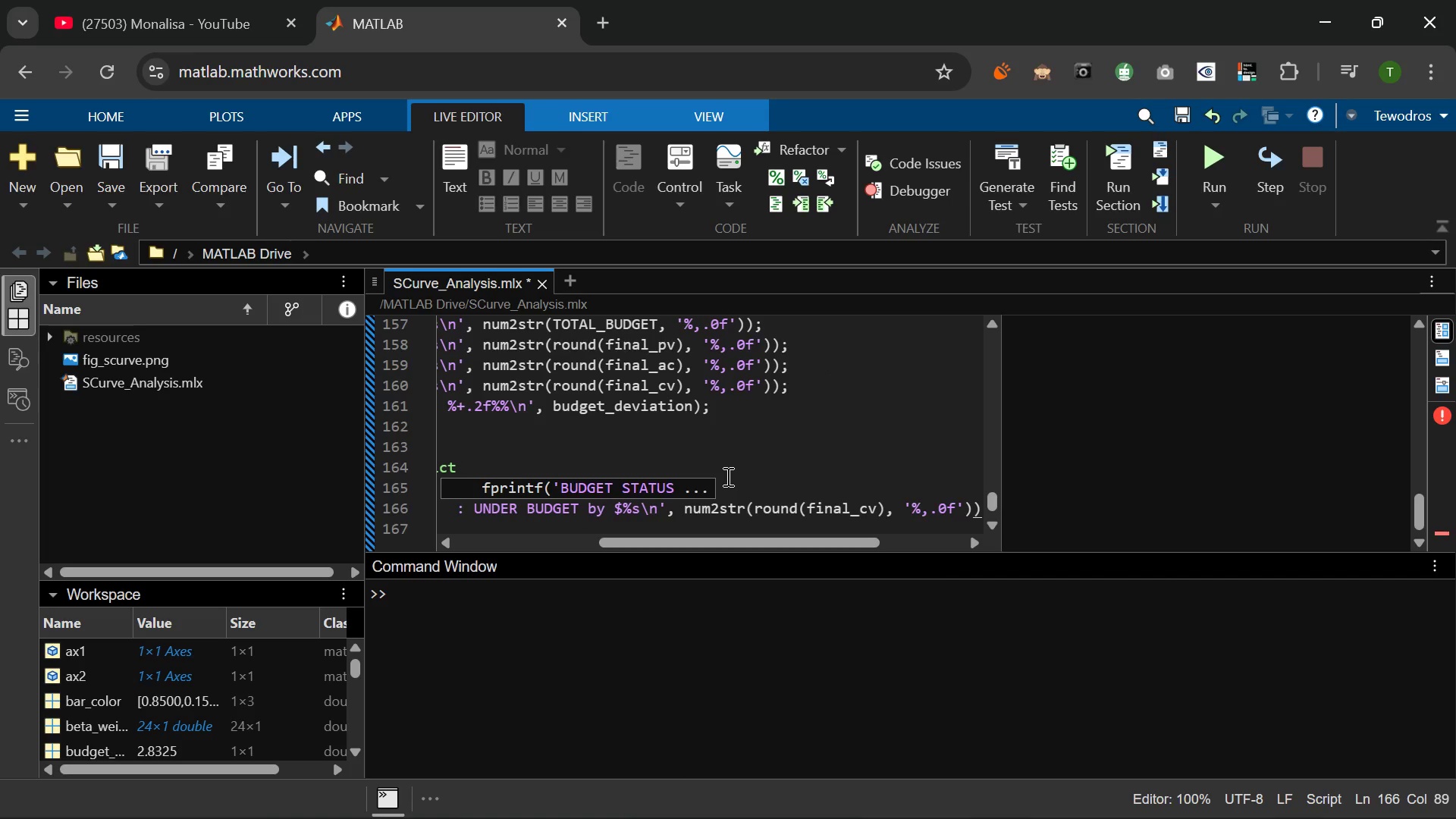 
key(ArrowRight)
 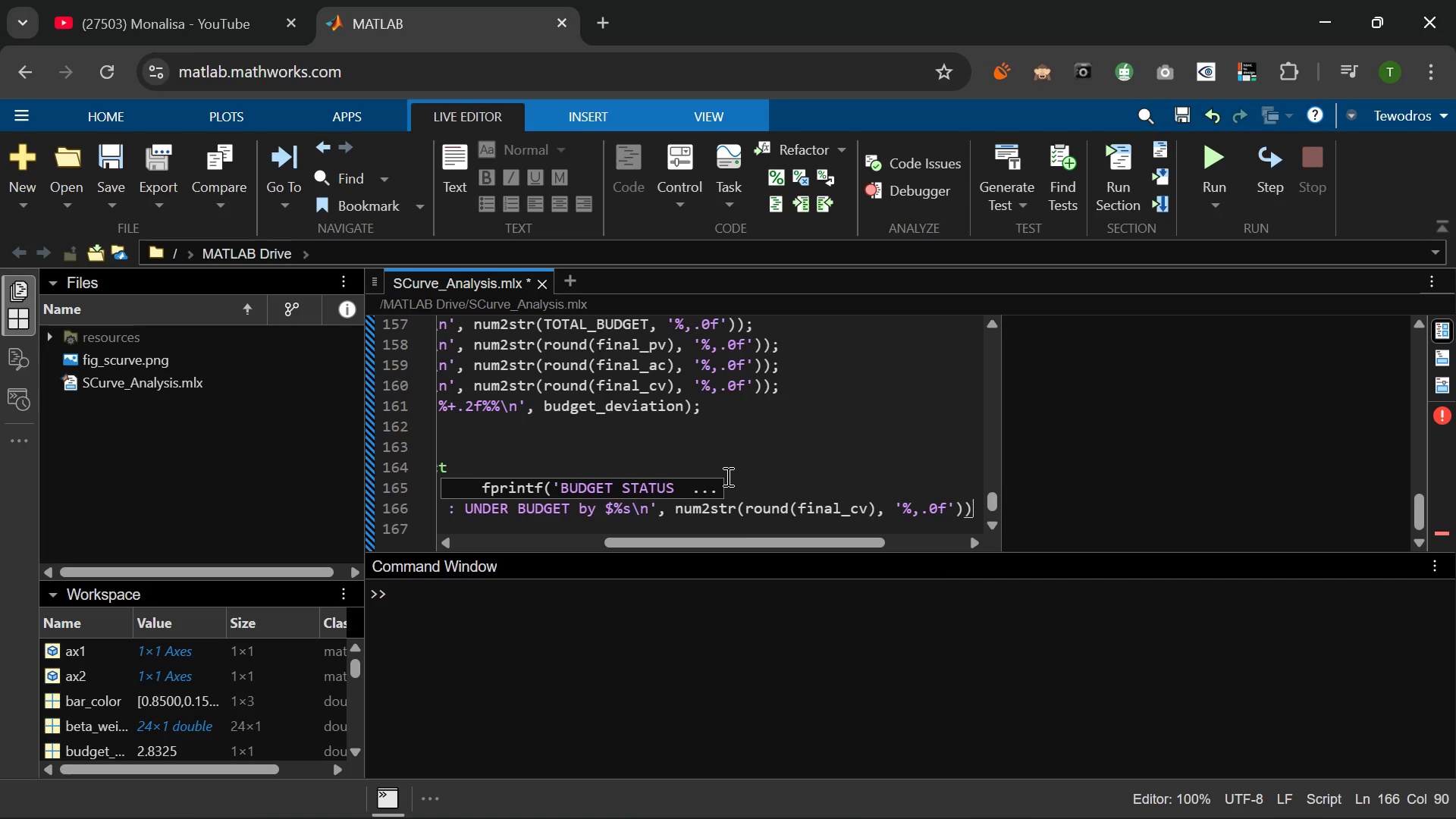 
key(Semicolon)
 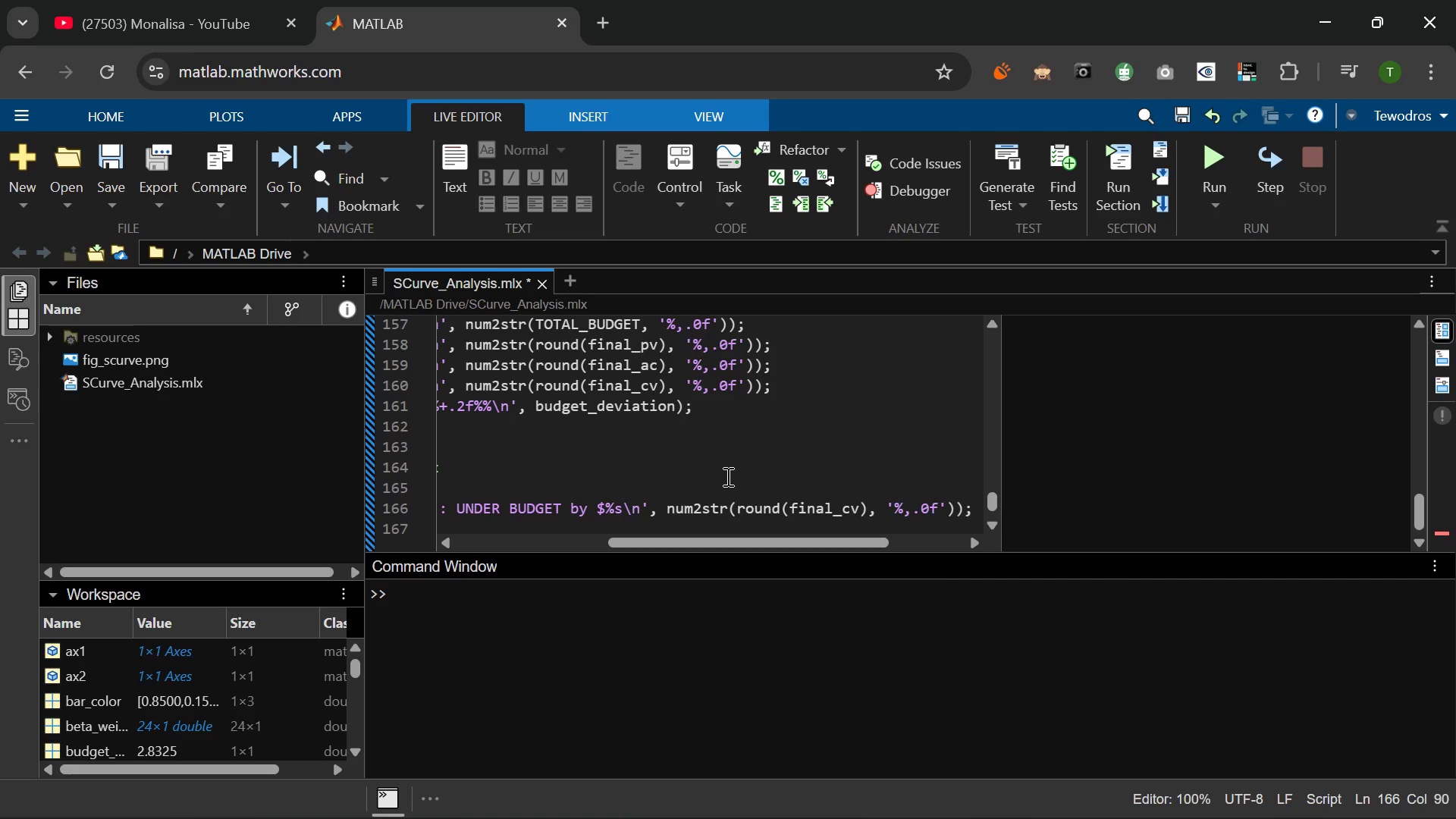 
key(Enter)
 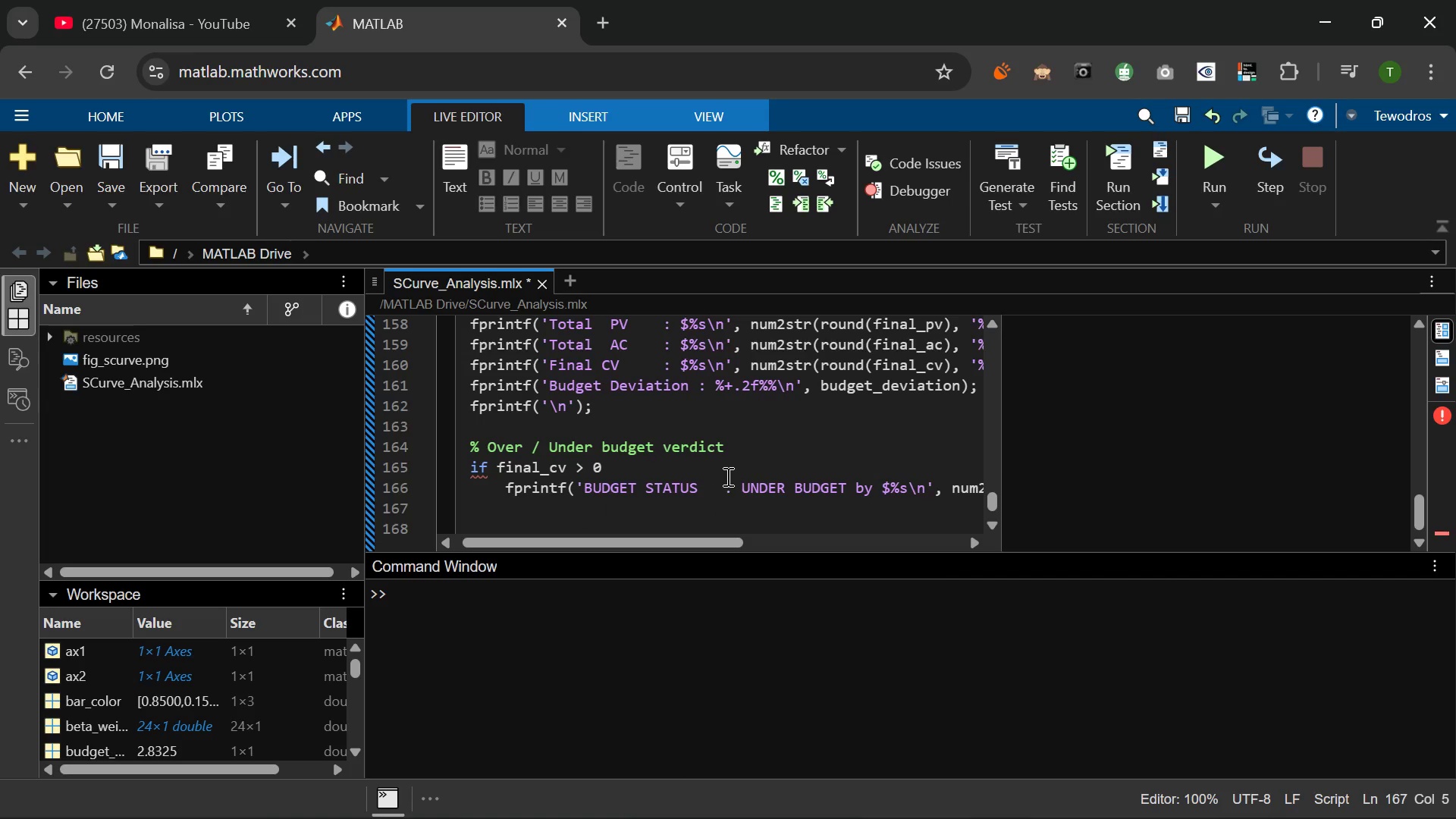 
type(elseif fia)
key(Backspace)
type(nal_cv)
 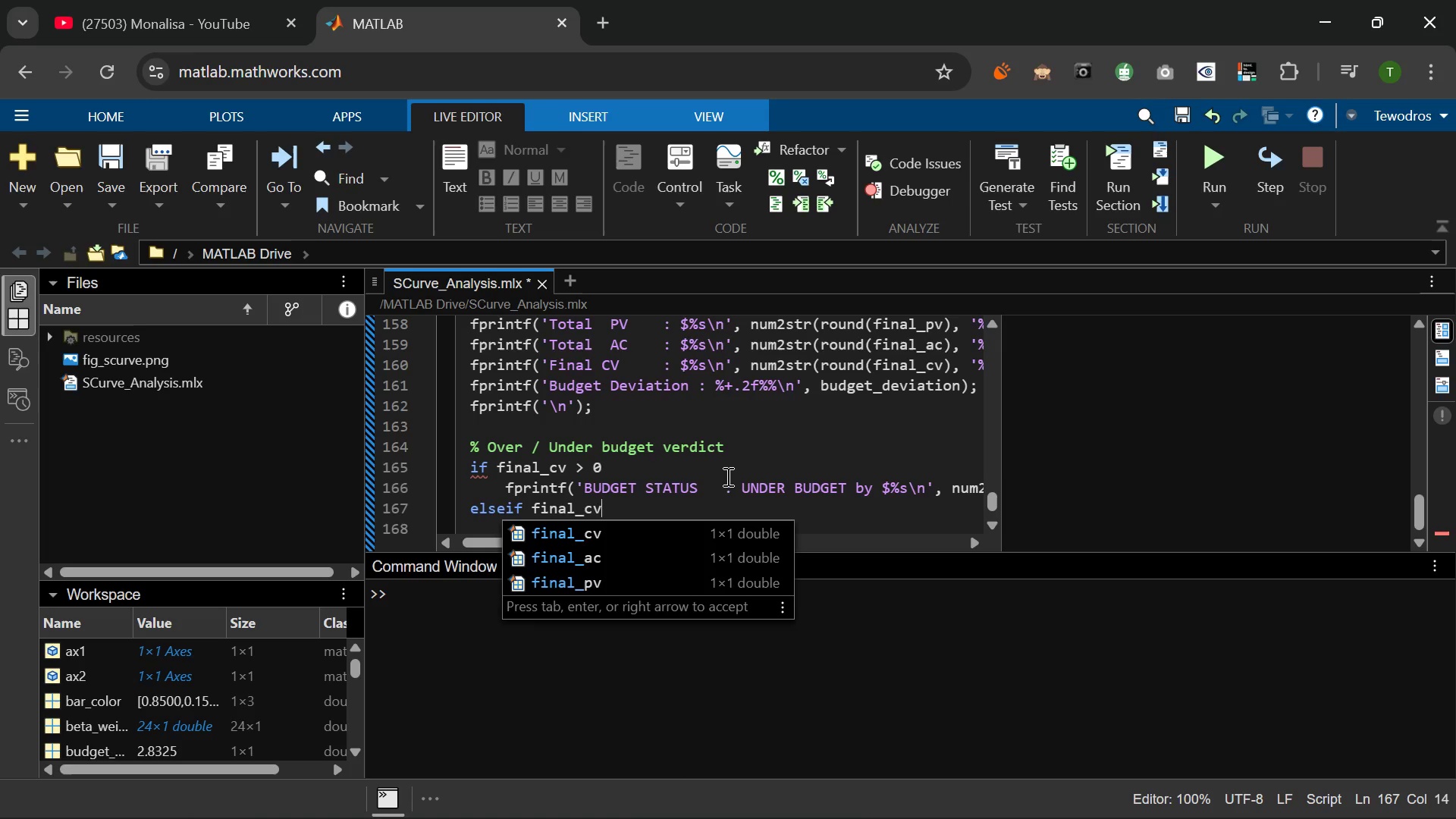 
key(Space)
 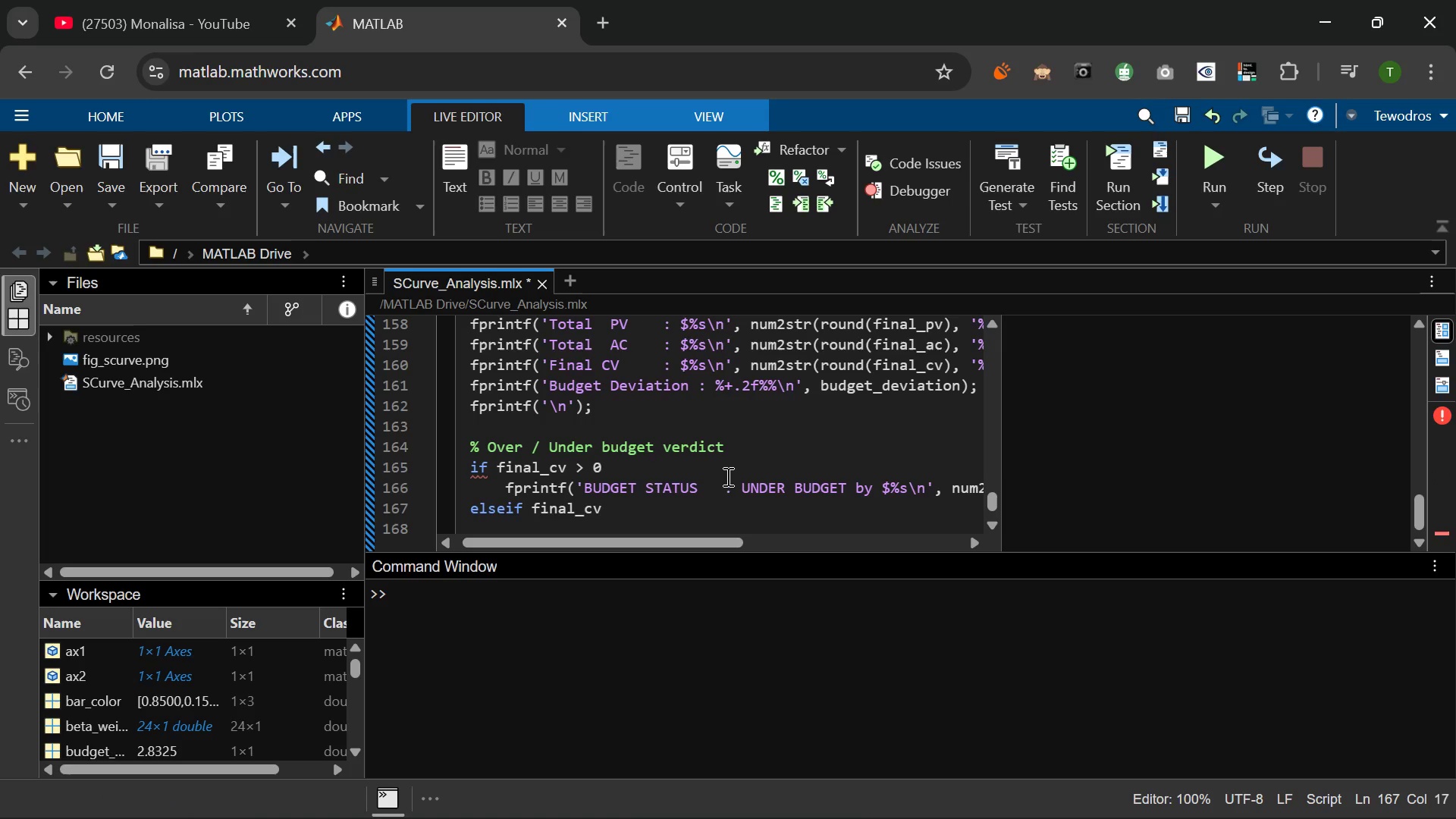 
key(Shift+ShiftLeft)
 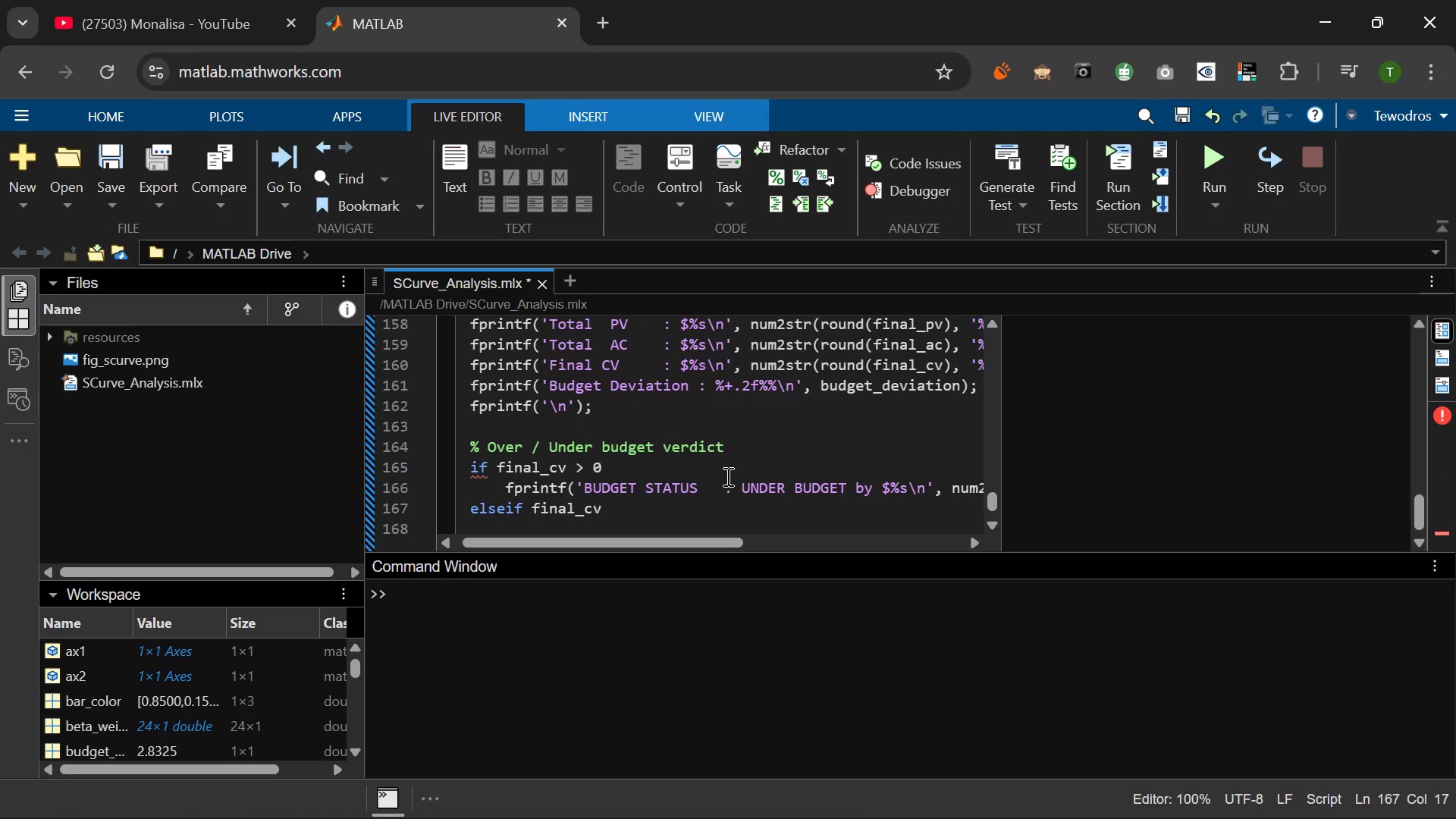 
key(Shift+Comma)
 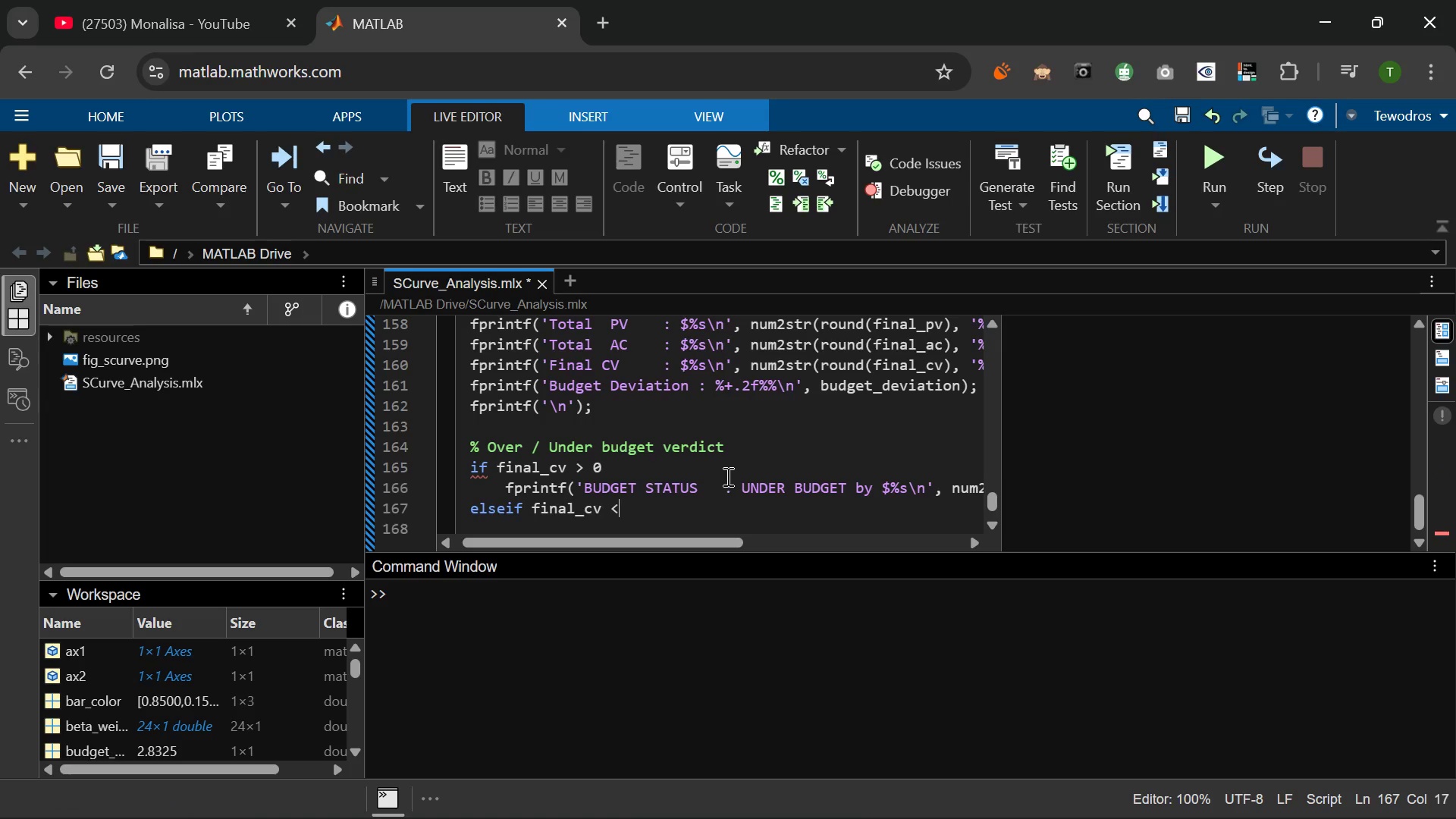 
key(Space)
 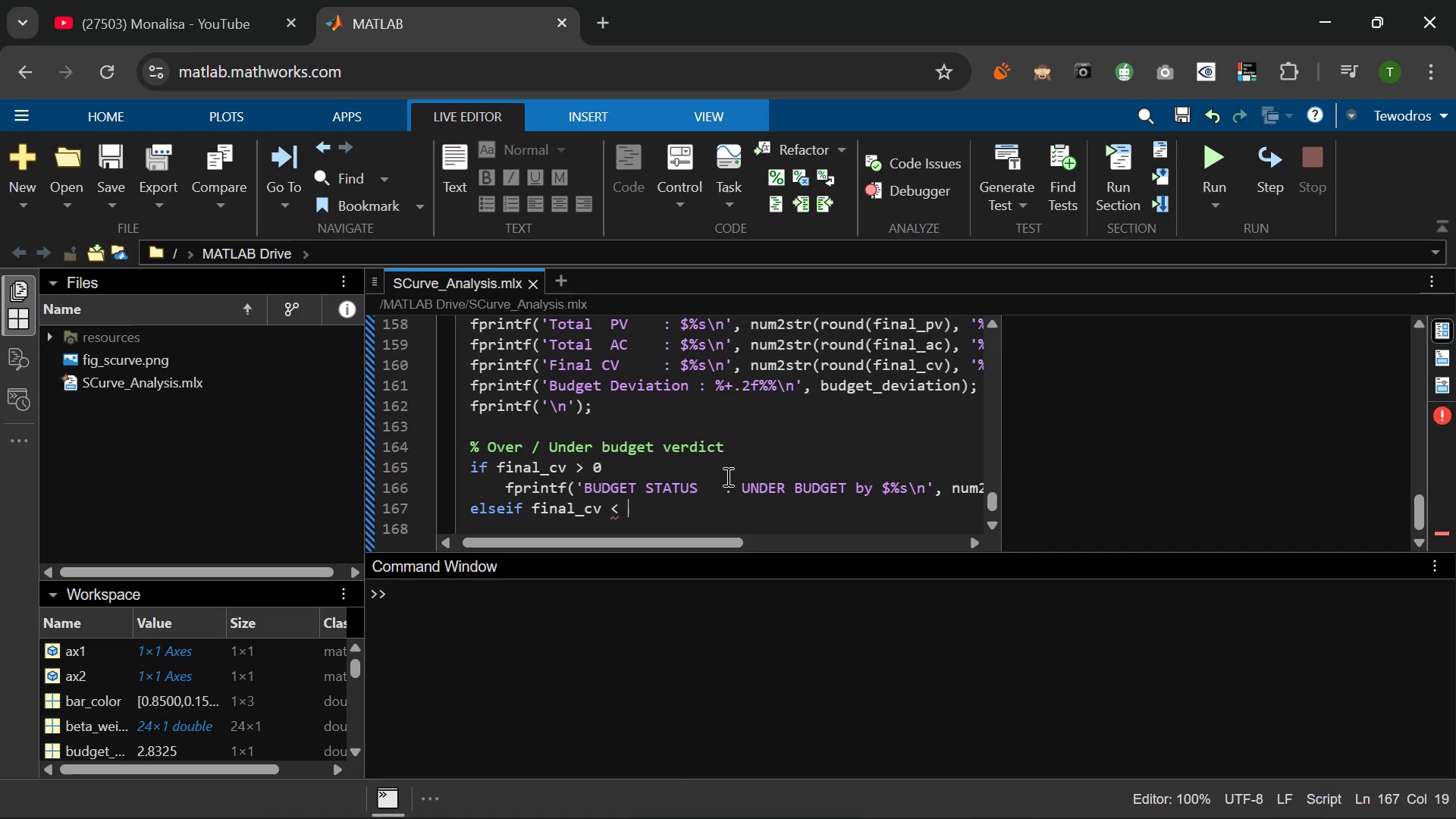 
wait(74.62)
 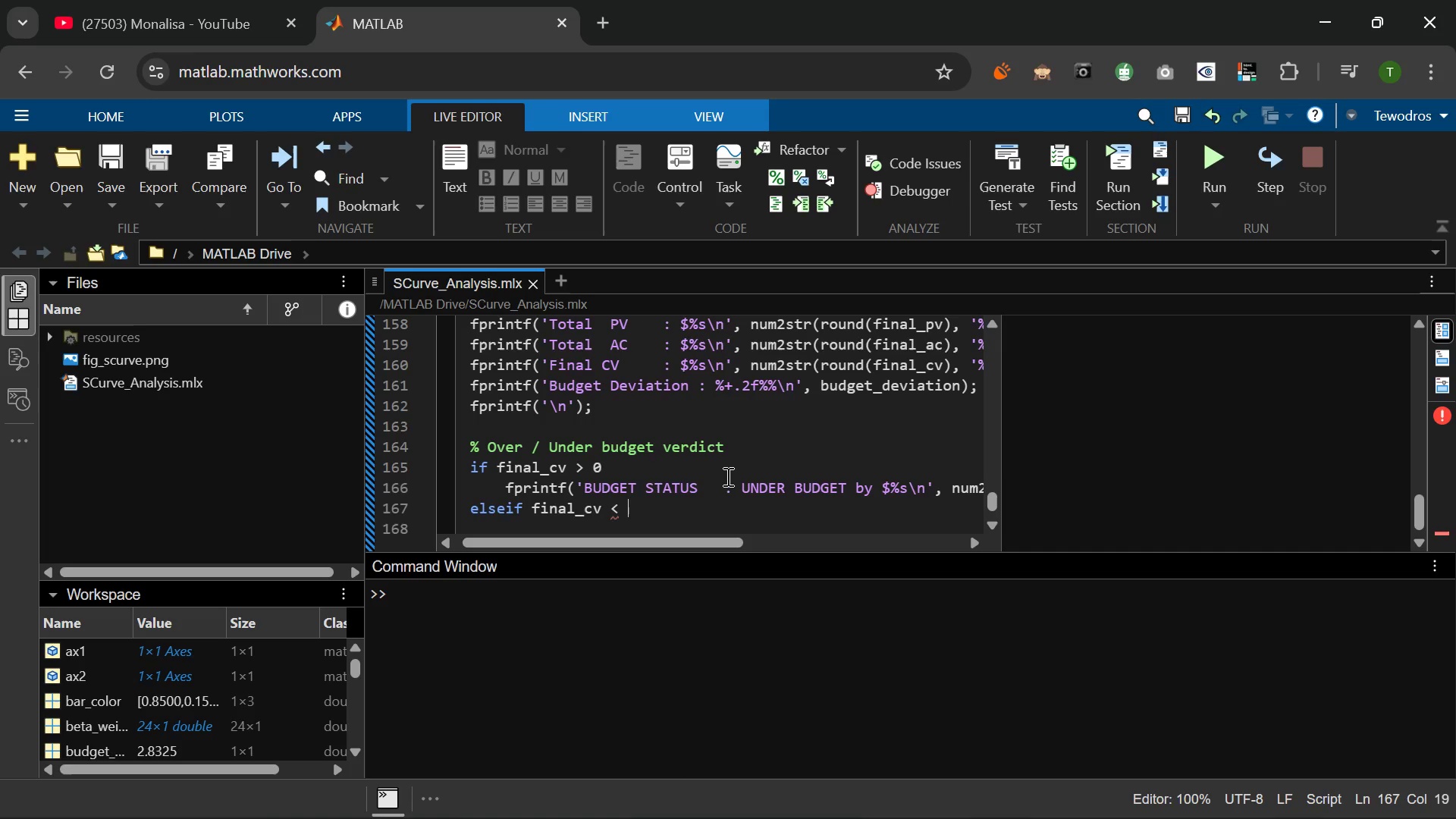 
key(0)
 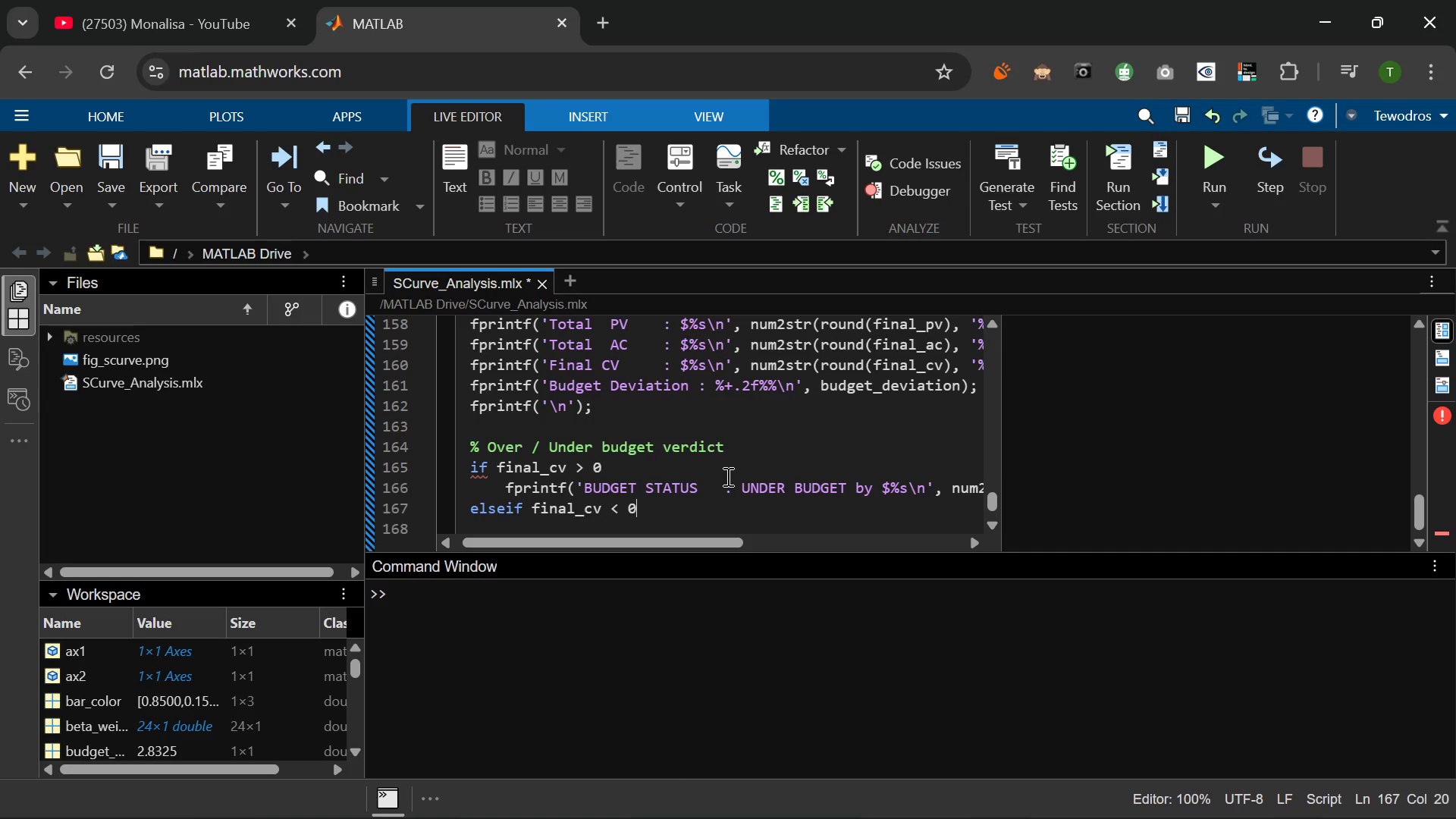 
wait(6.72)
 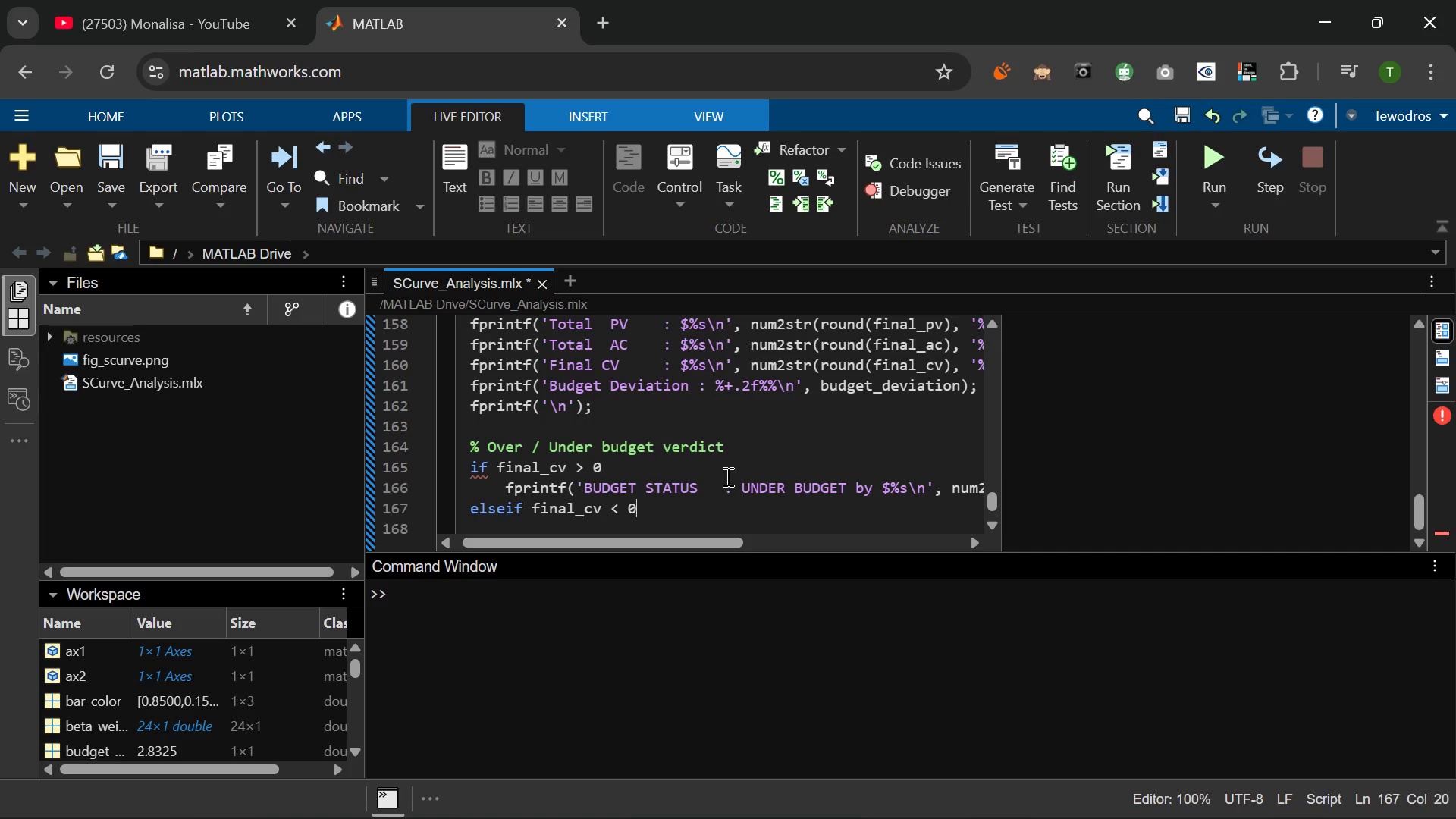 
key(Enter)
 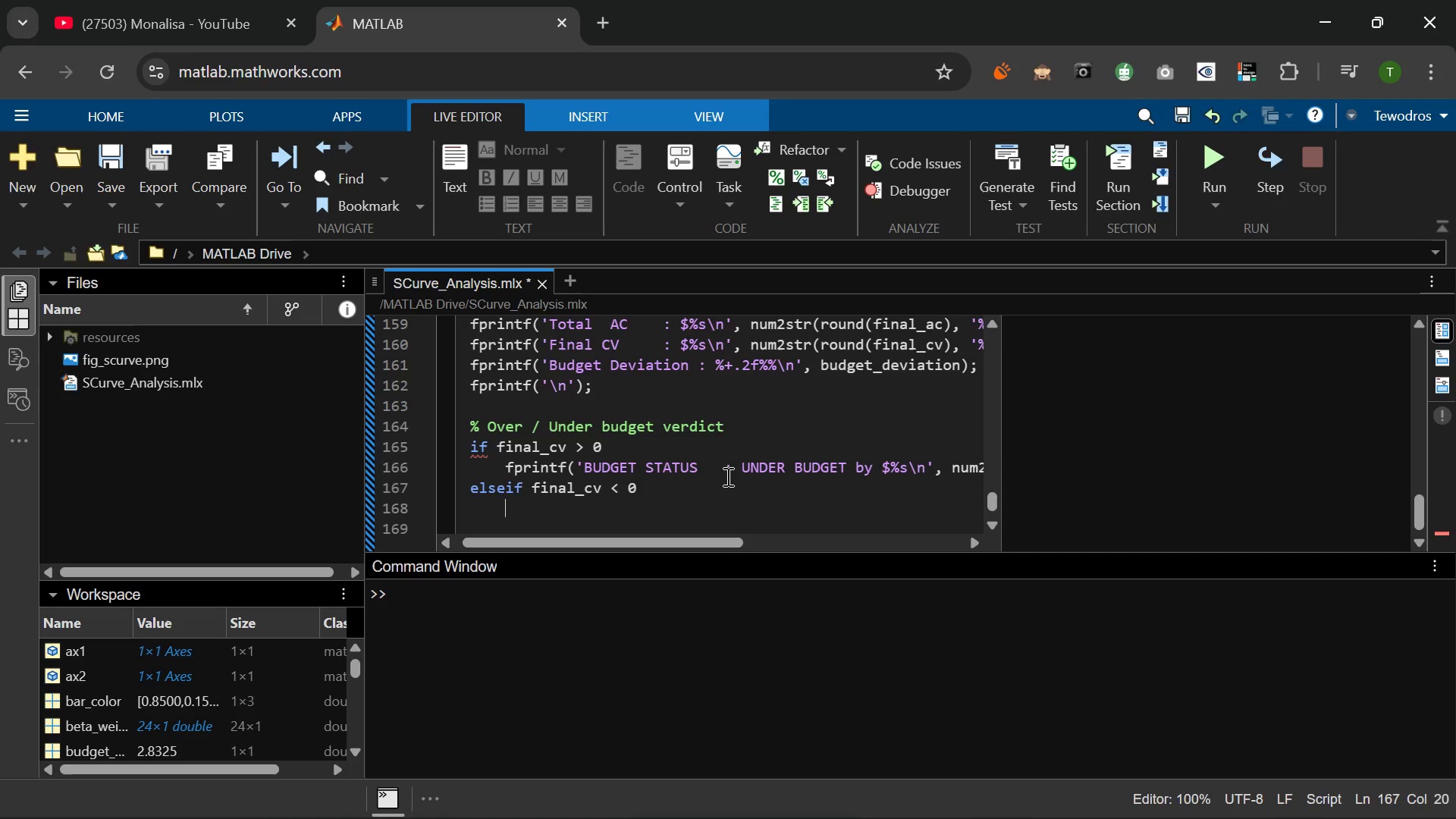 
type(fprintf()
 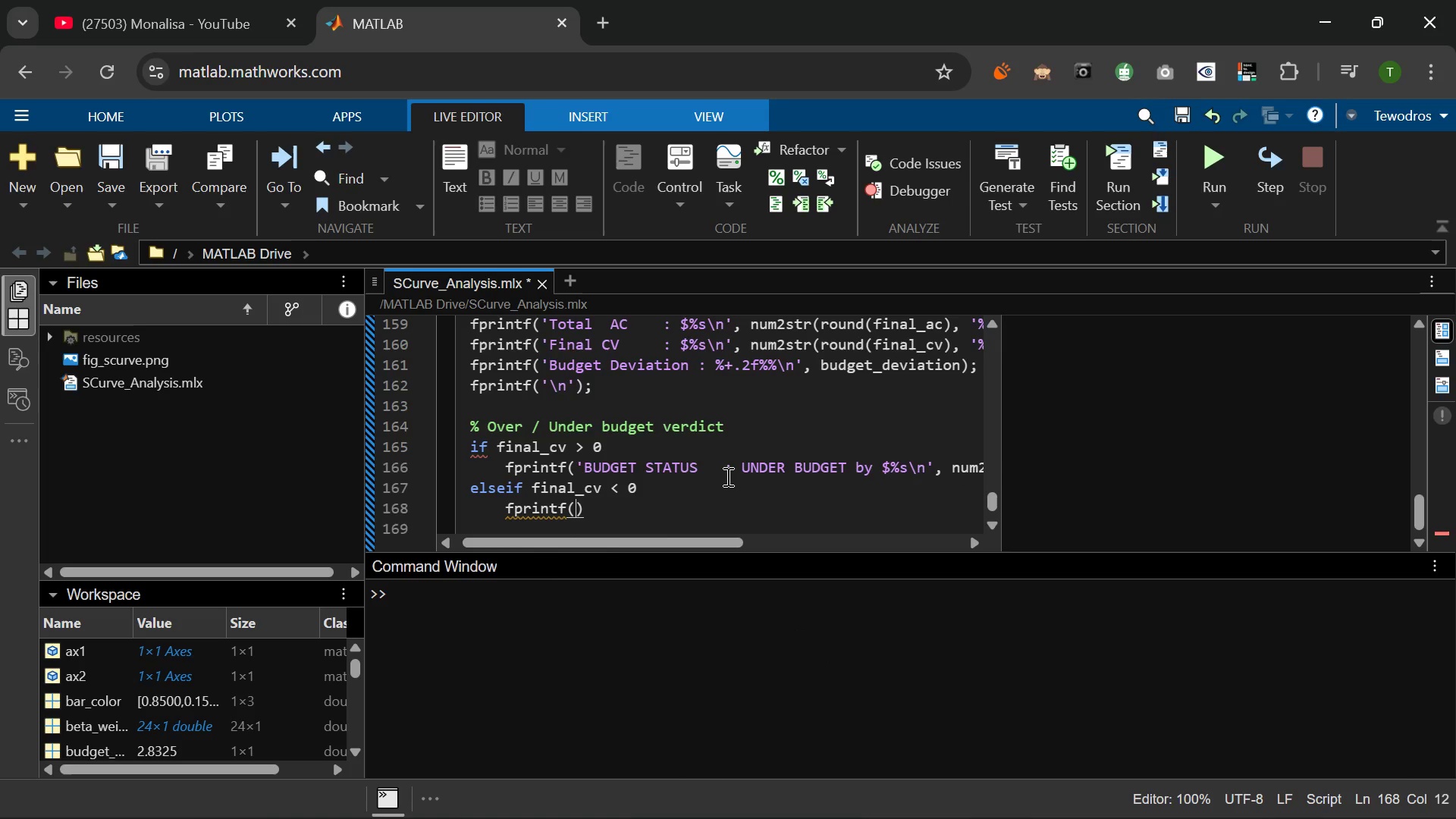 
type('D)
key(Backspace)
type(BUDGET STATUS   )
 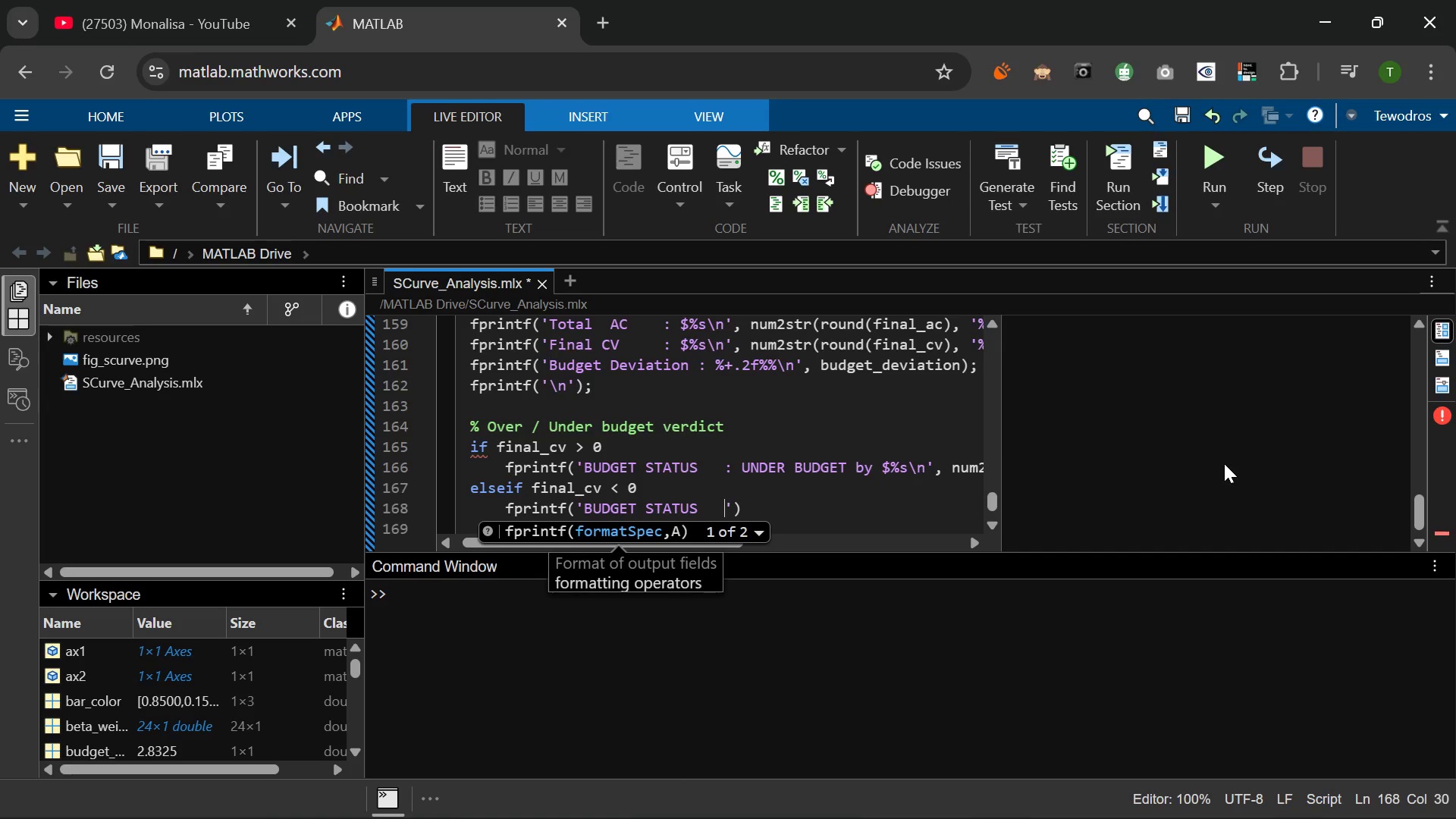 
type( )
key(Backspace)
type(: OVER BUDGET by )
 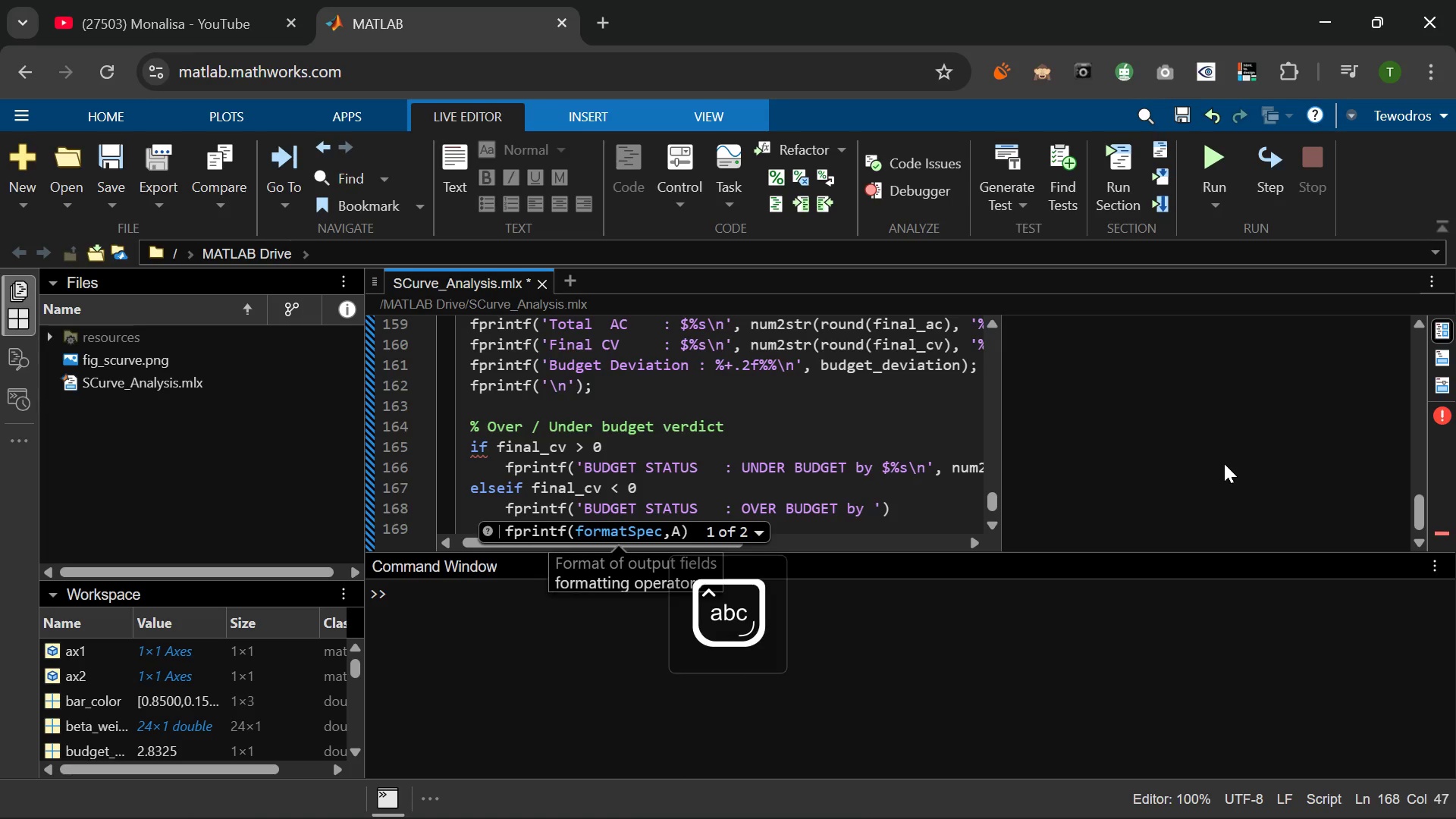 
type($%s\n)
 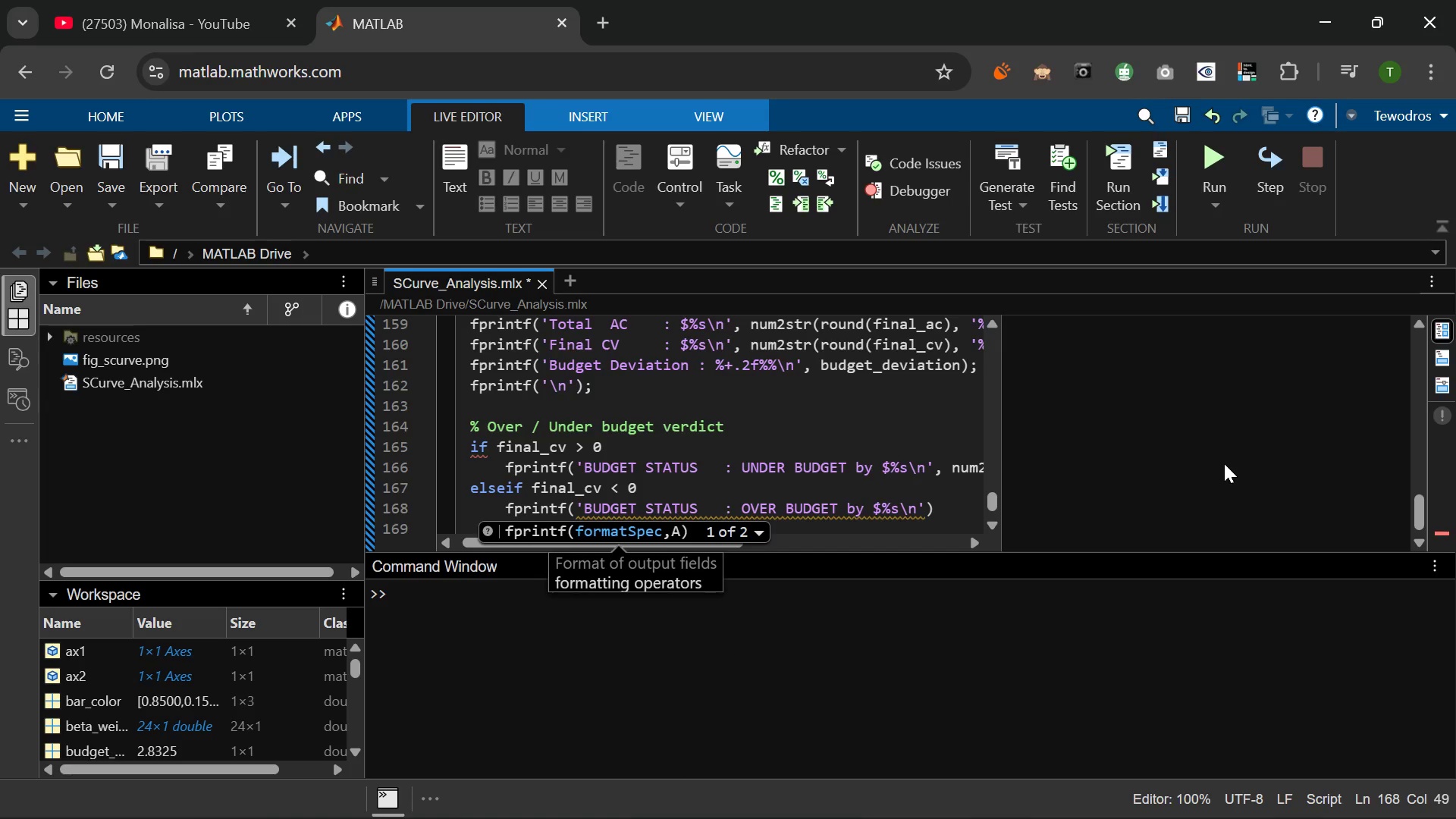 
key(ArrowRight)
 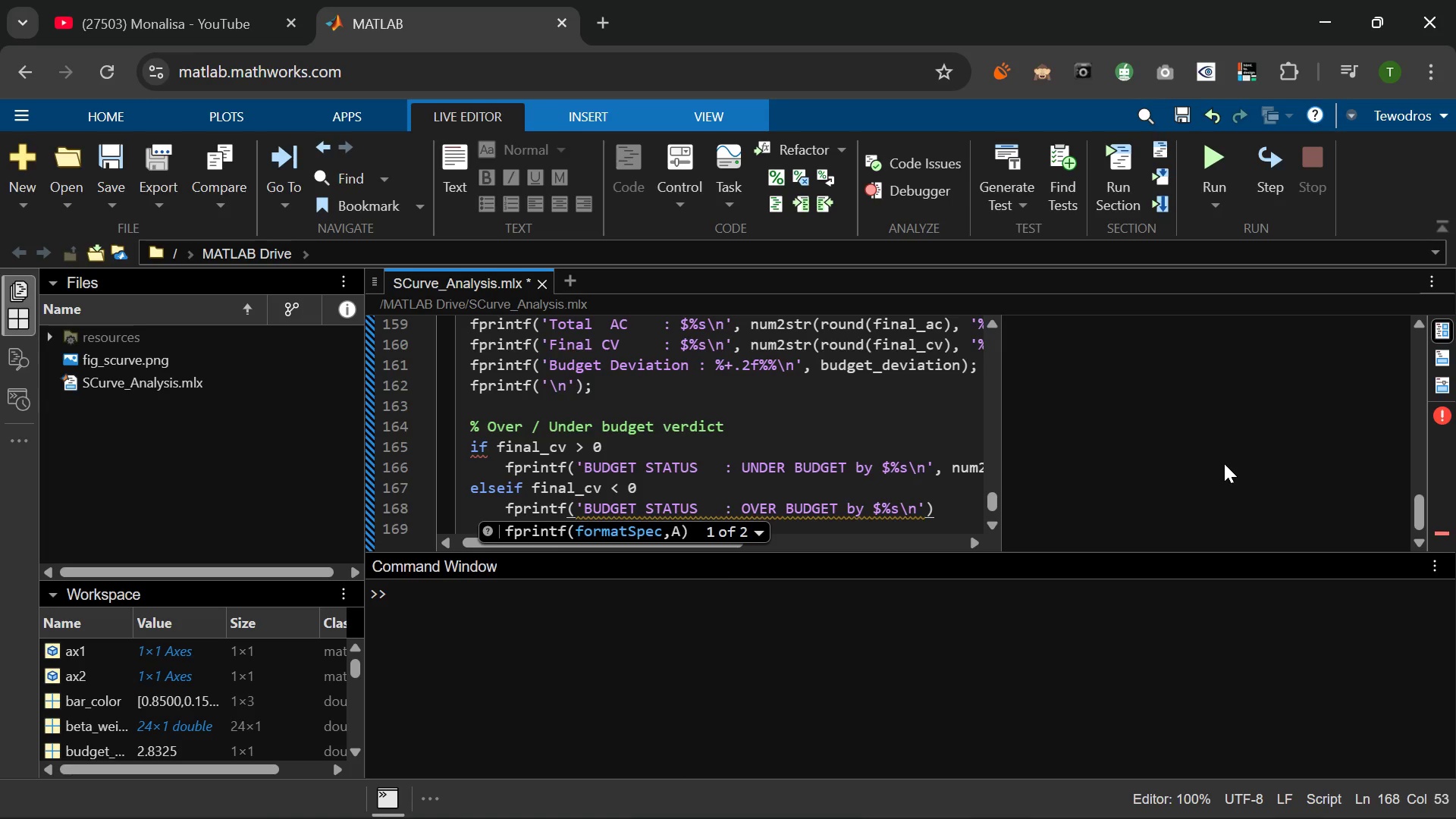 
type(, num2sstr)
 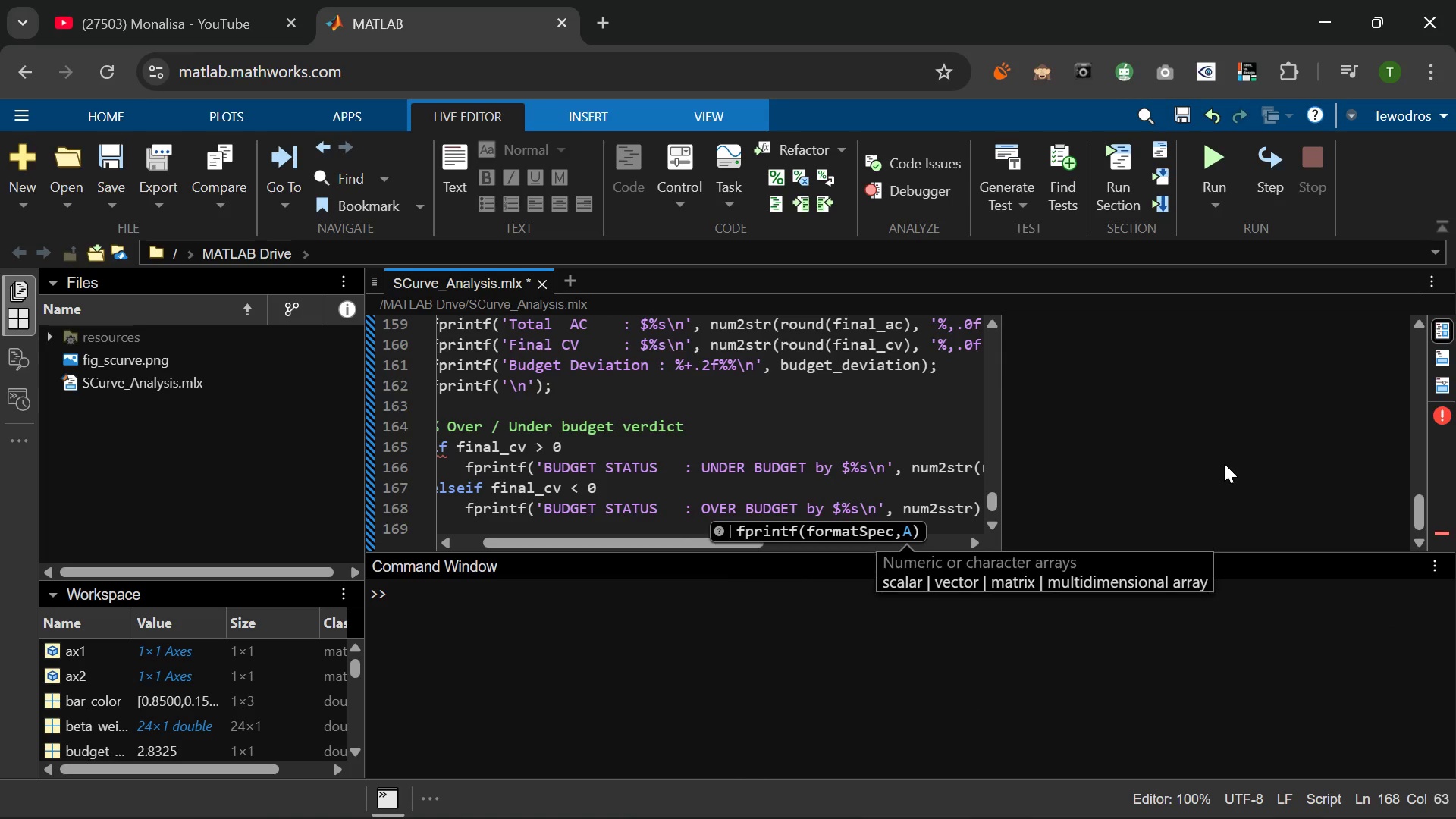 
key(ArrowLeft)
 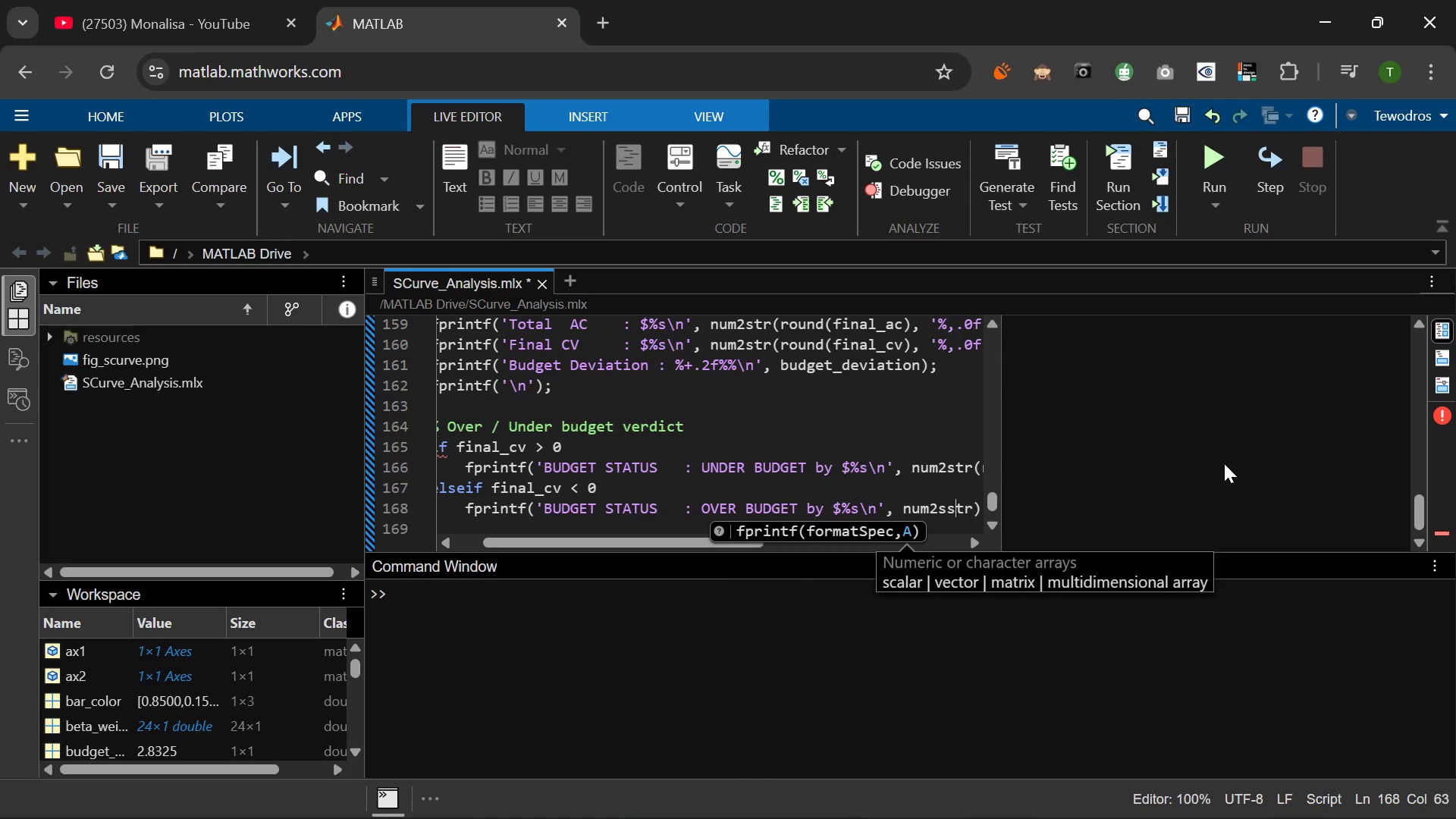 
key(ArrowLeft)
 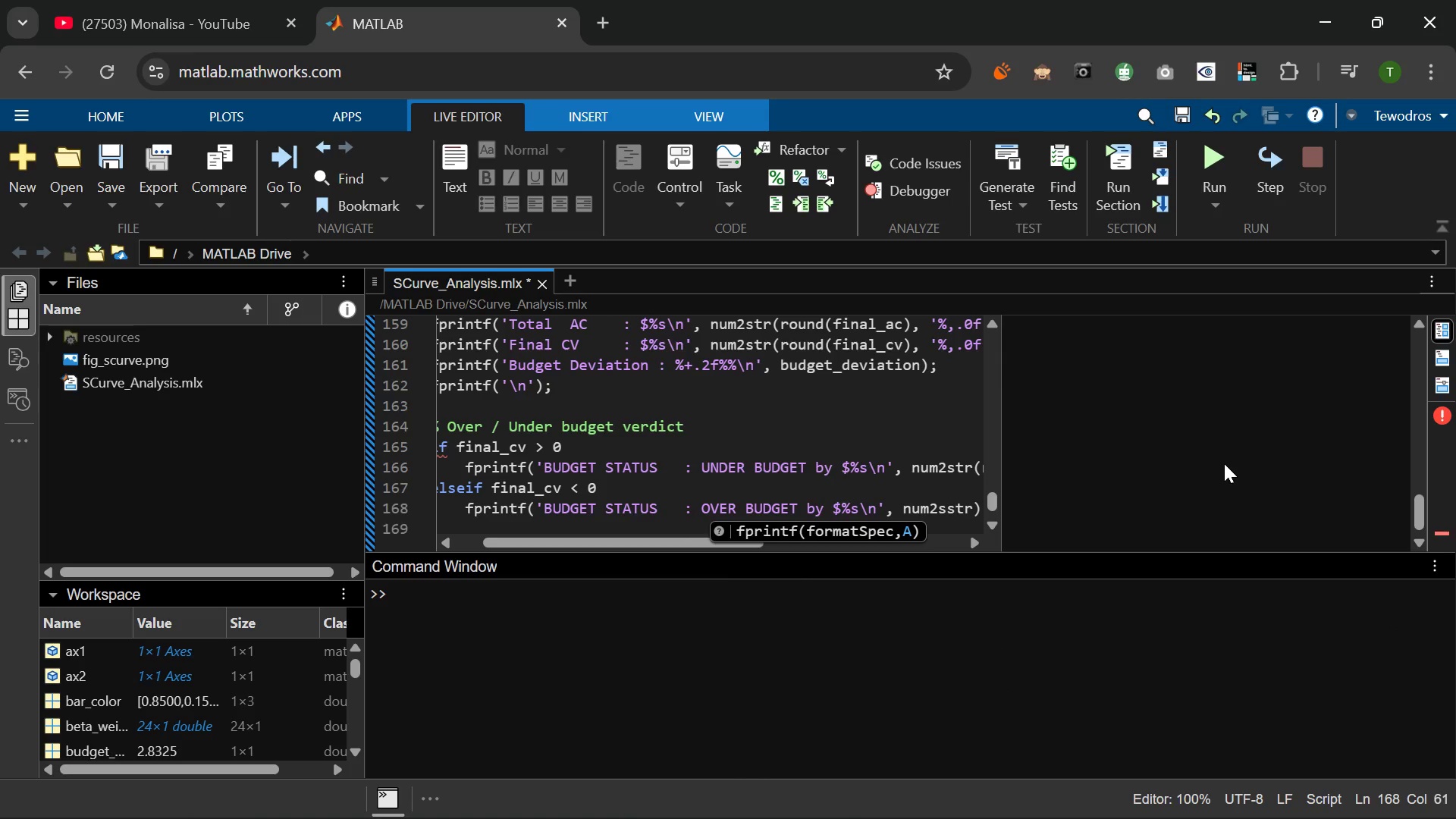 
key(Backspace)
 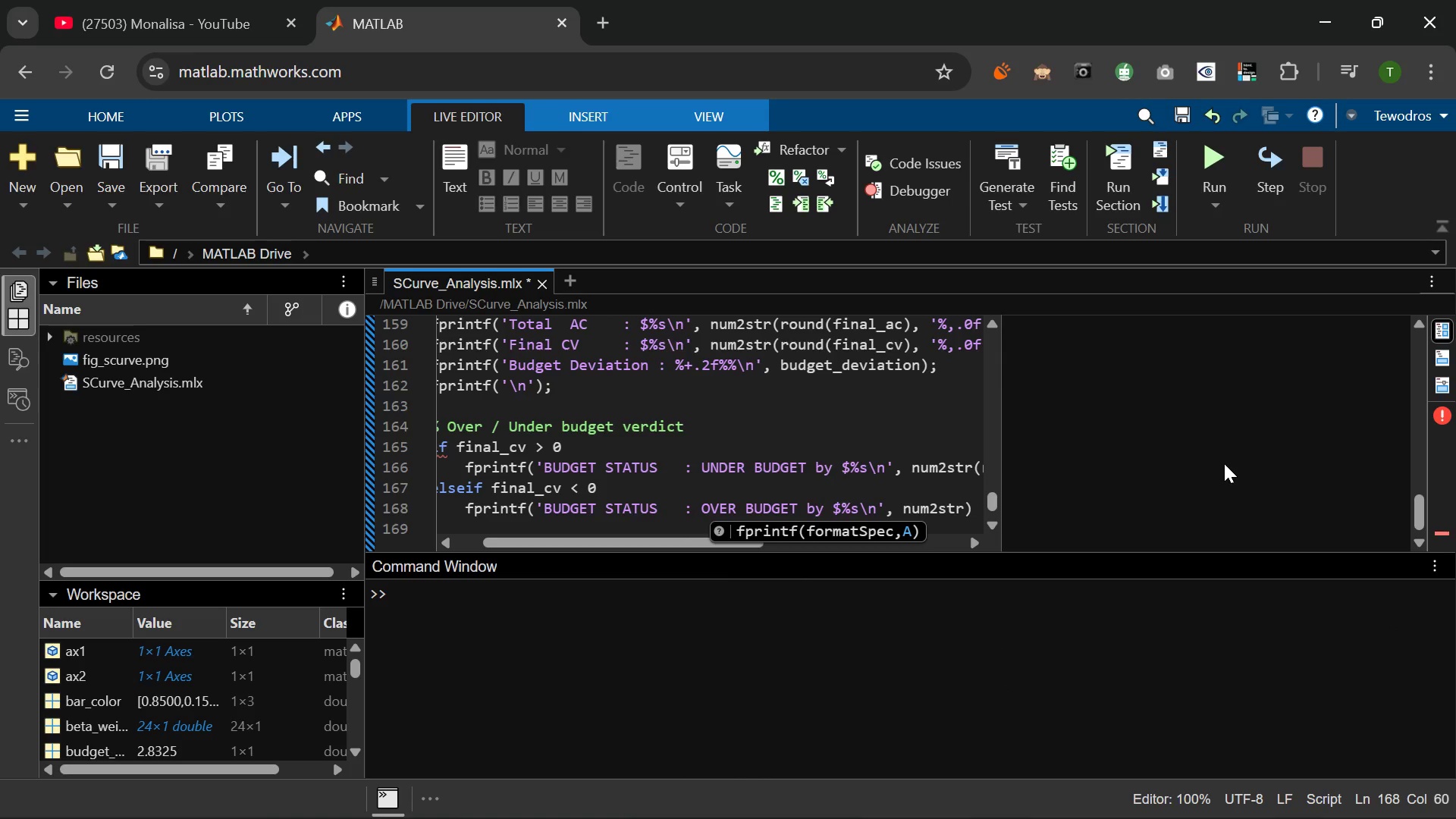 
key(ArrowRight)
 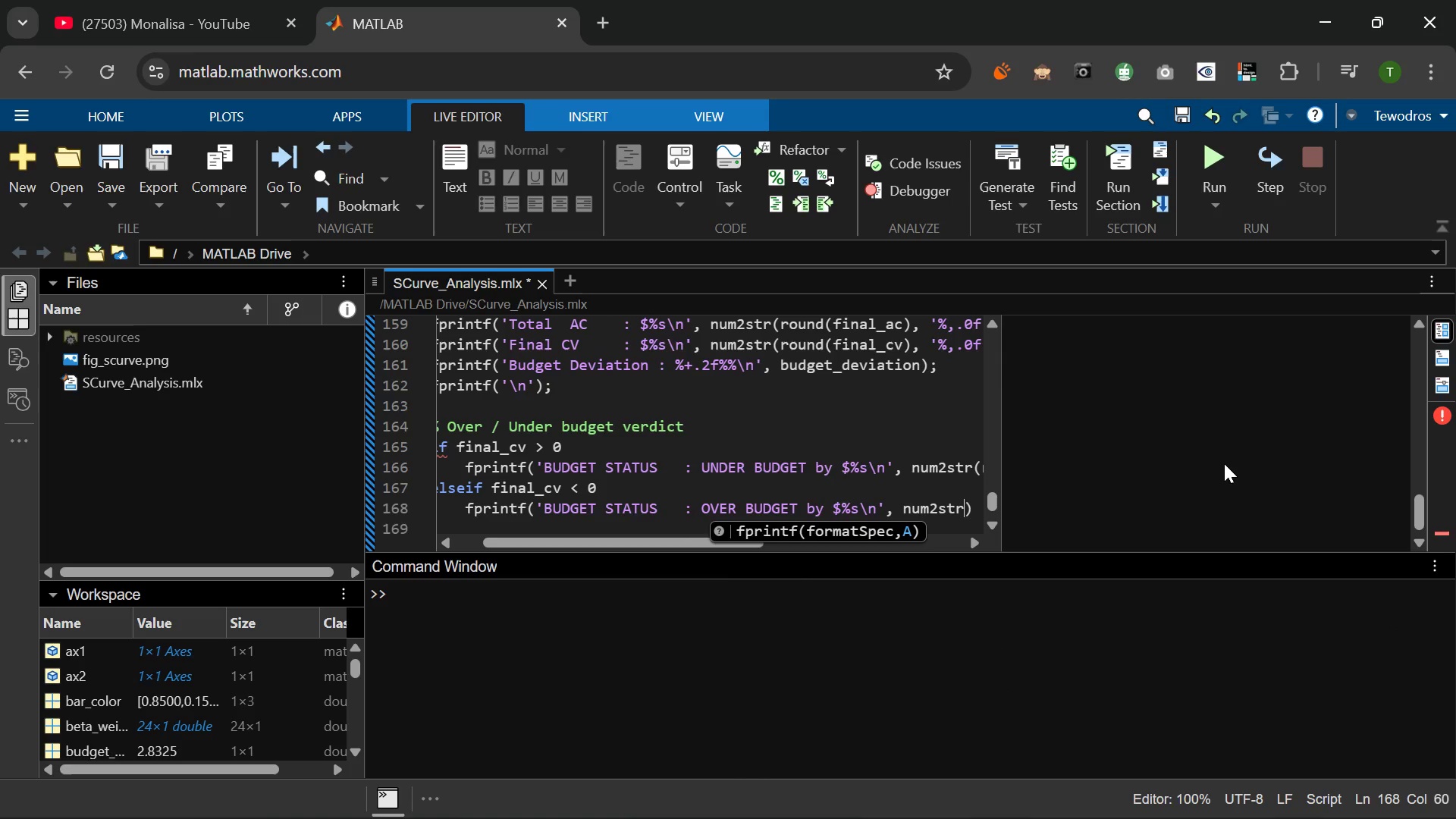 
key(ArrowRight)
 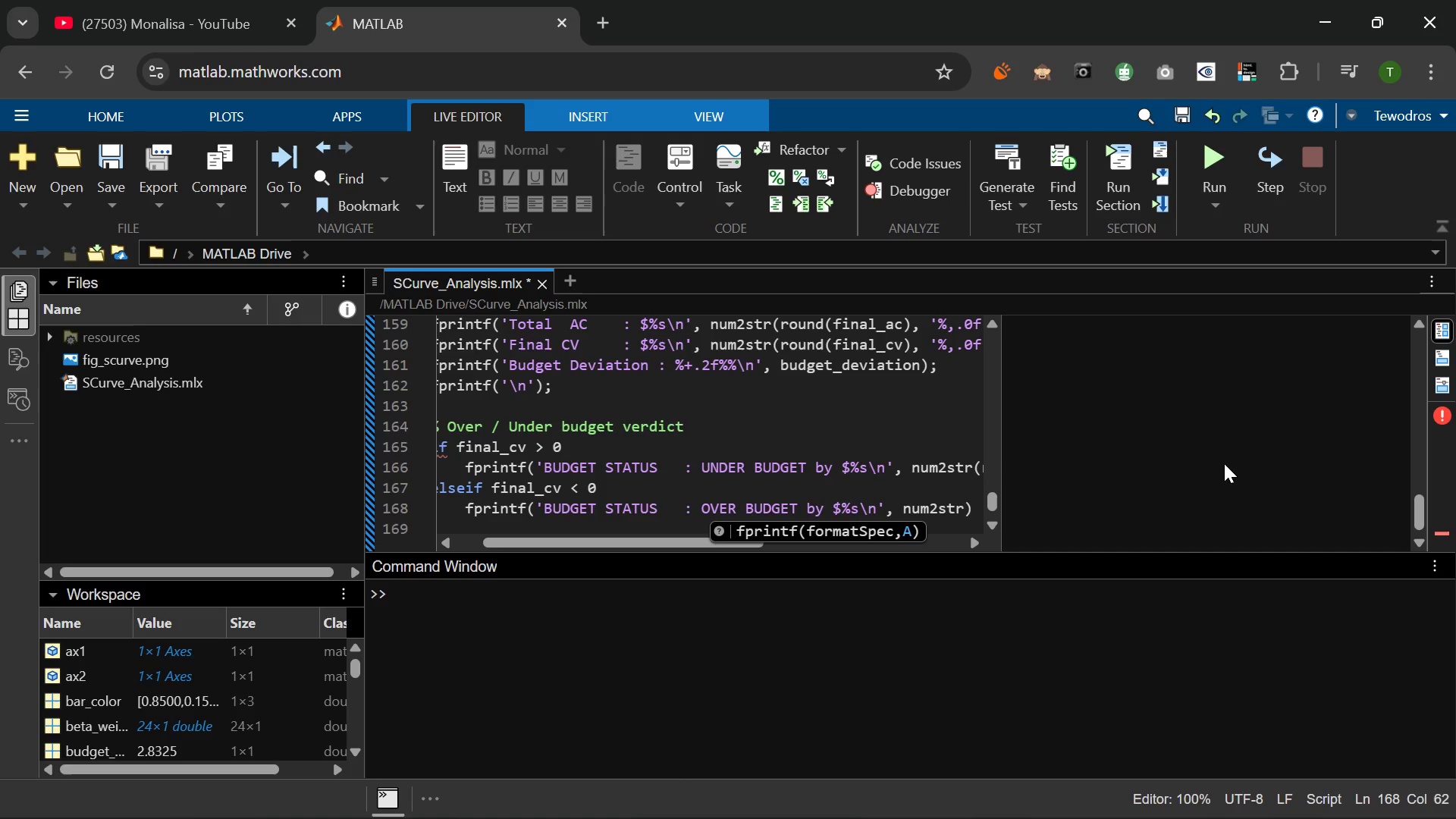 
type((Round(abs(fins)
key(Backspace)
type(al_cv)
 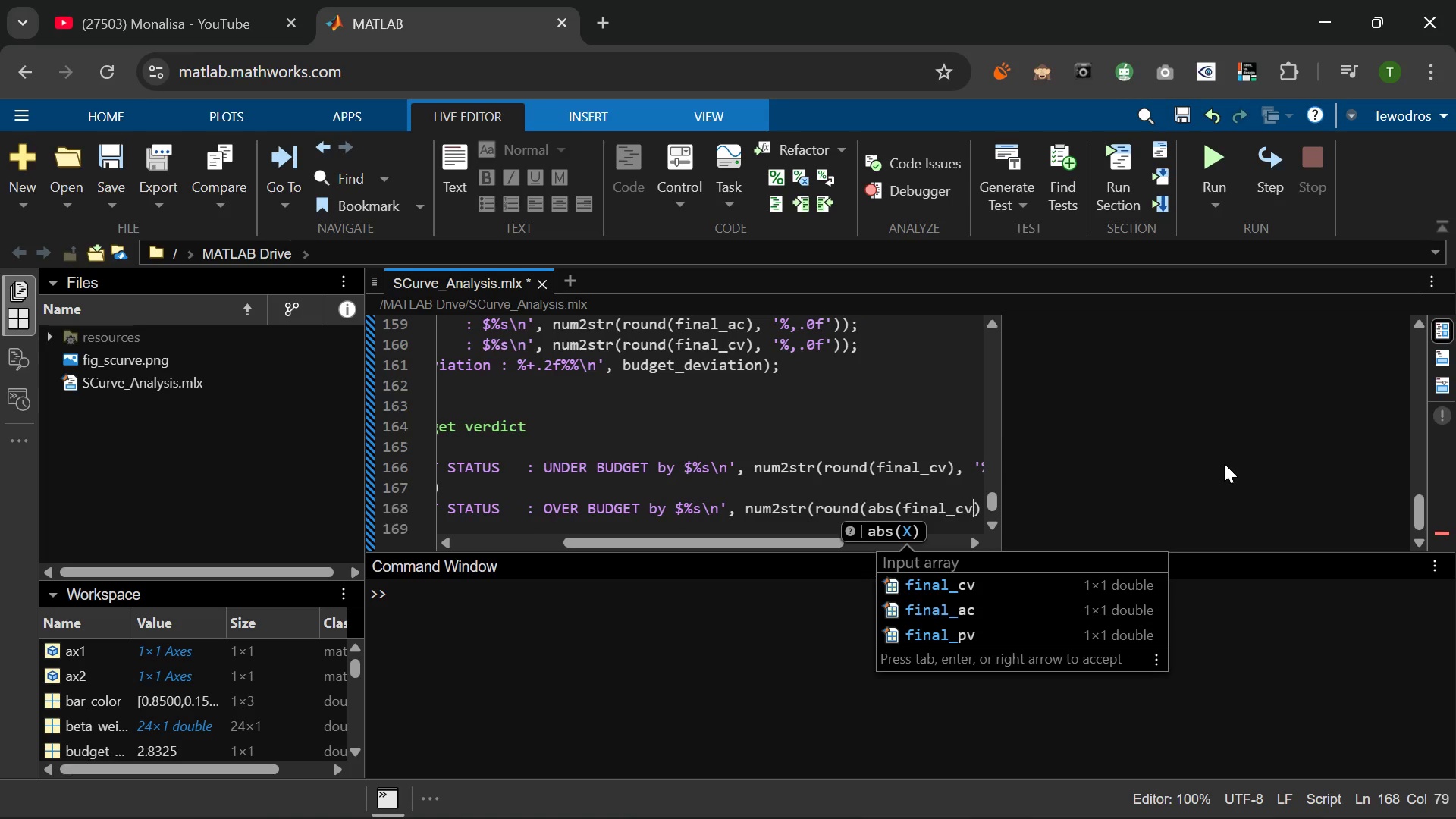 
key(ArrowRight)
 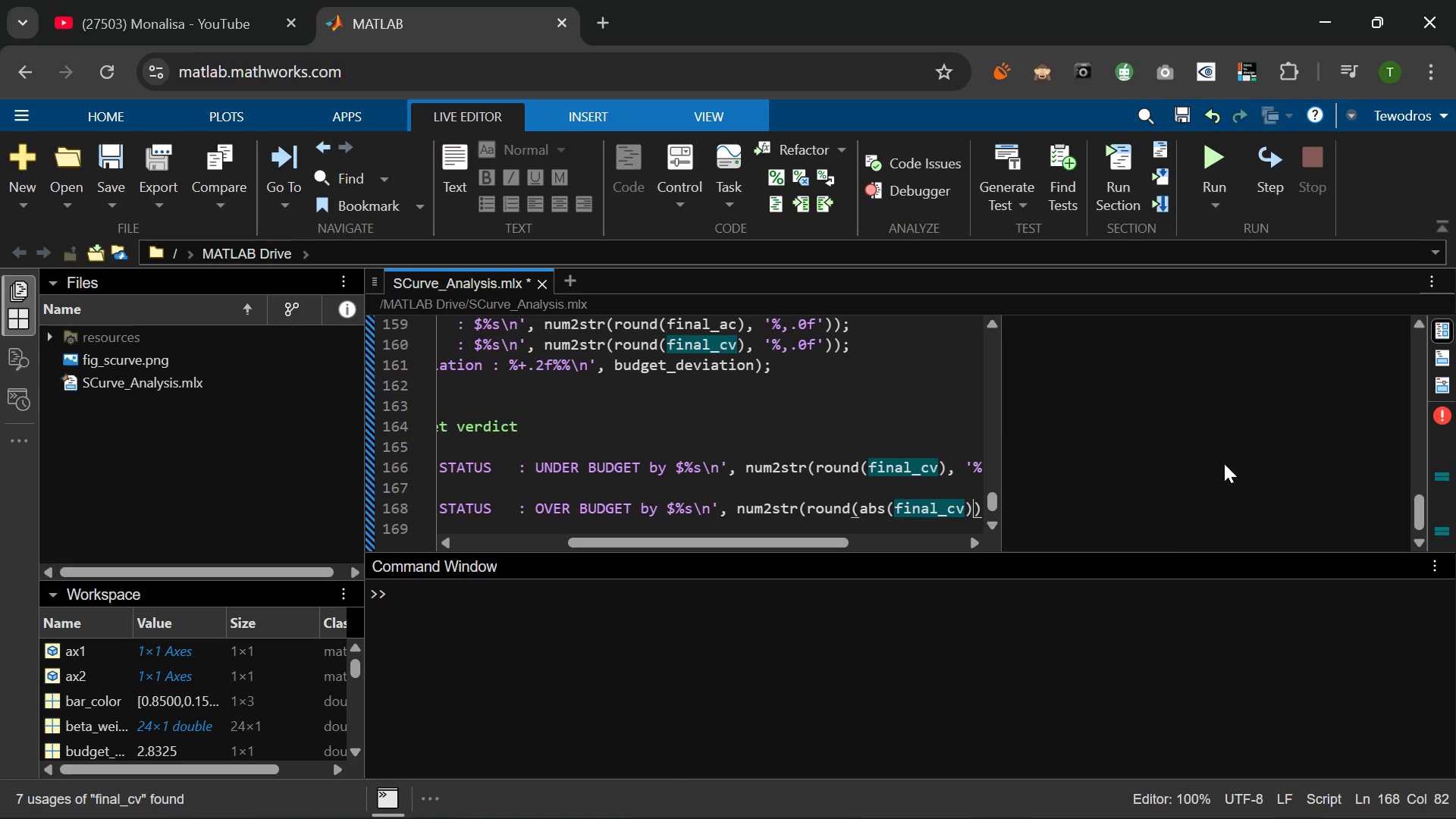 
key(ArrowRight)
 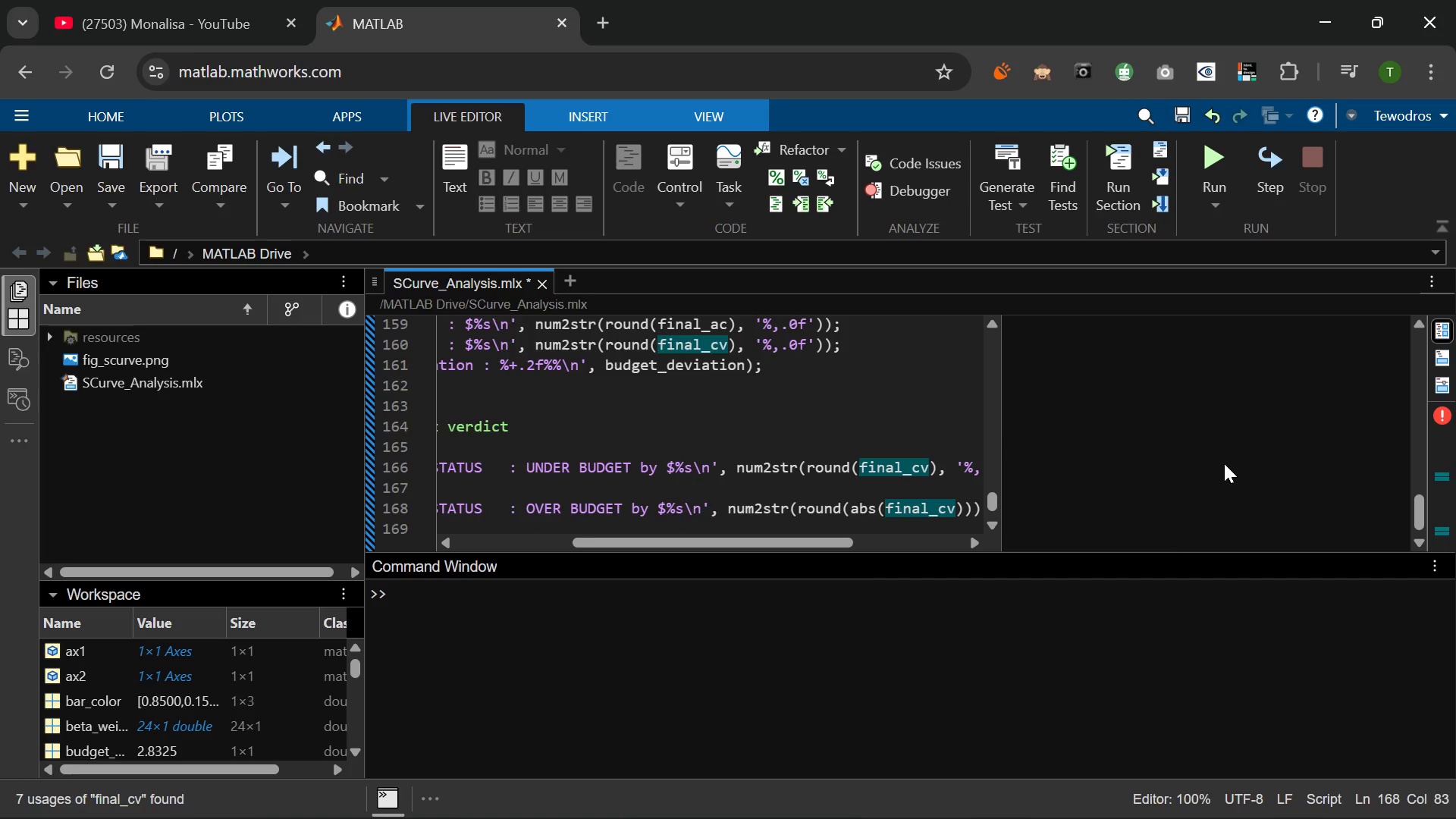 
type(, '%,.0f)
 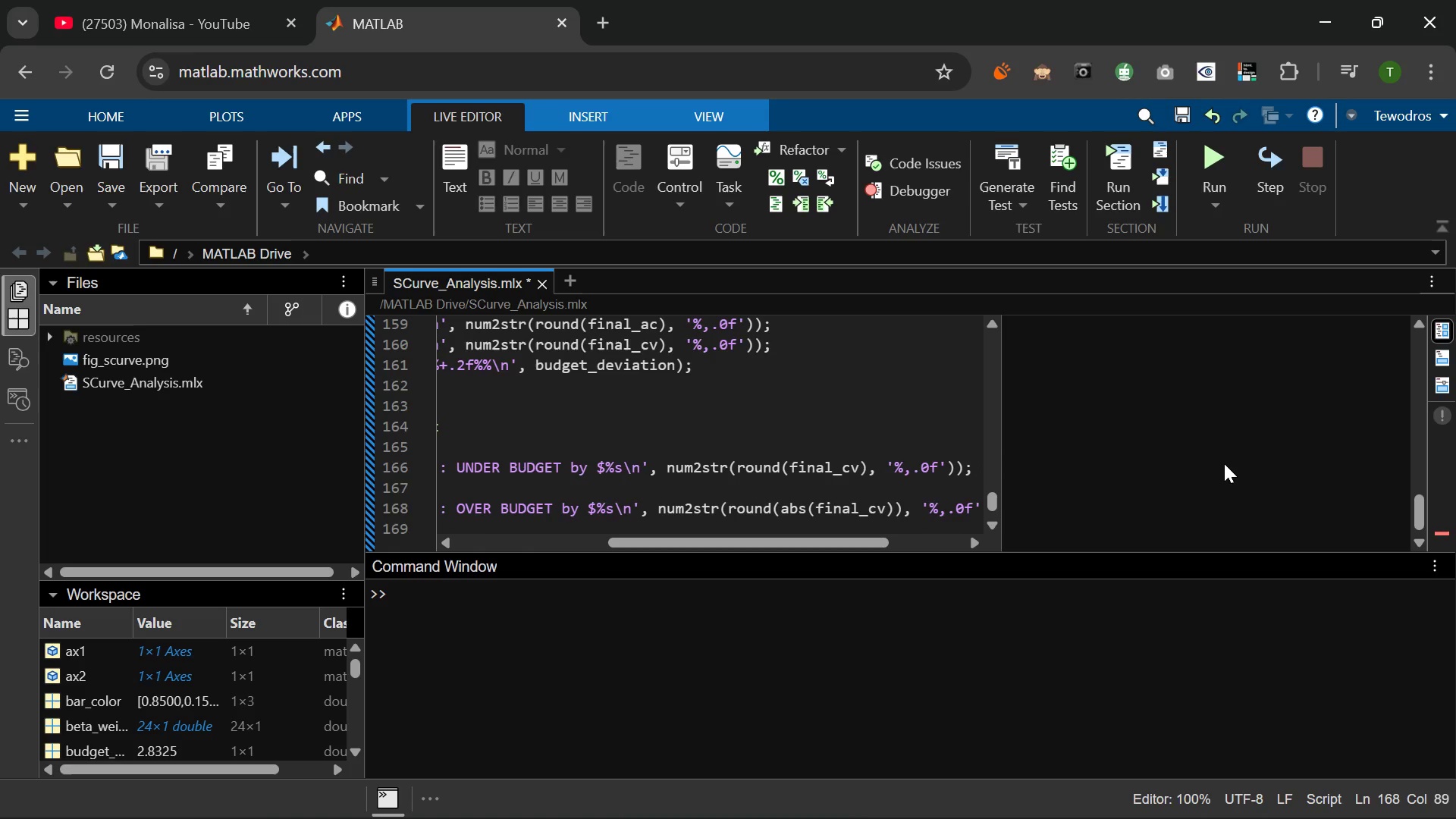 
key(ArrowRight)
 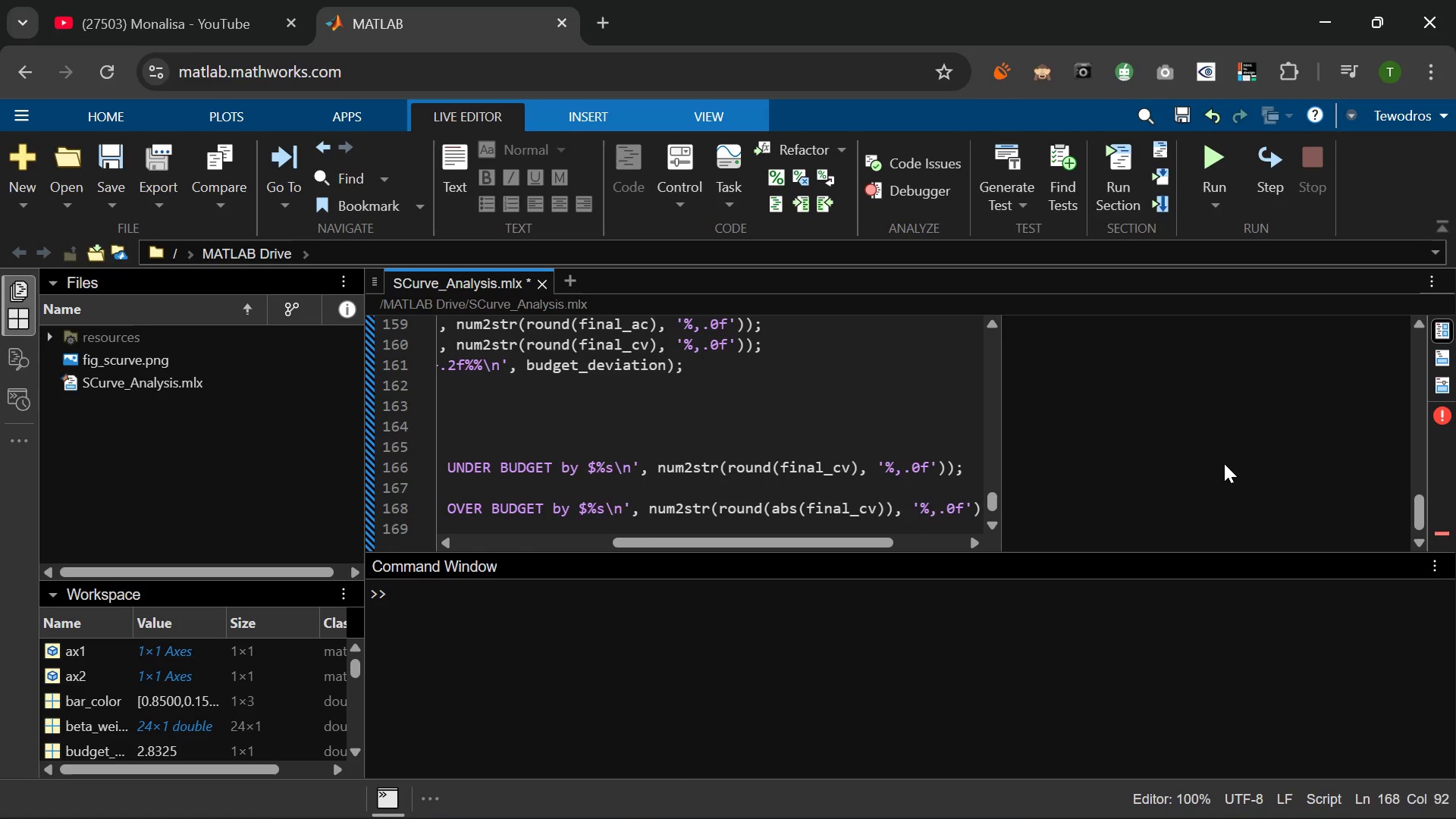 
key(ArrowRight)
 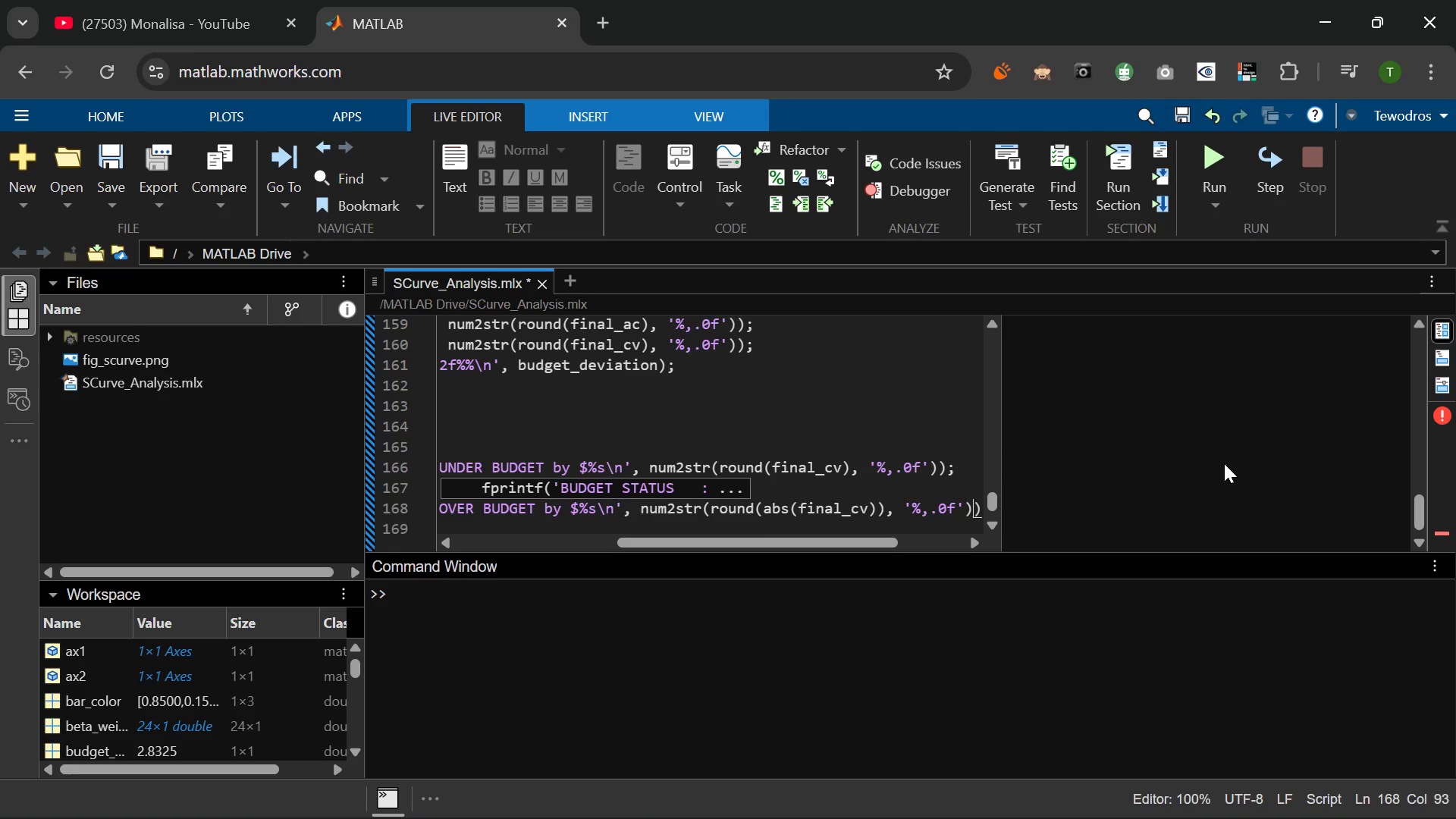 
key(ArrowRight)
 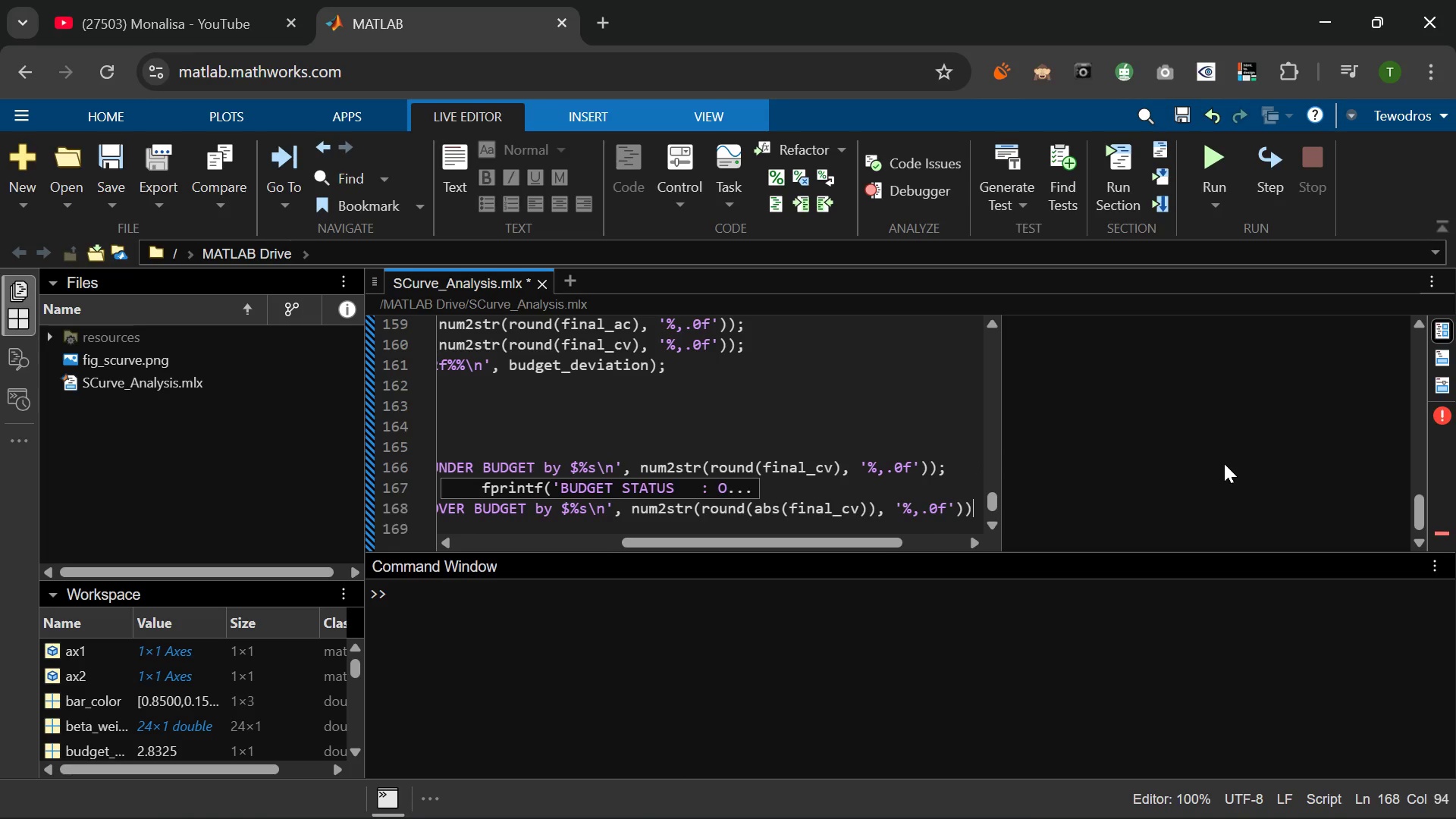 
key(Semicolon)
 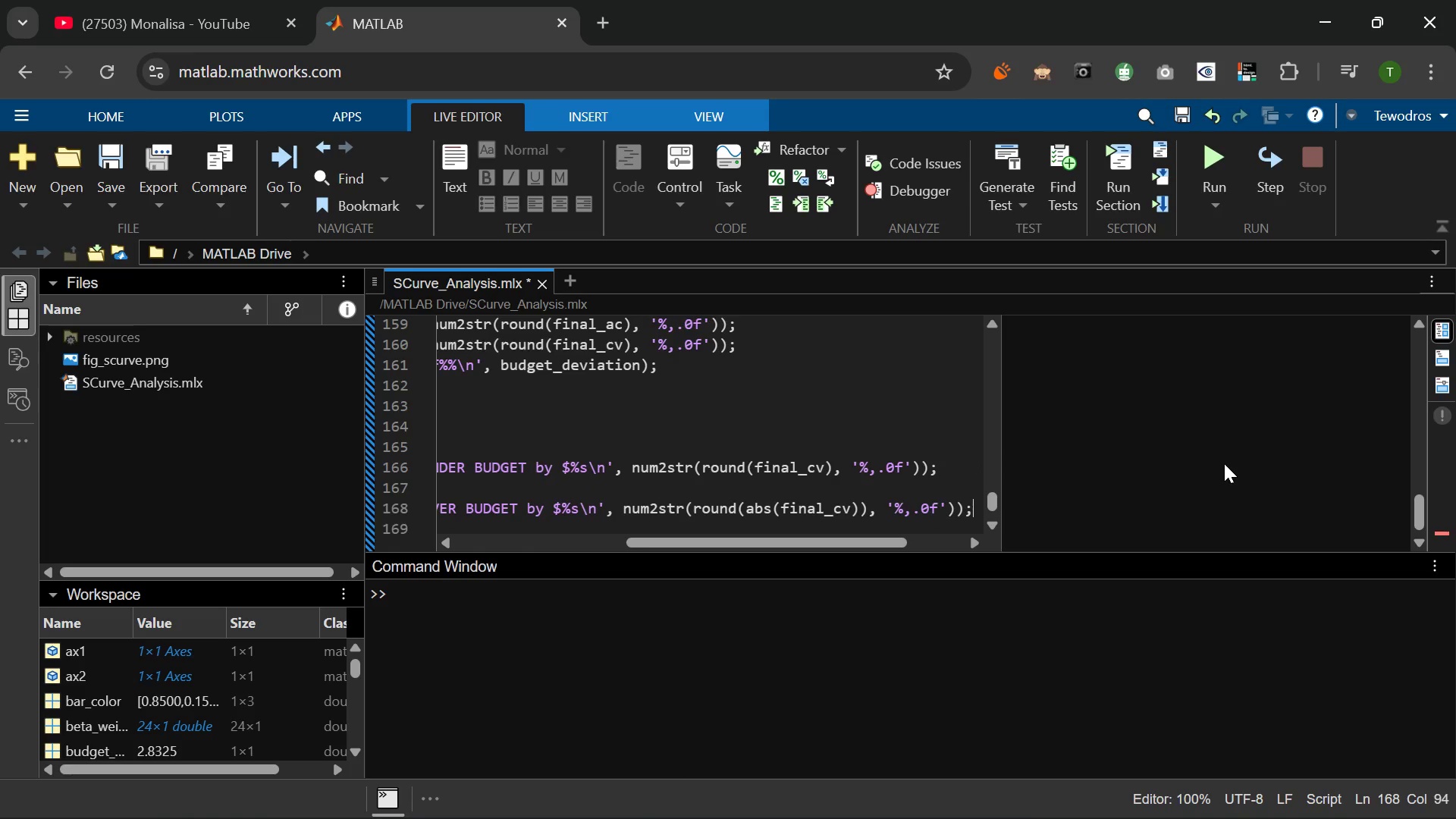 
key(Enter)
 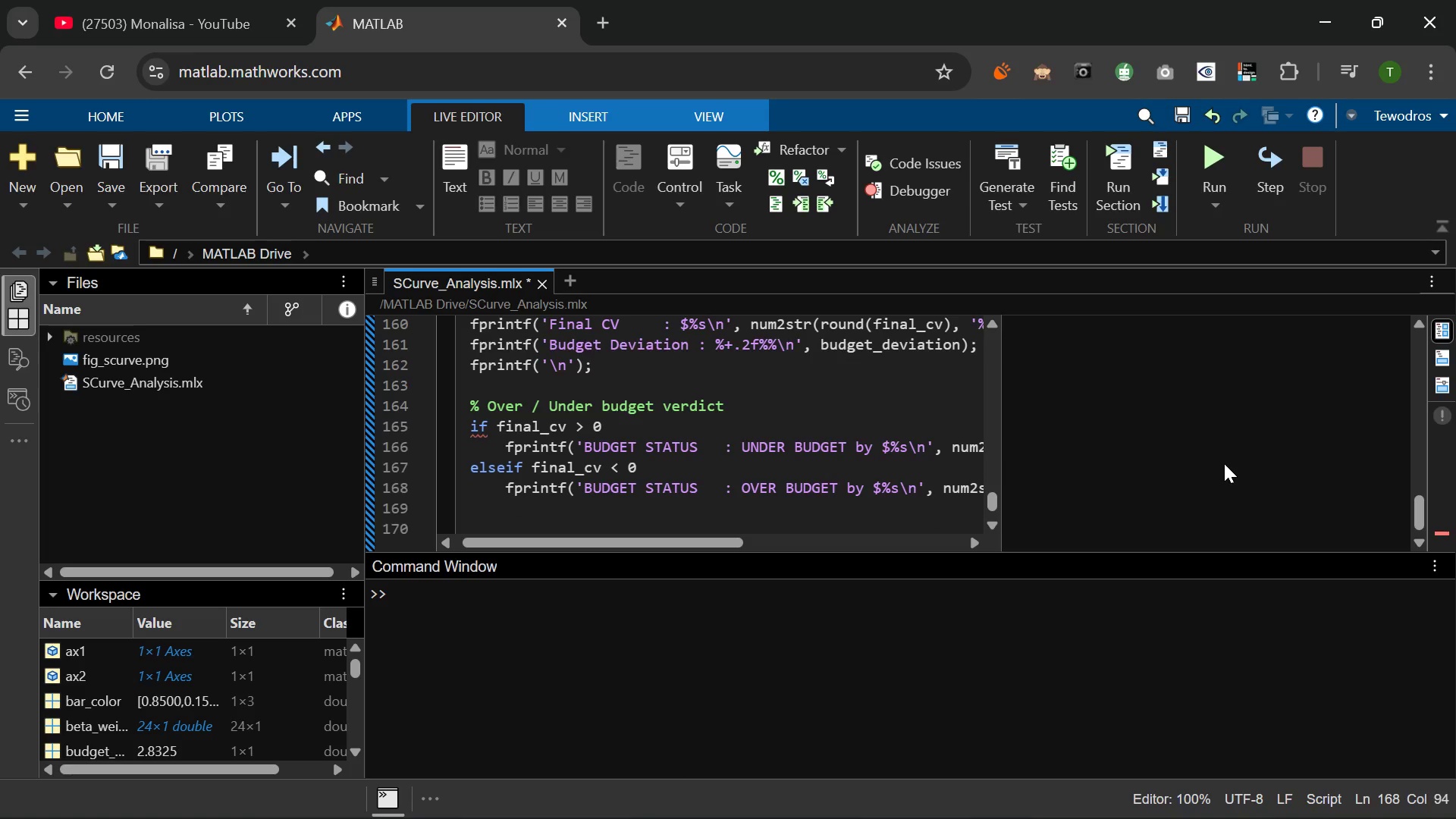 
type(else)
 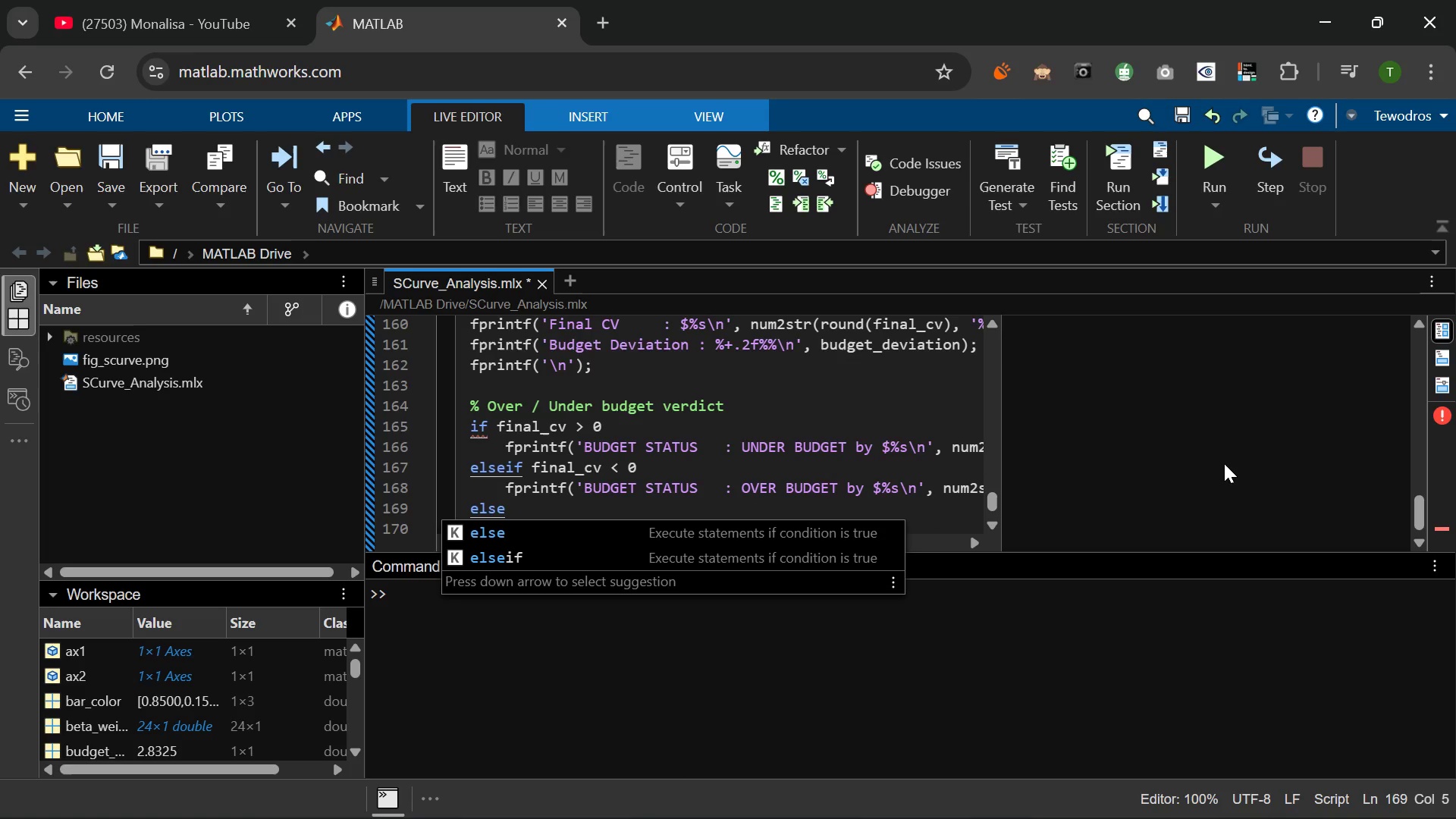 
key(Enter)
 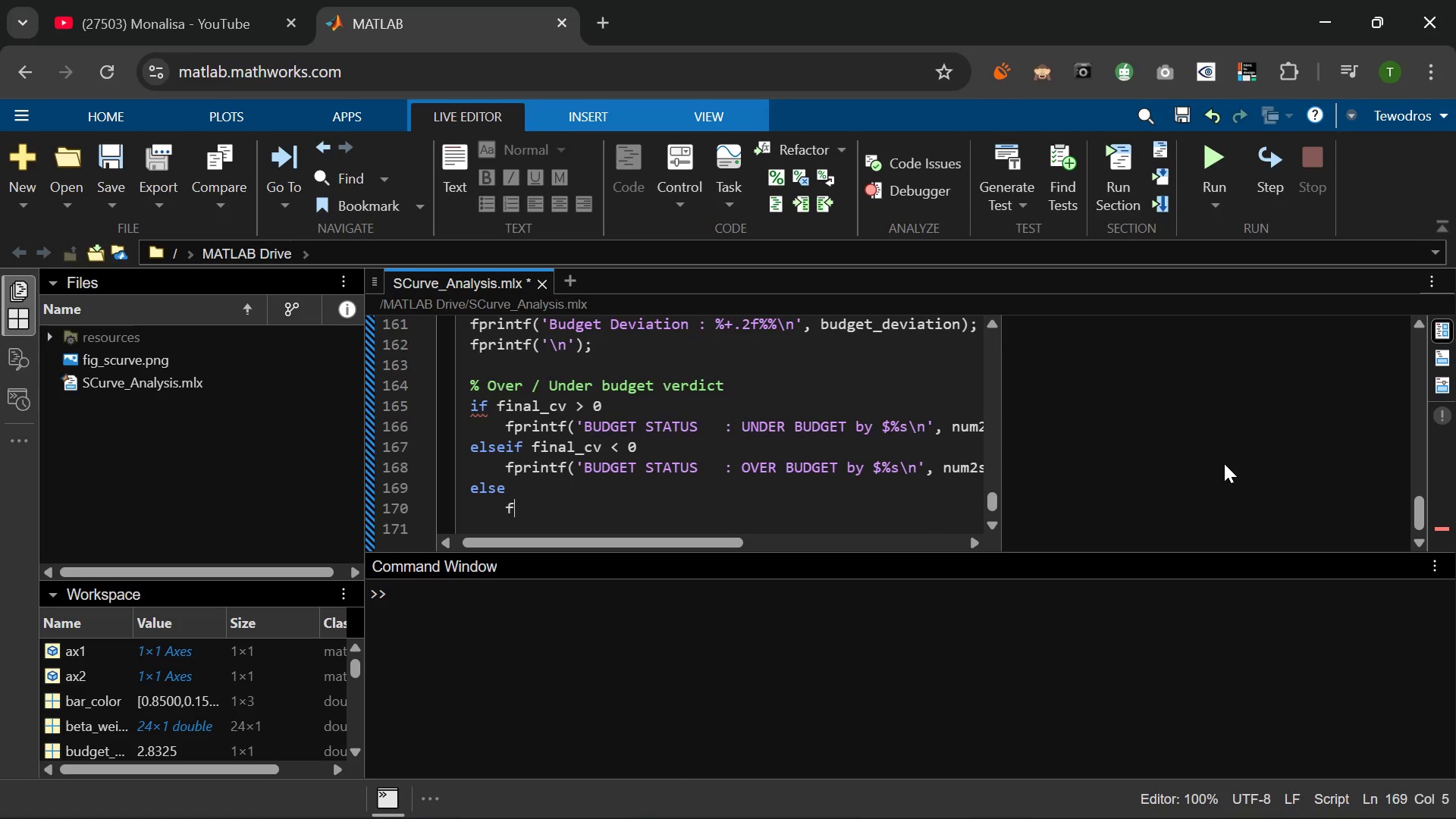 
type(fprintf9'BUDGET STATUS   : N BUDGET\n)
 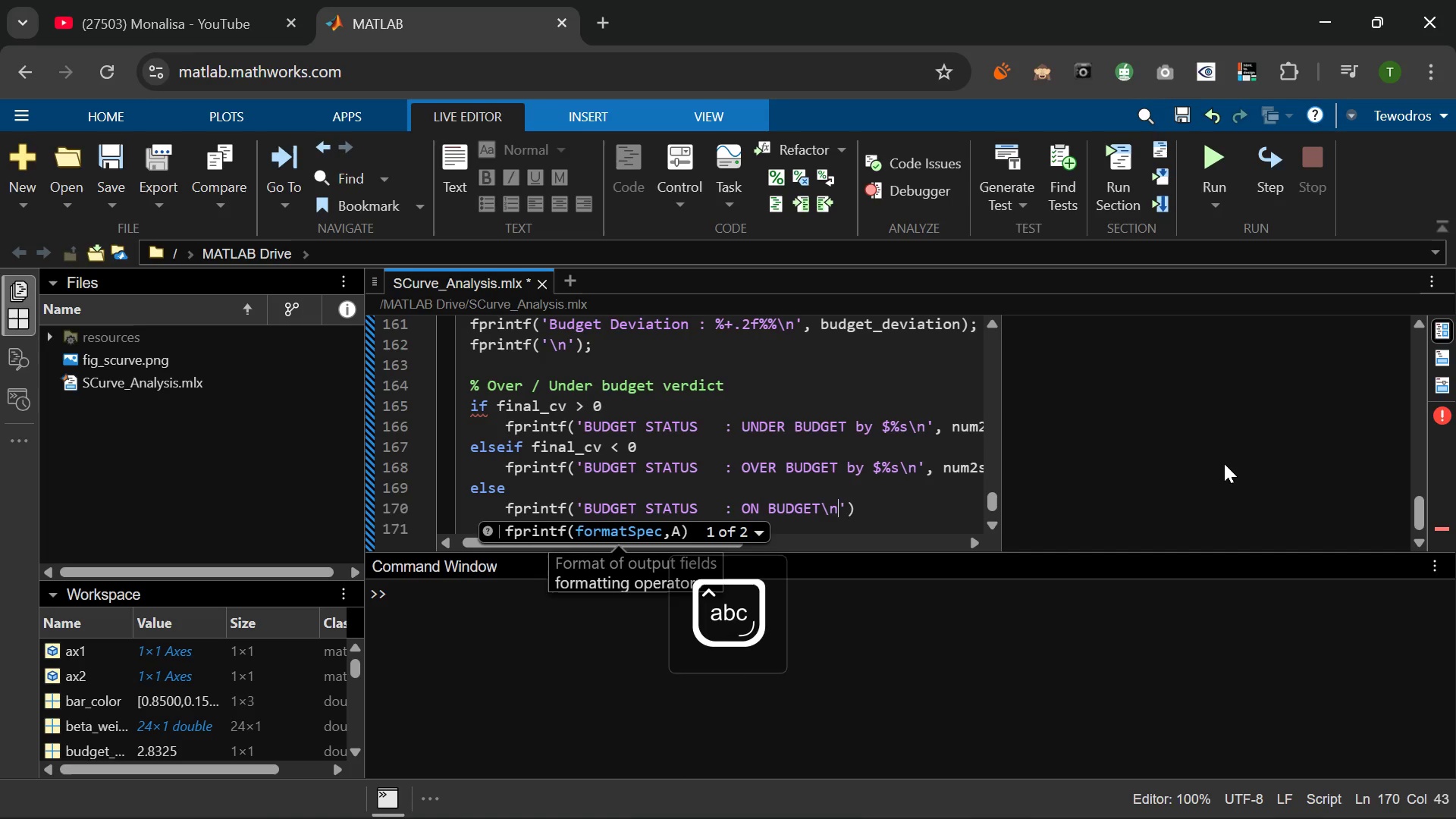 
 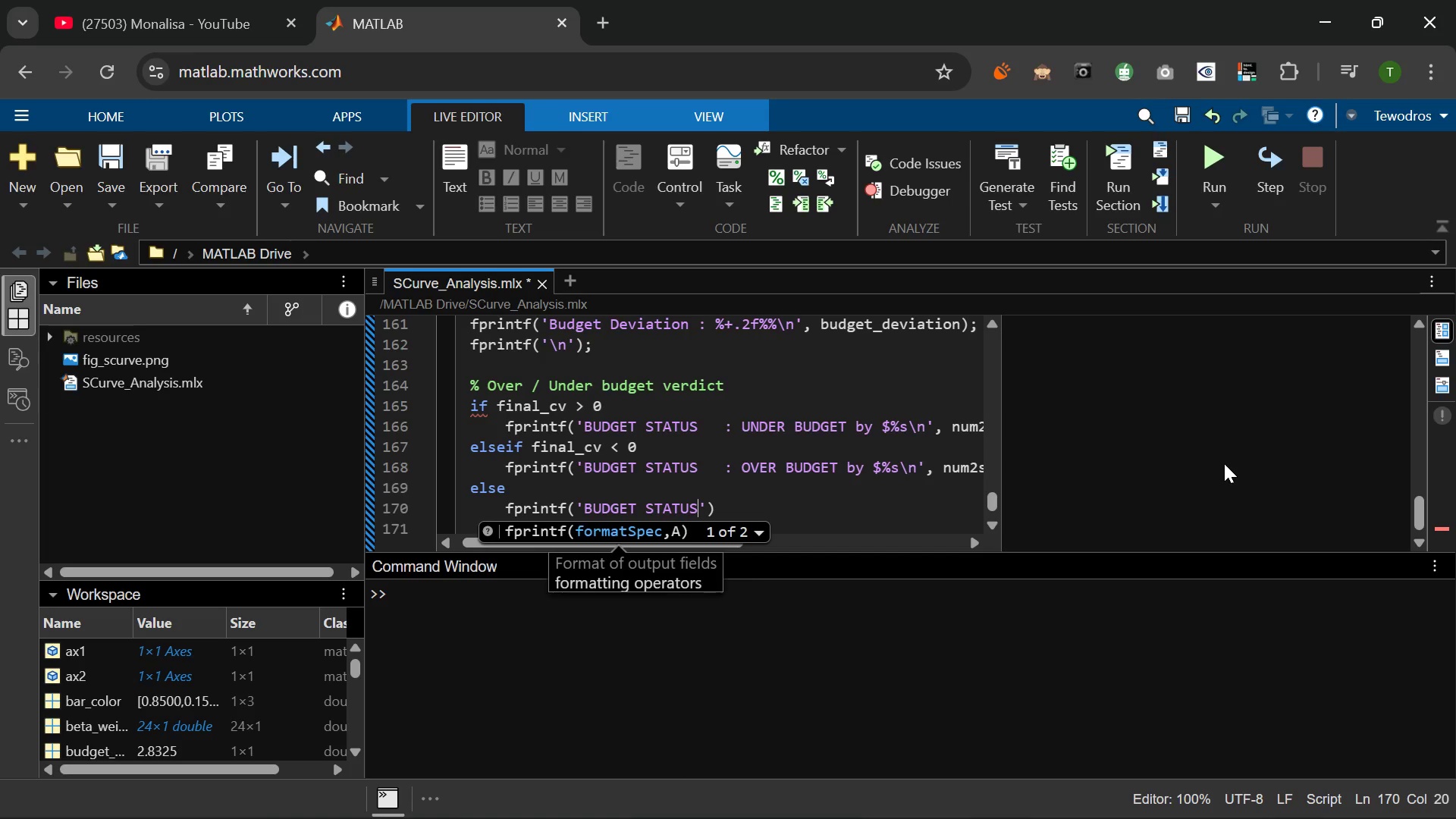 
hold_key(key=O, duration=0.33)
 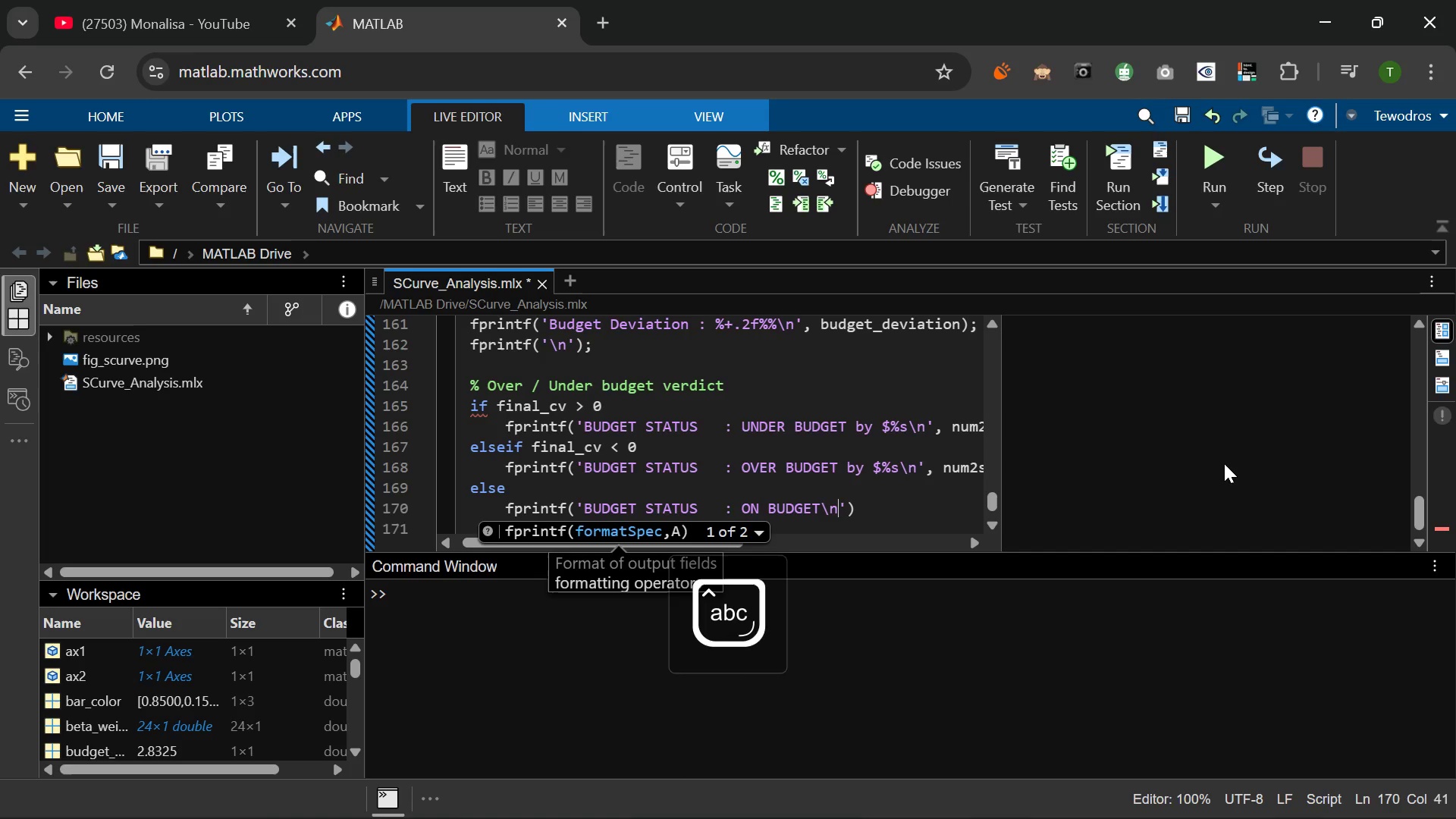 
key(ArrowRight)
 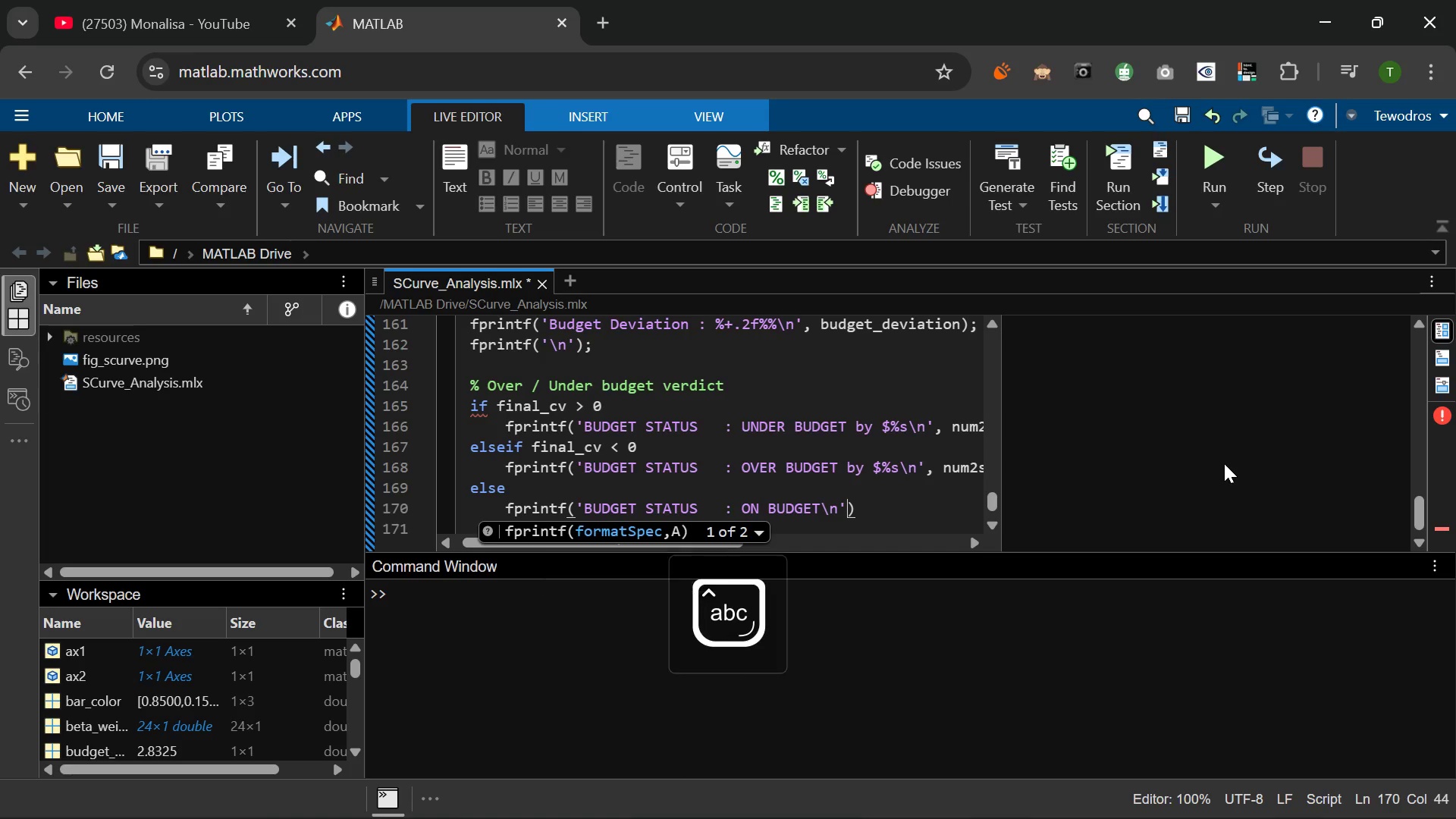 
key(ArrowRight)
 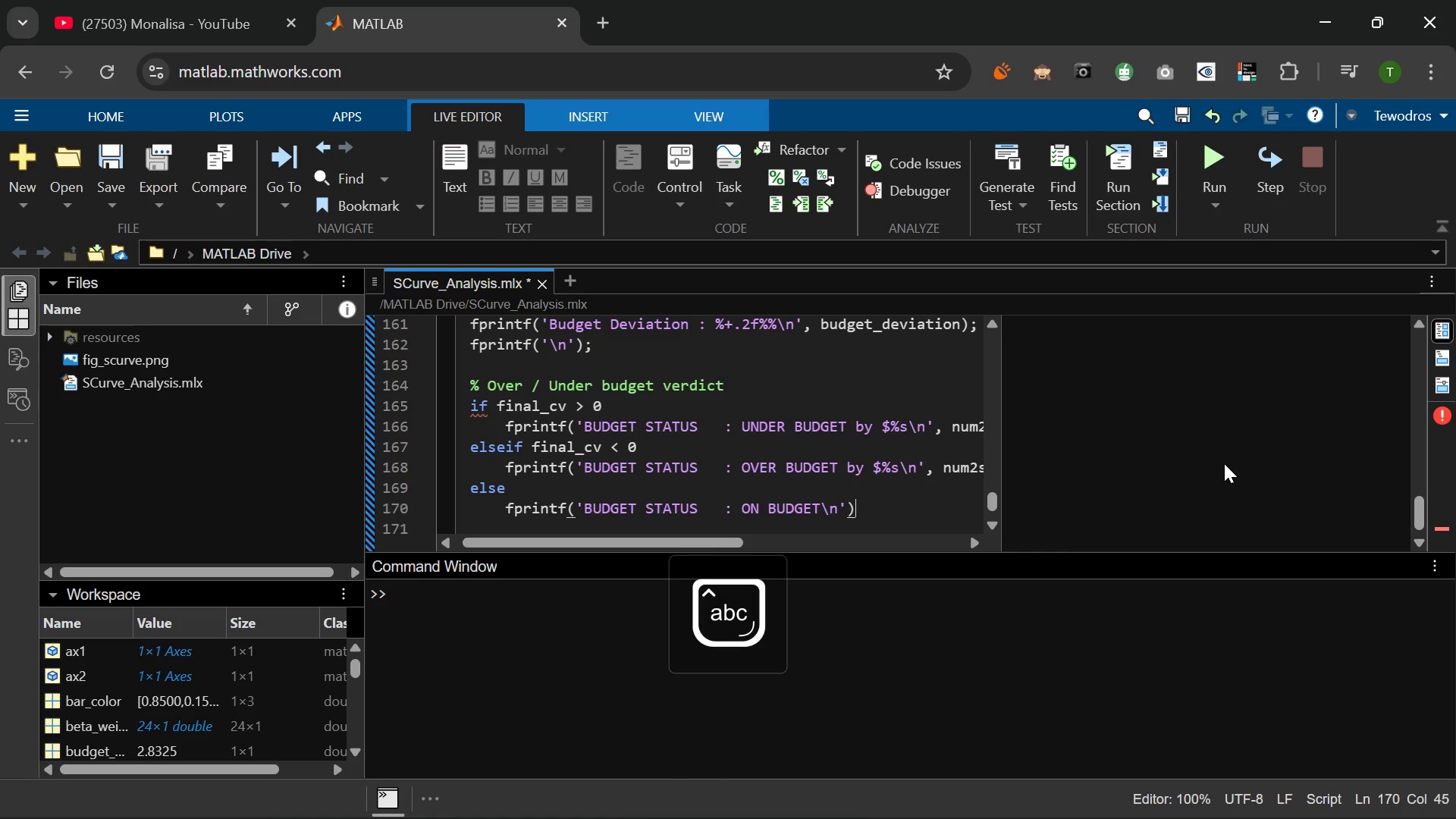 
key(Semicolon)
 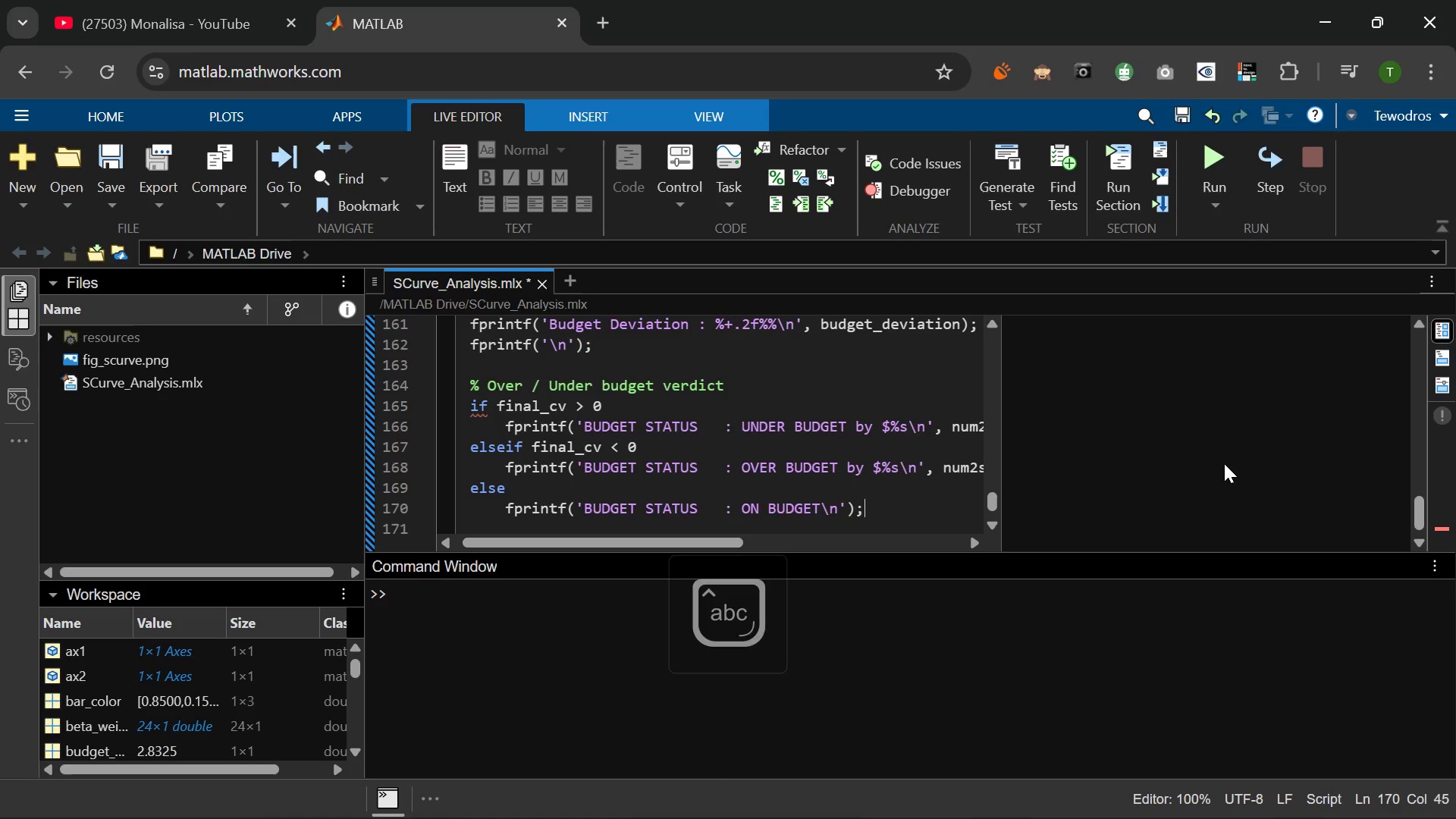 
key(Enter)
 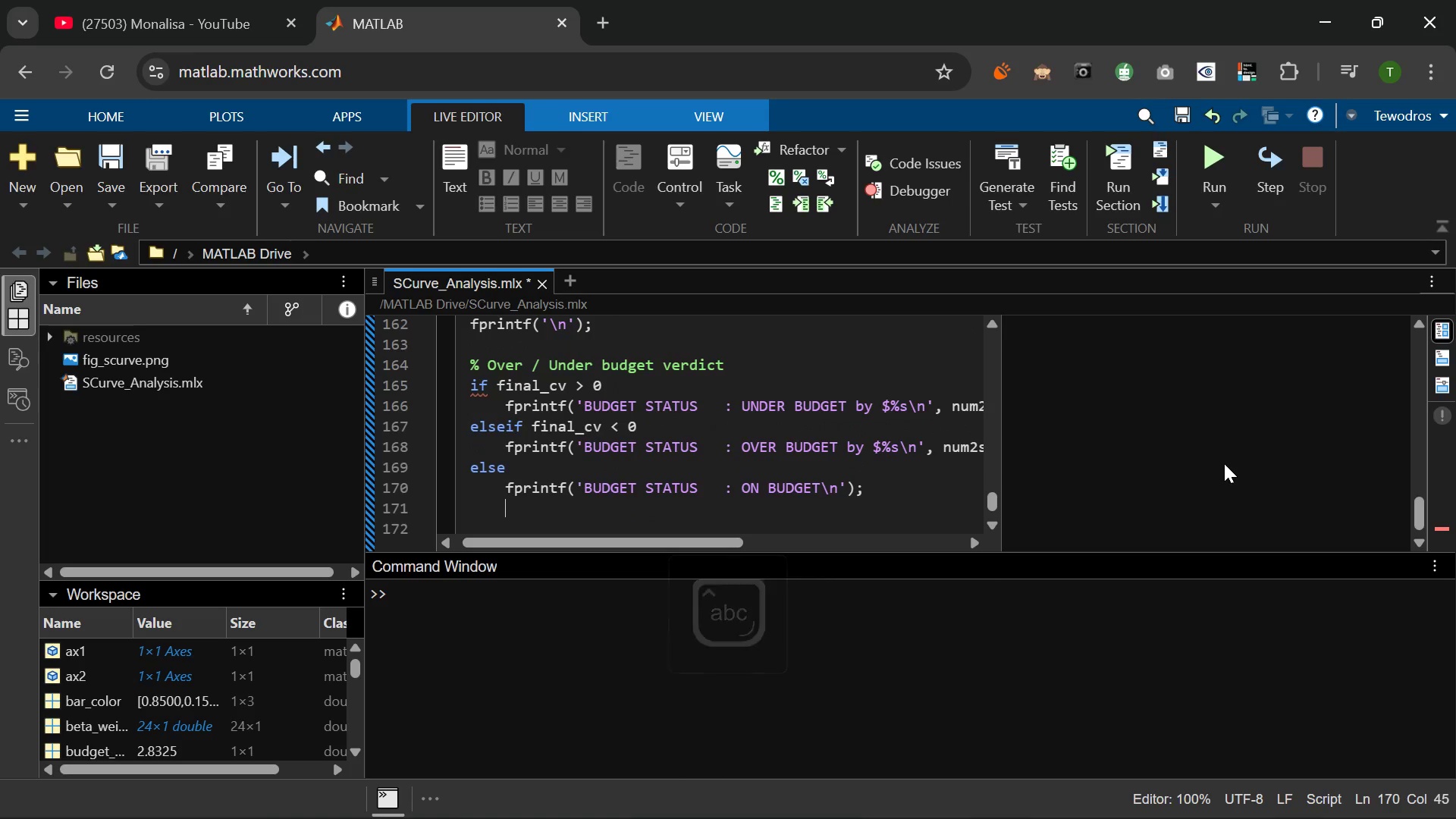 
type(end)
 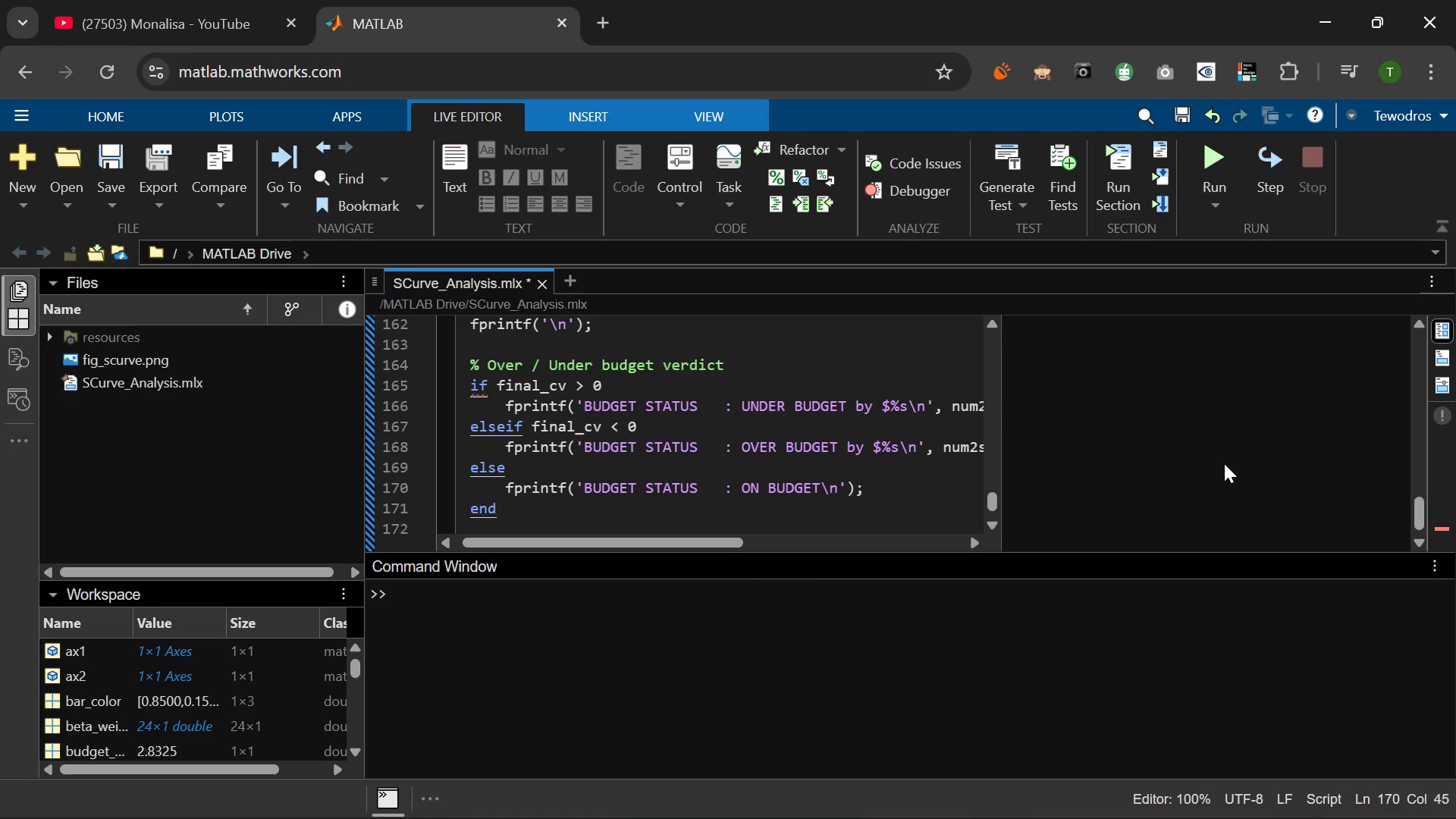 
key(Enter)
 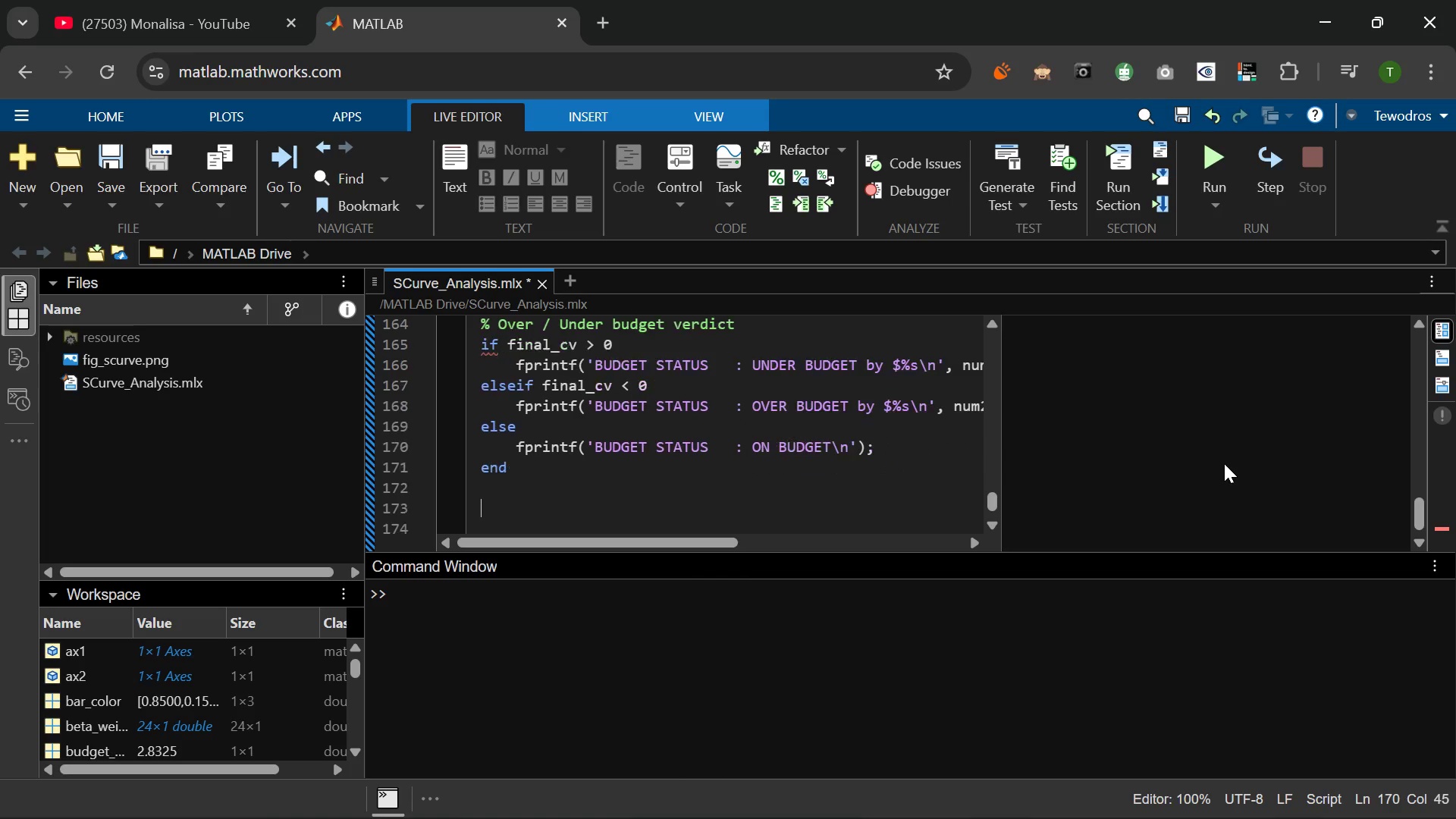 
key(Enter)
 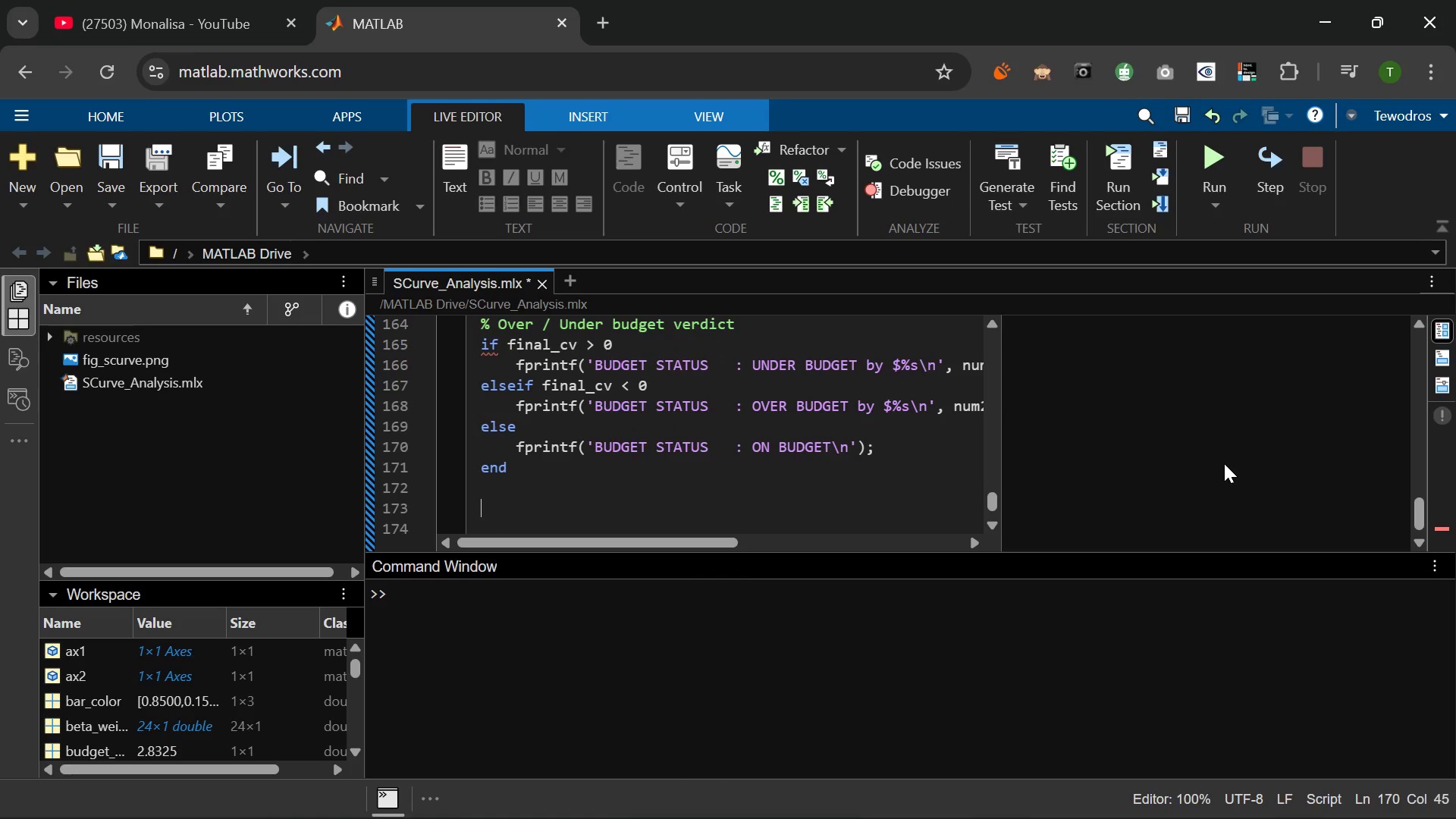 
type(5 Spending)
 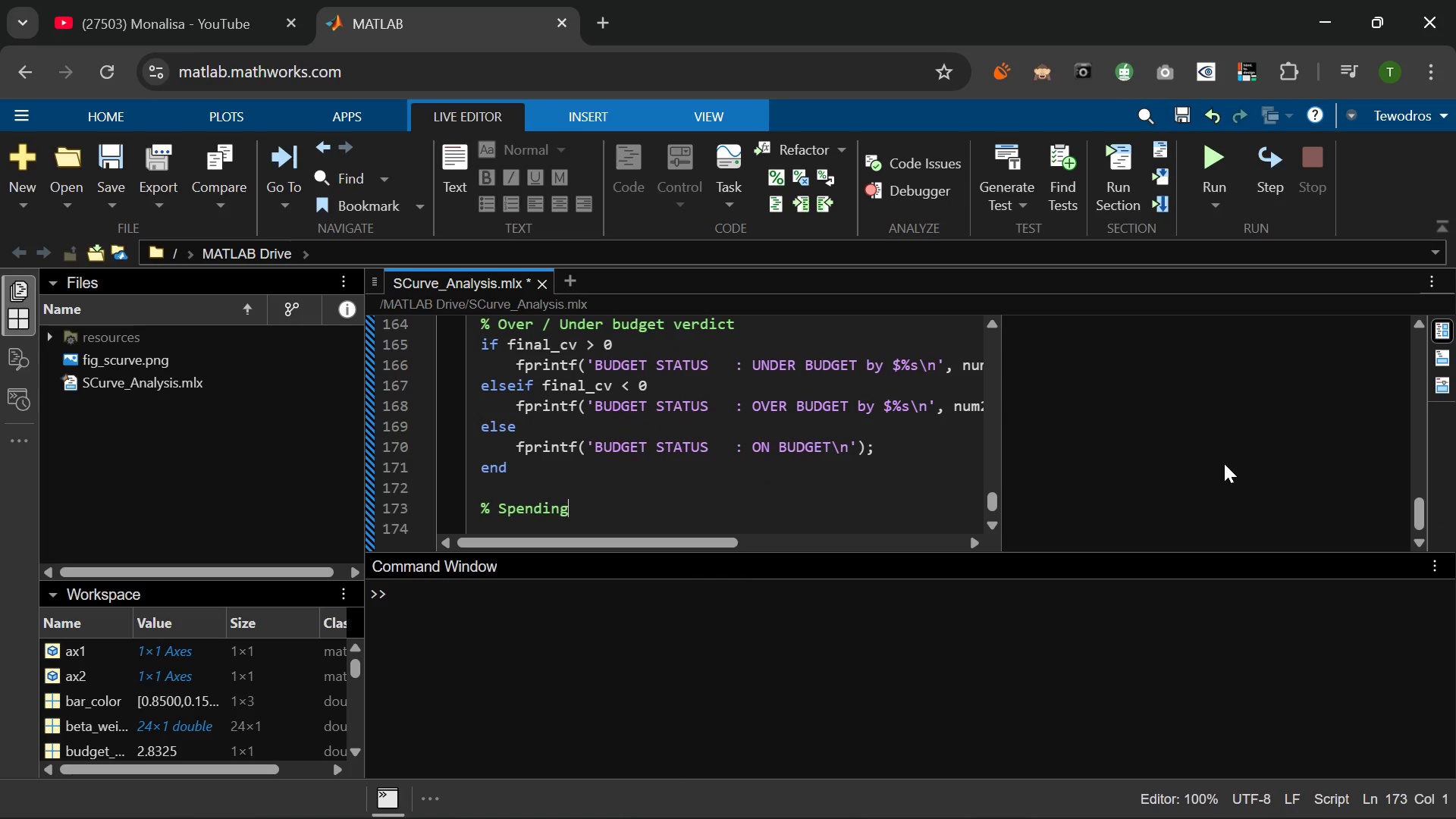 
type( pattern interpretation)
 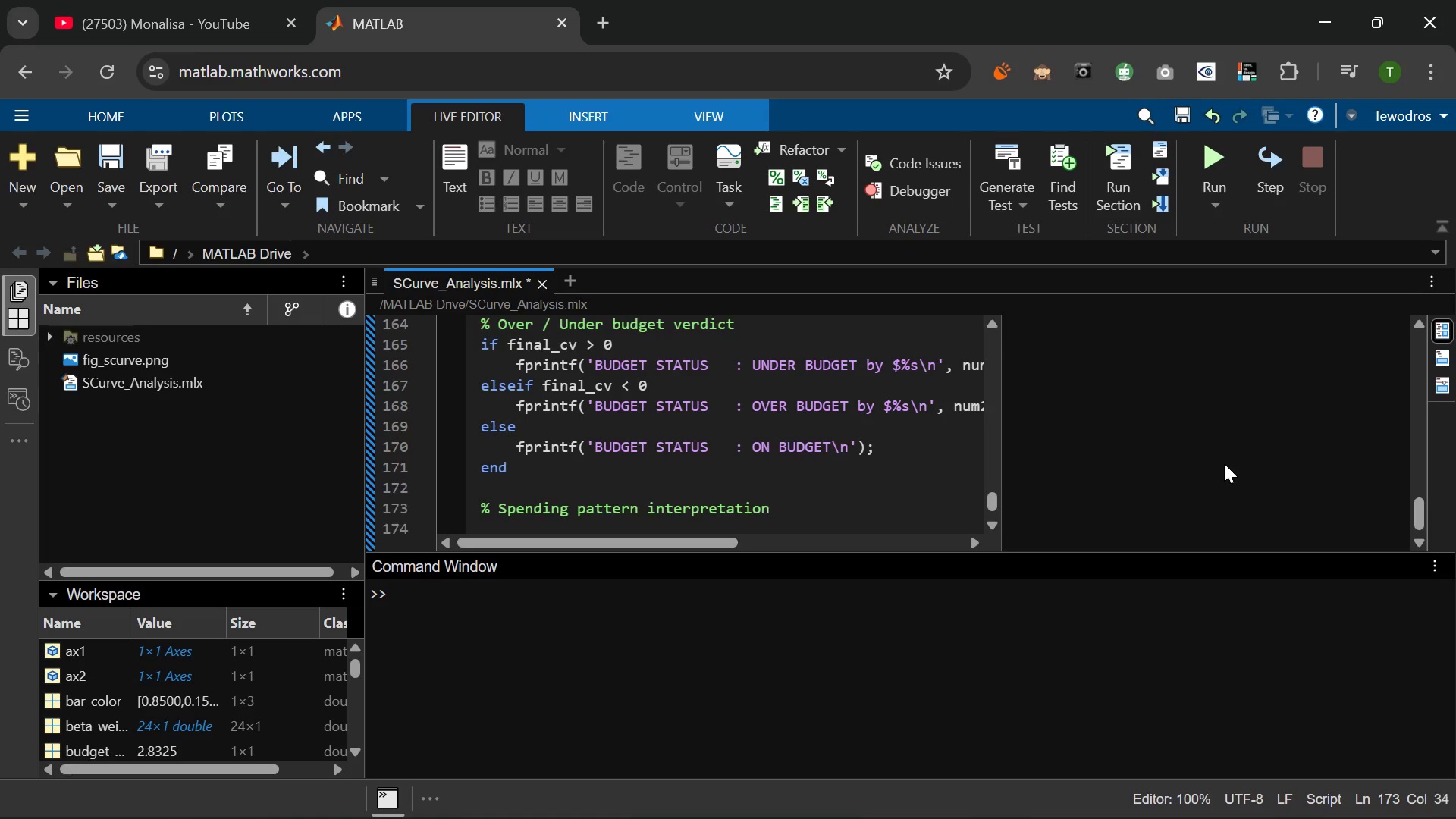 
key(Enter)
 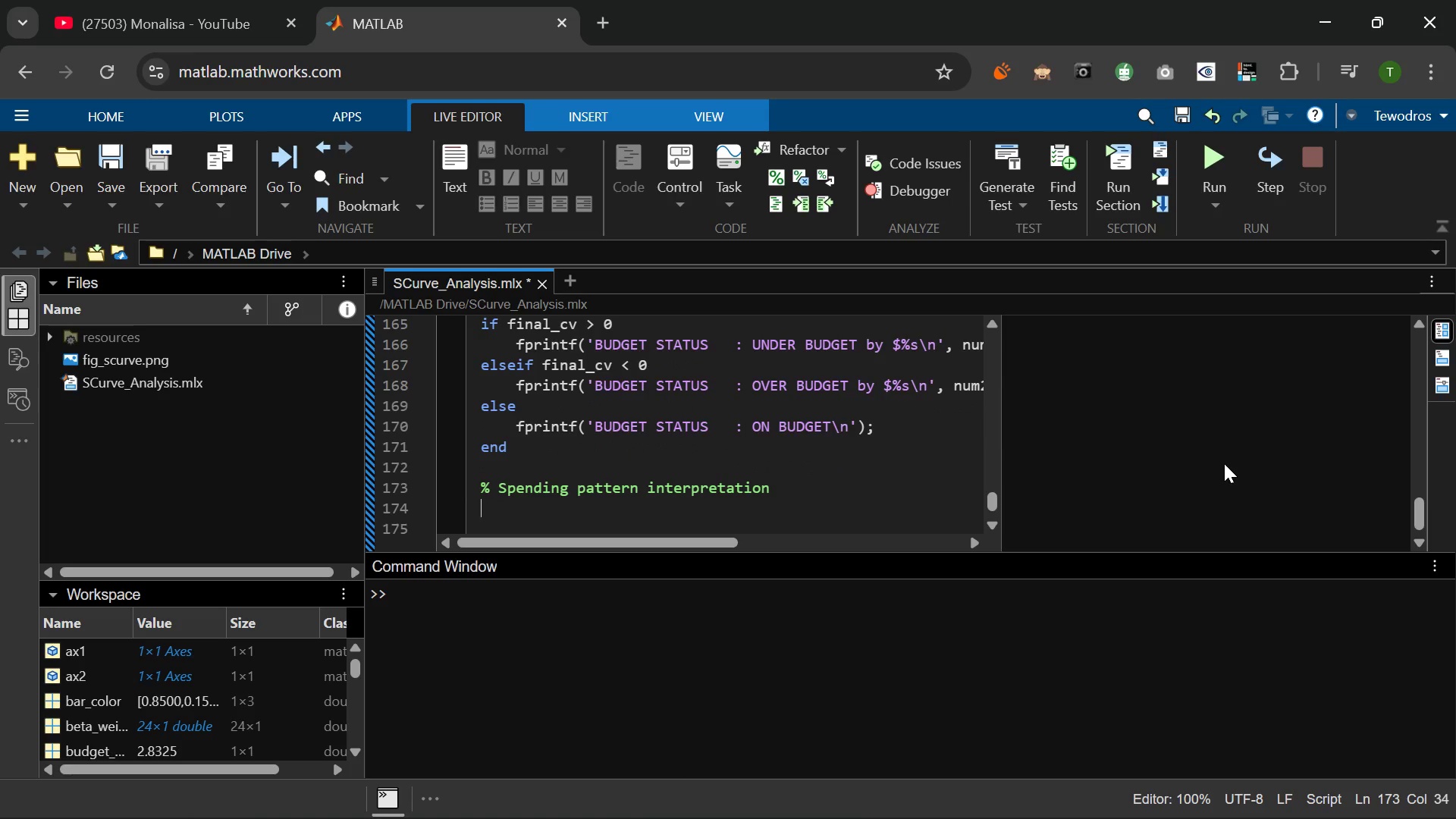 
type(early_spend_pct = sum(monthly_ac(1:8)
 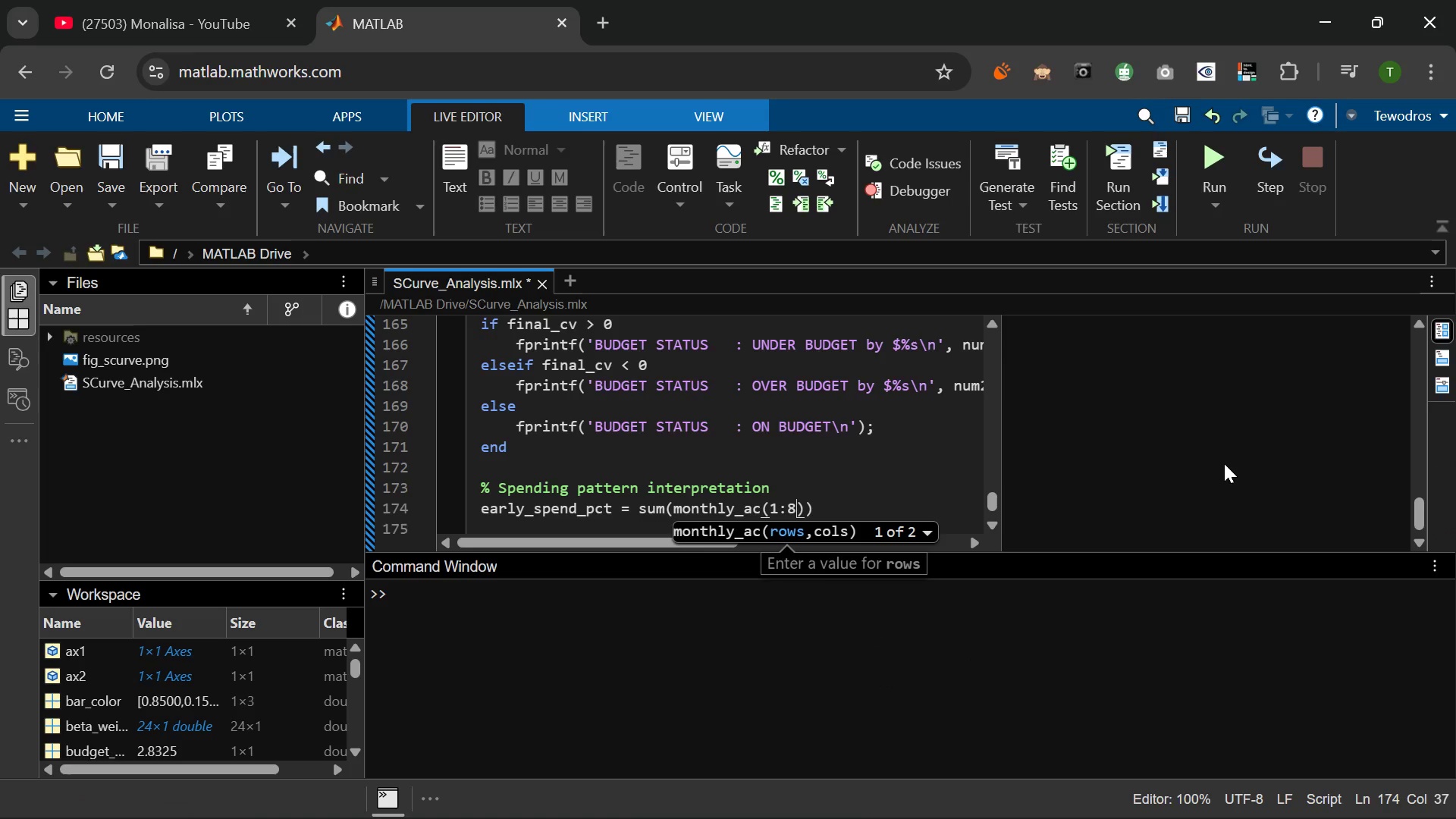 
key(ArrowRight)
 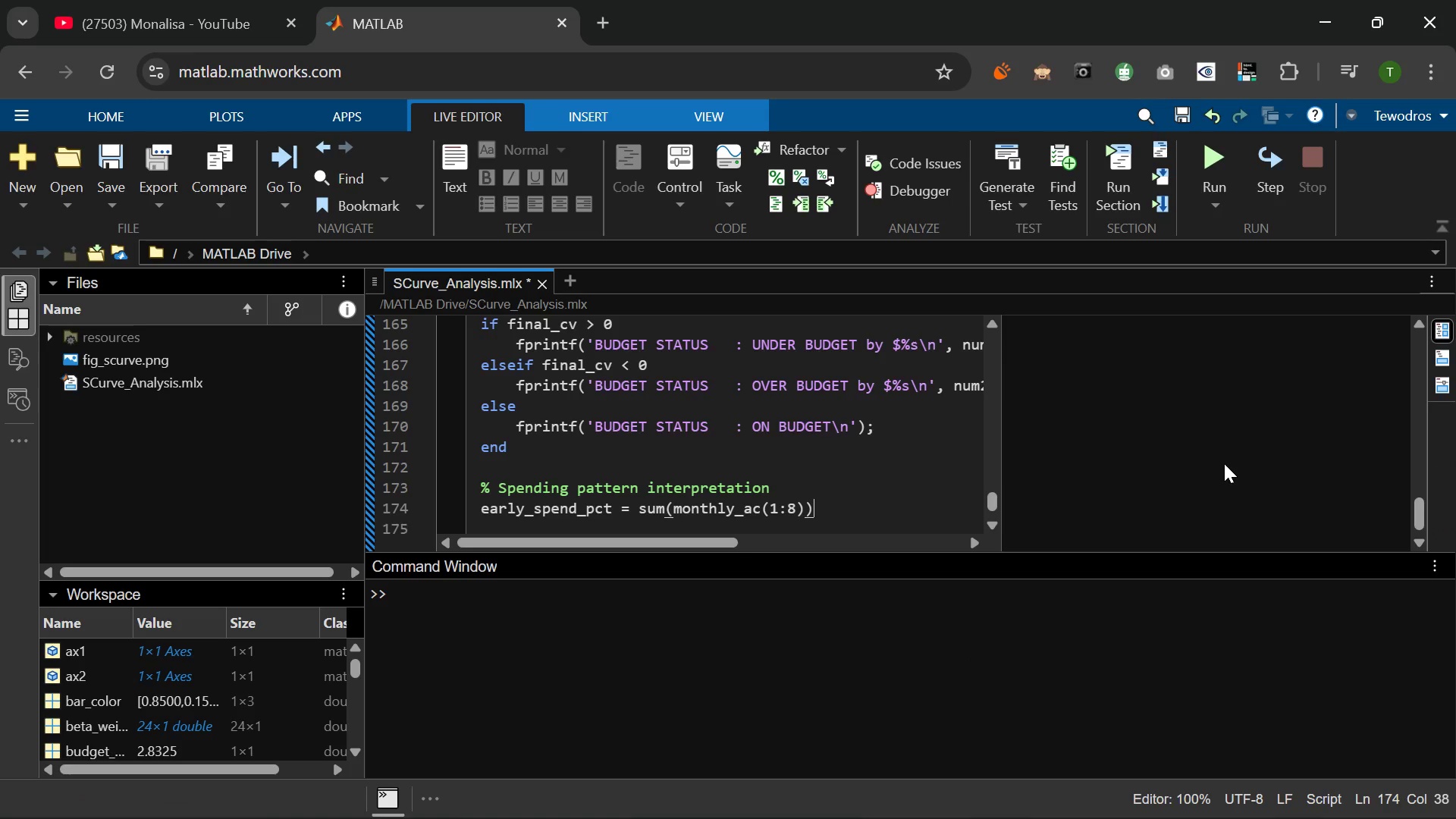 
key(ArrowRight)
 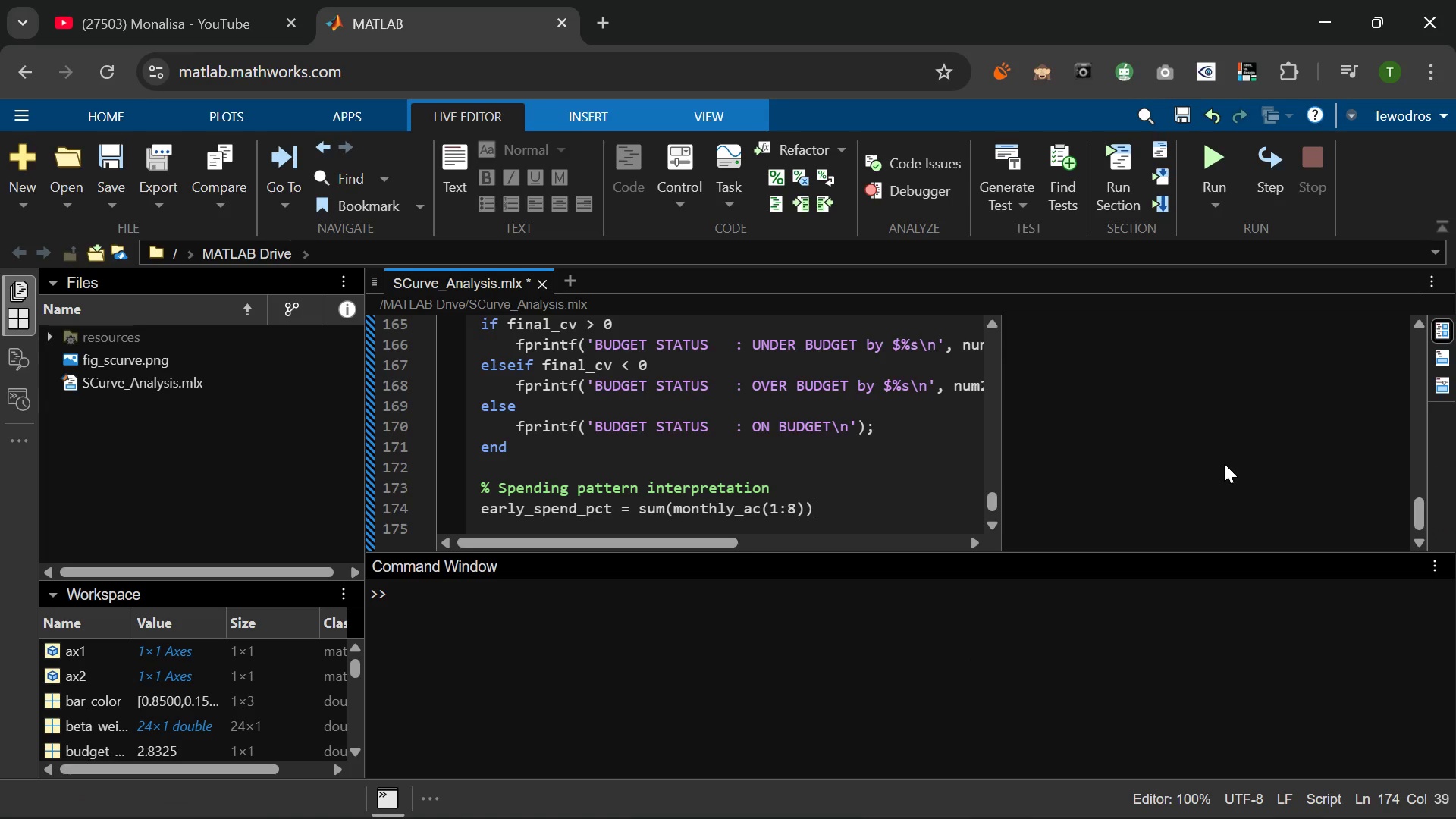 
type( / final_ac * 100;)
 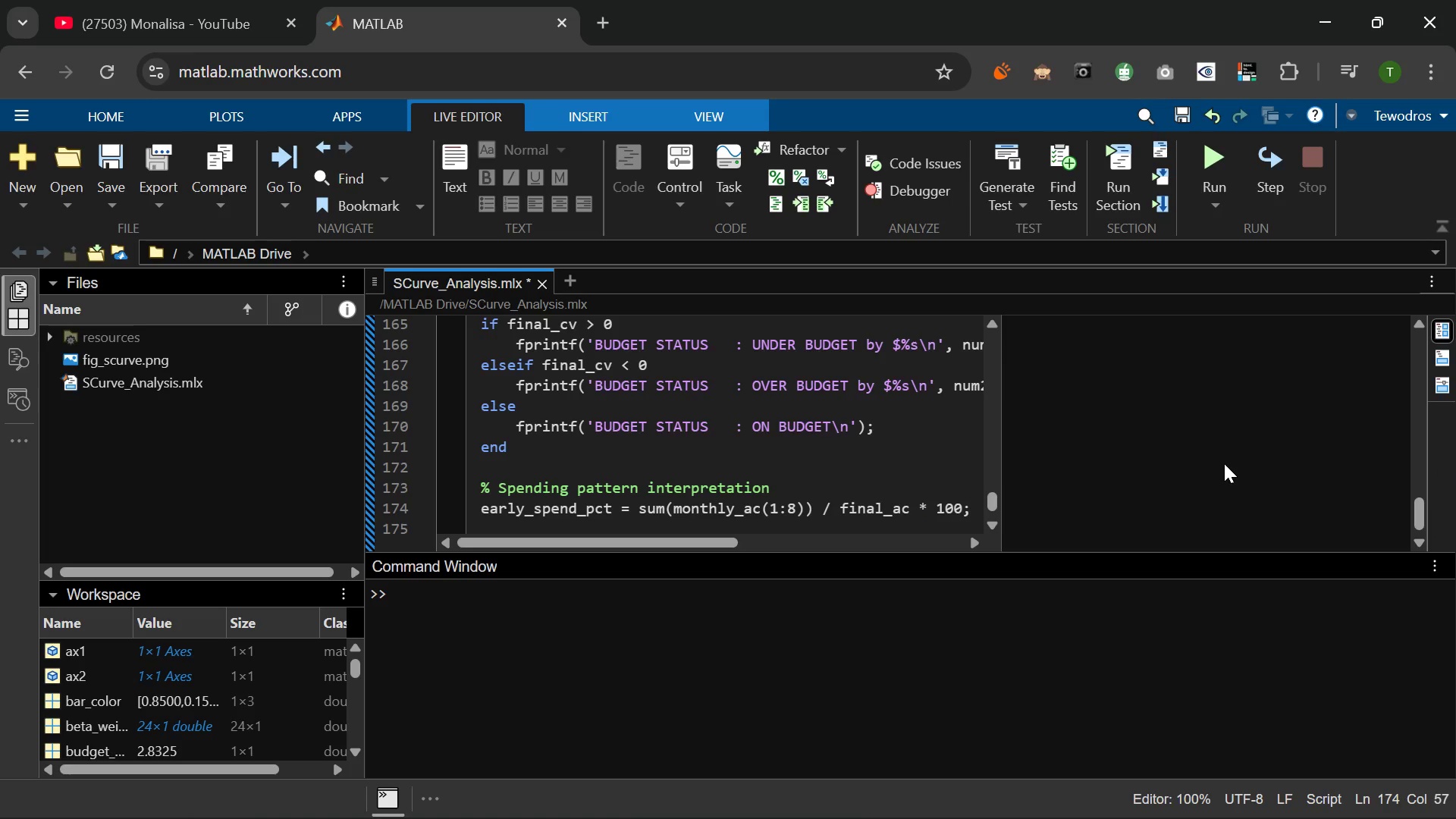 
key(Enter)
 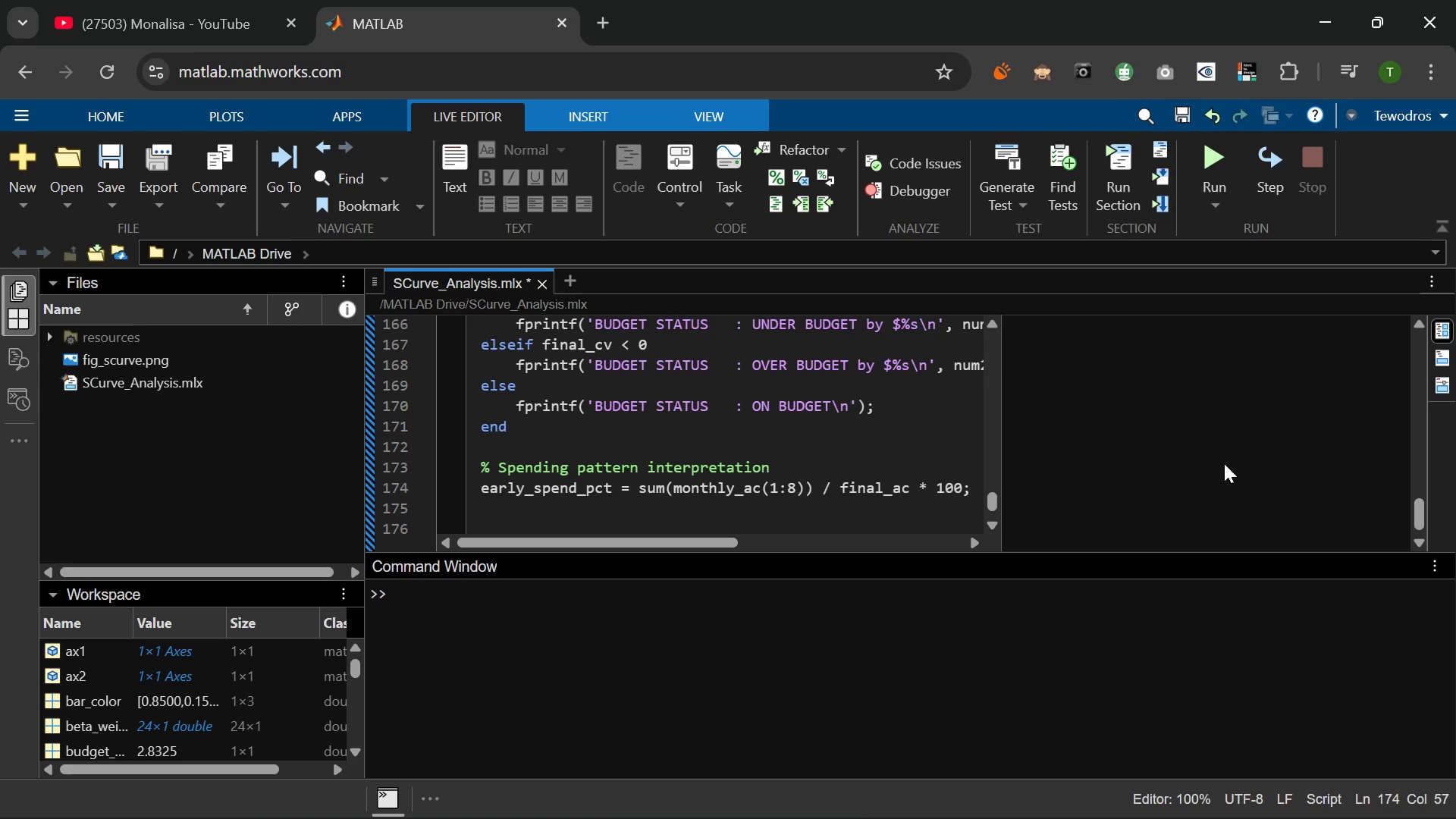 
type(late_st)
key(Backspace)
type(pend_pct  = sum(monthl_ac(!7:end)
 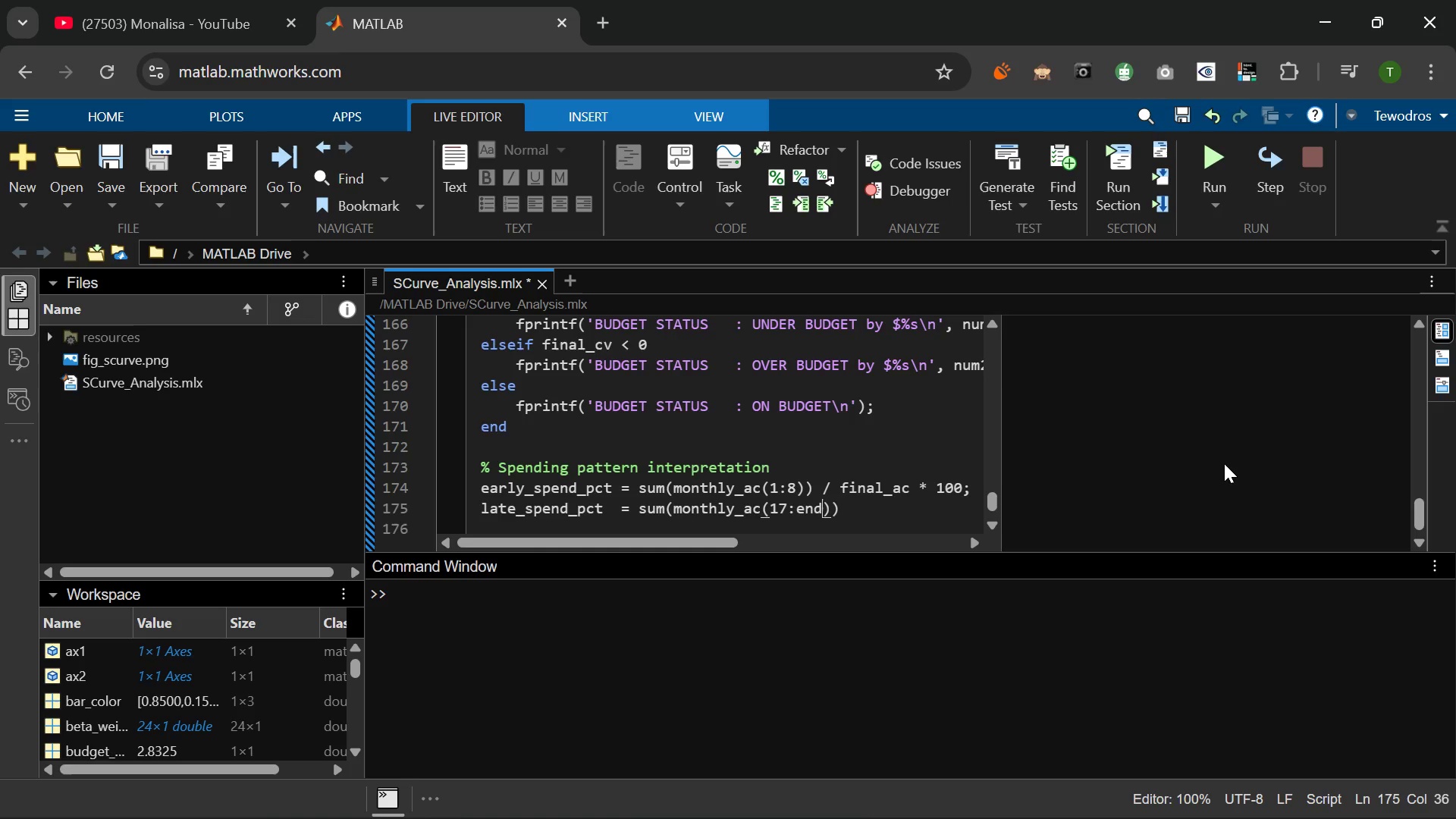 
 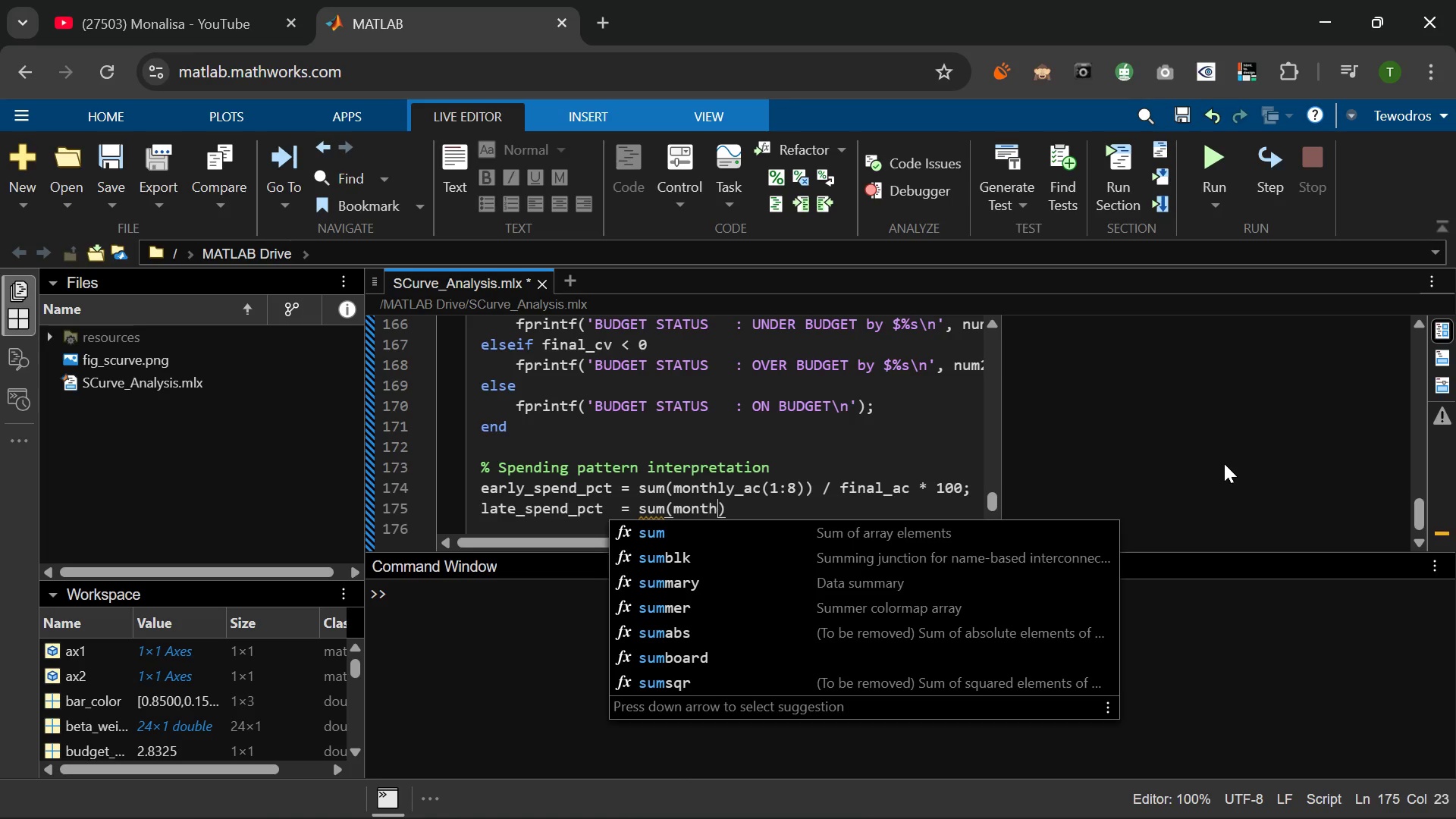 
hold_key(key=Y, duration=0.31)
 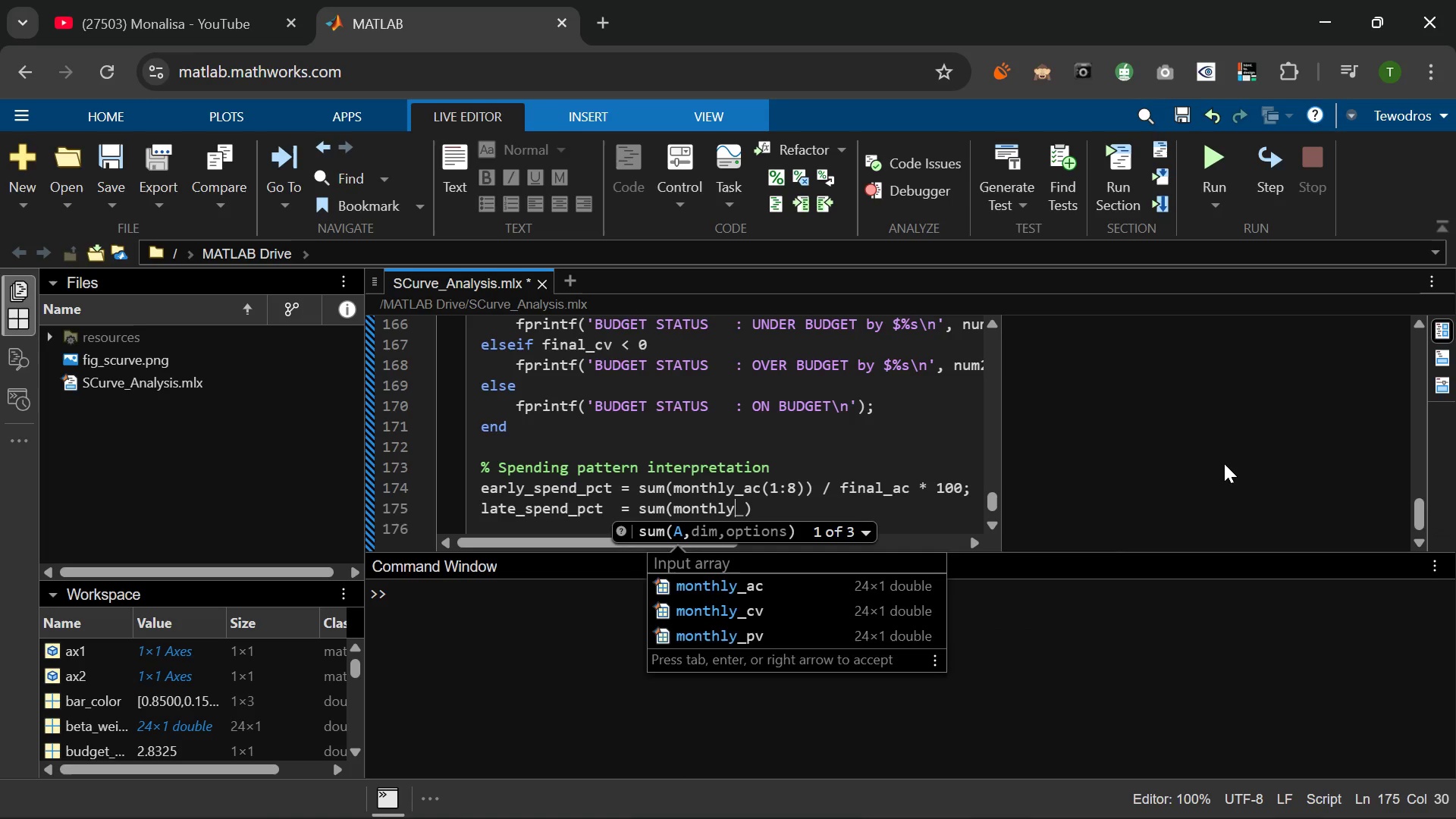 
key(ArrowRight)
 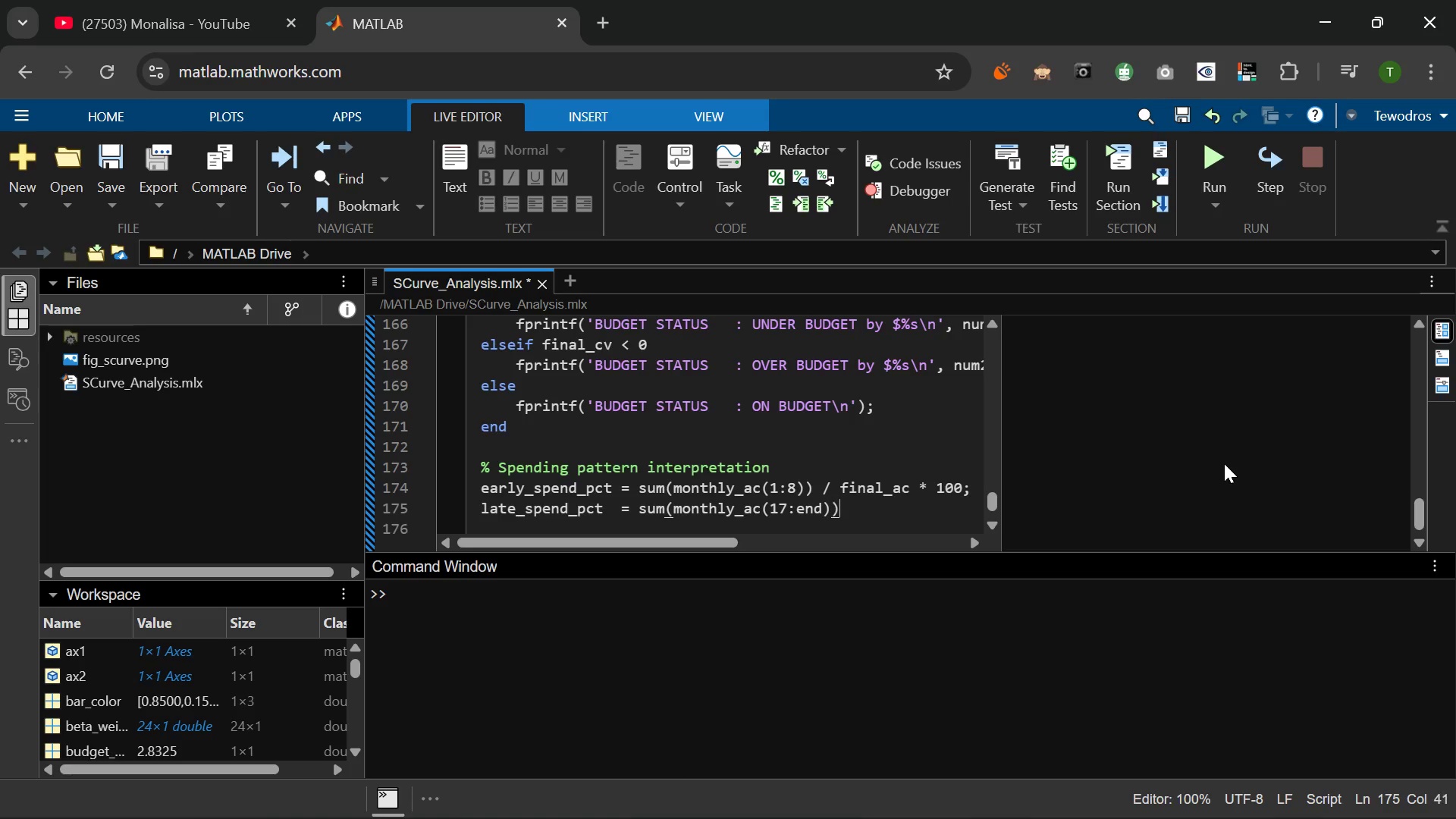 
key(ArrowRight)
 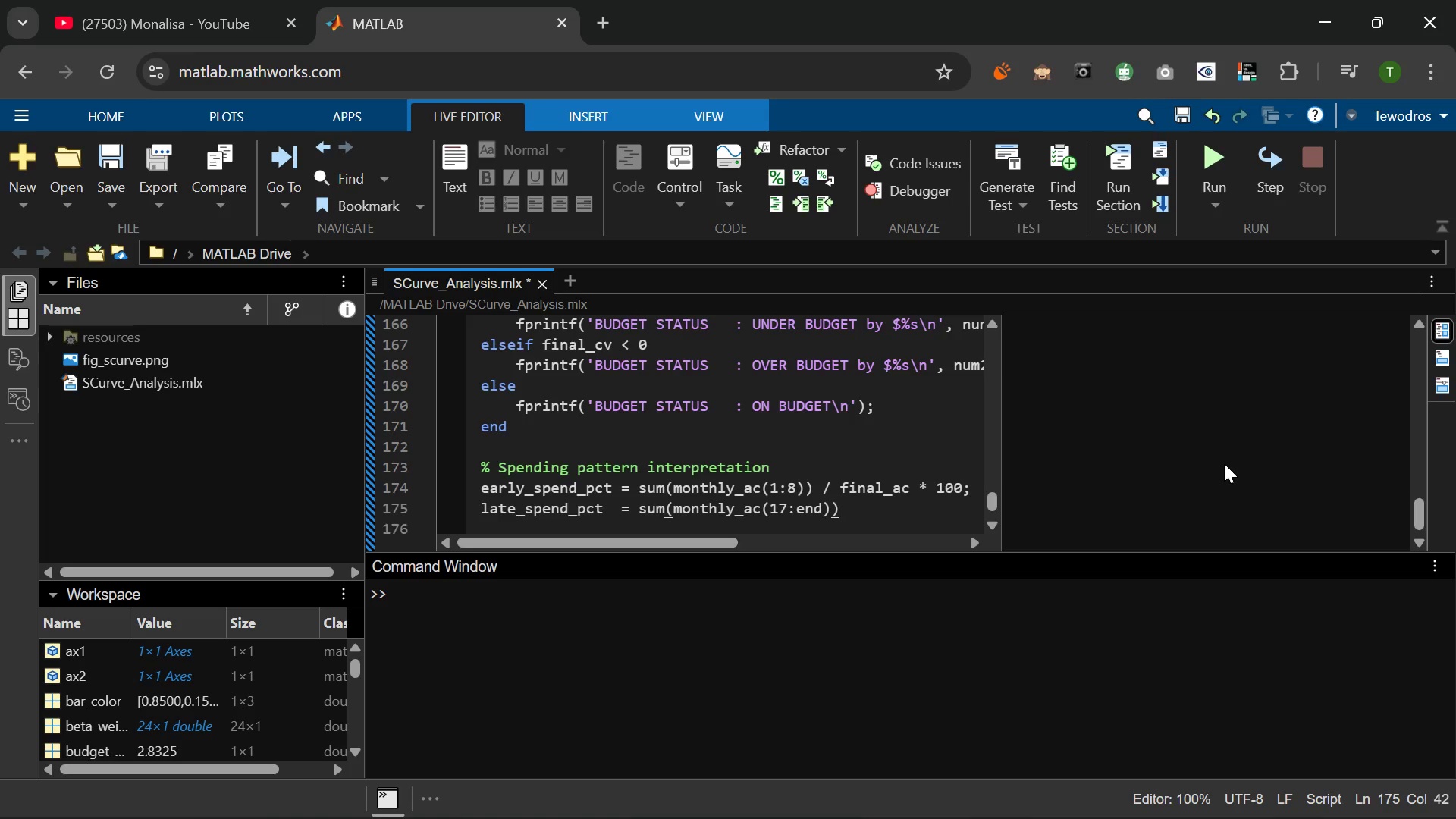 
type( / final_ac * 100;)
 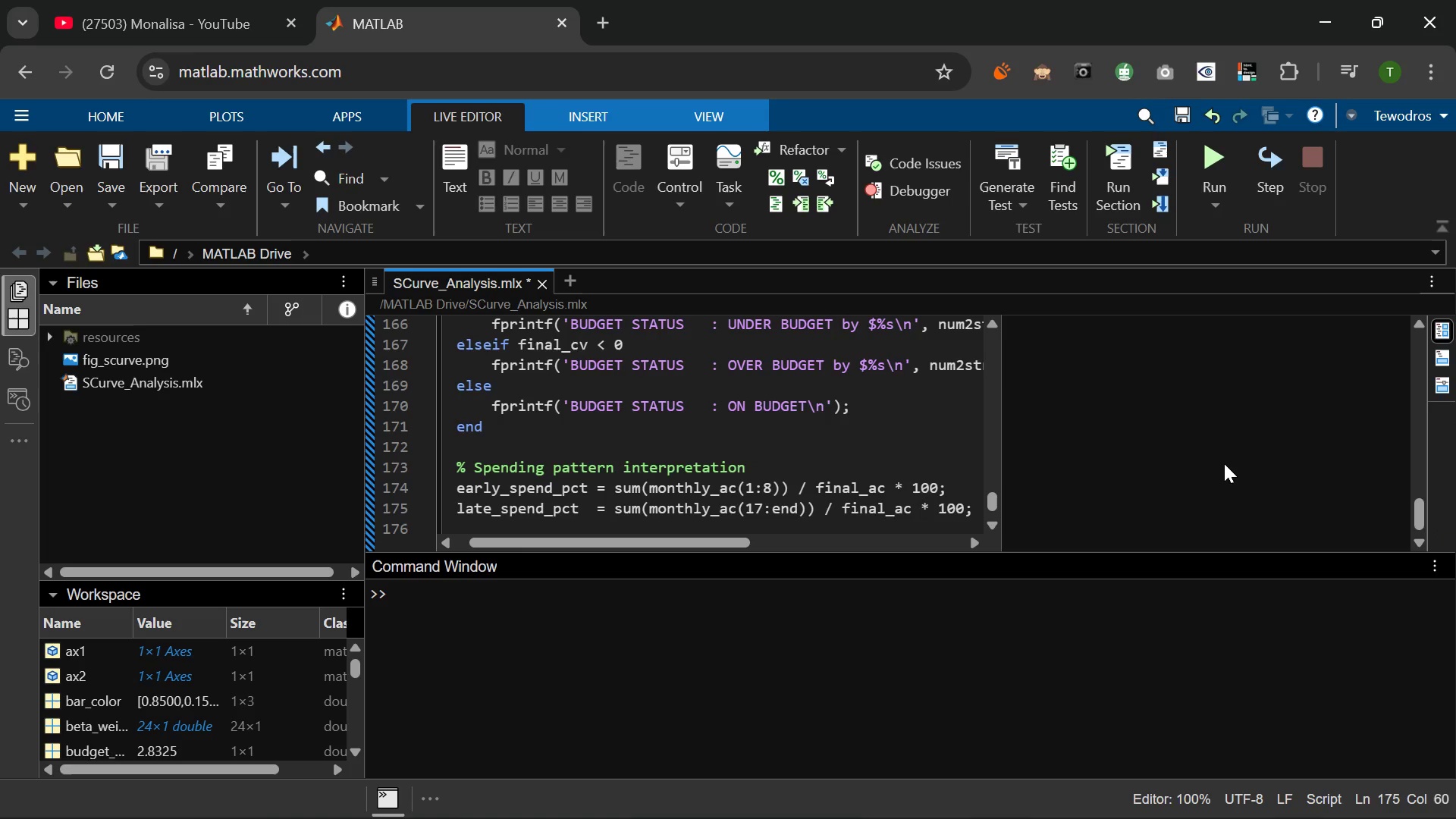 
key(Enter)
 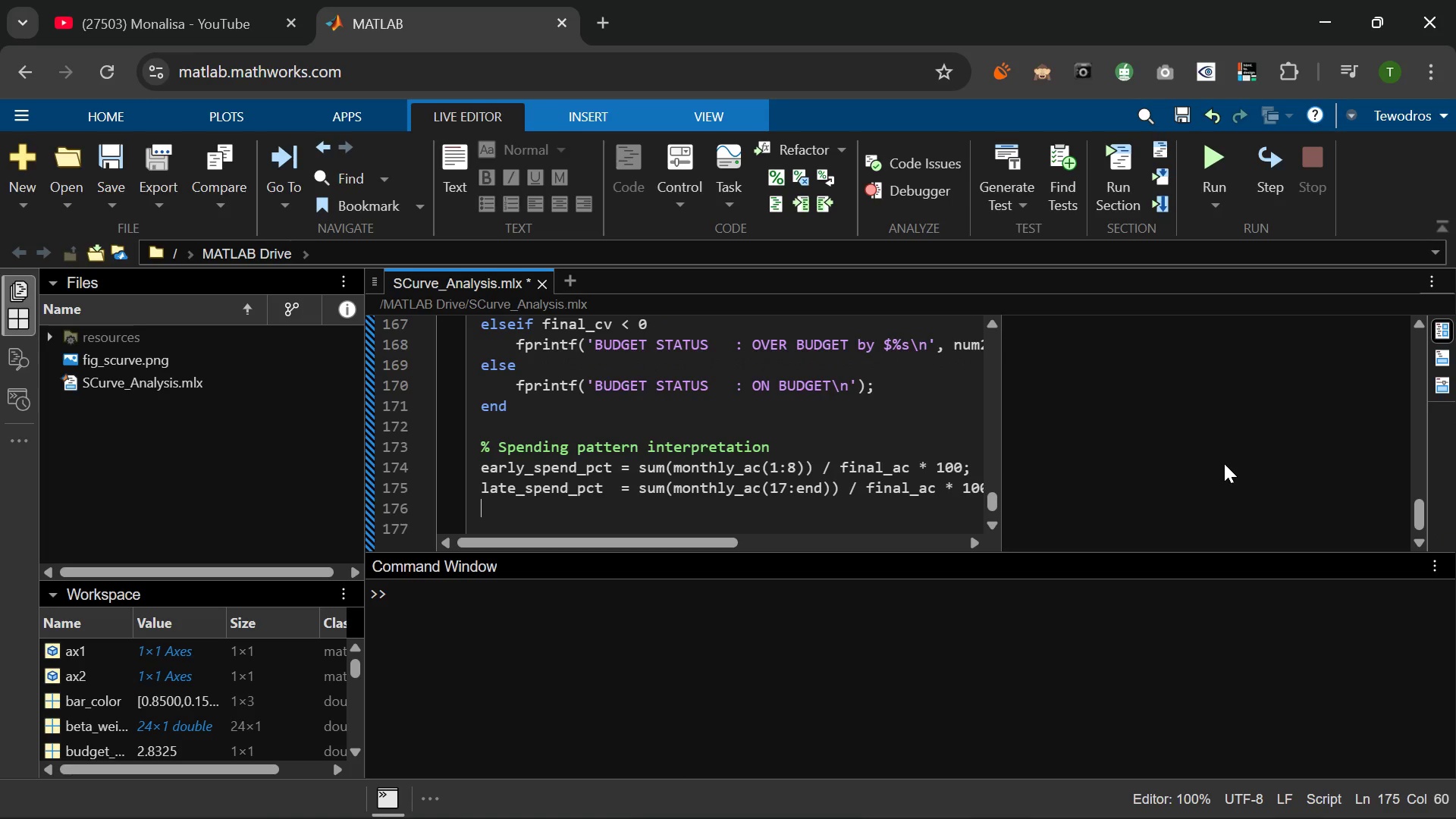 
type(if early )
key(Backspace)
type(_spend_pa)
key(Backspace)
type(ct > 40)
 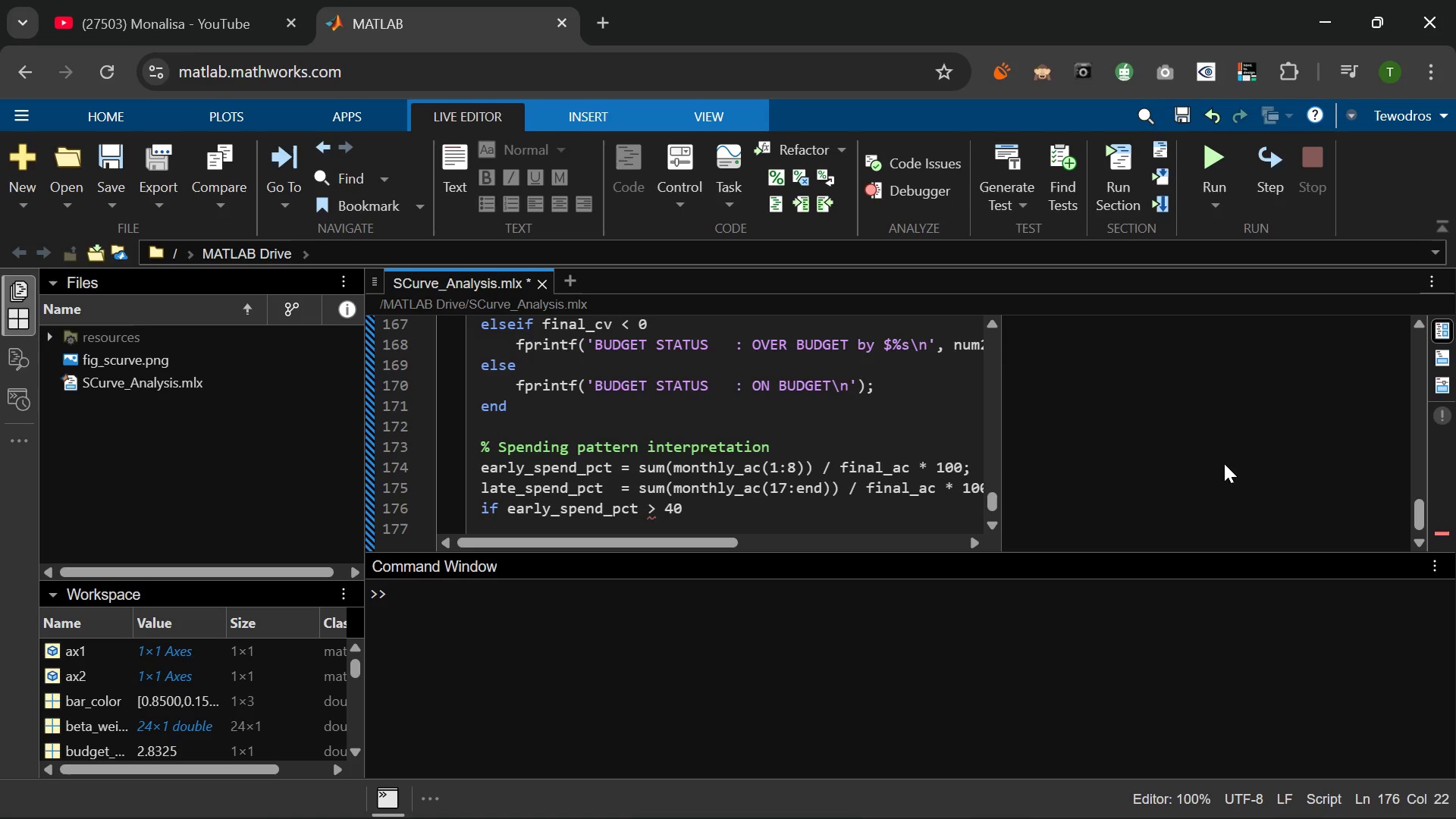 
key(Enter)
 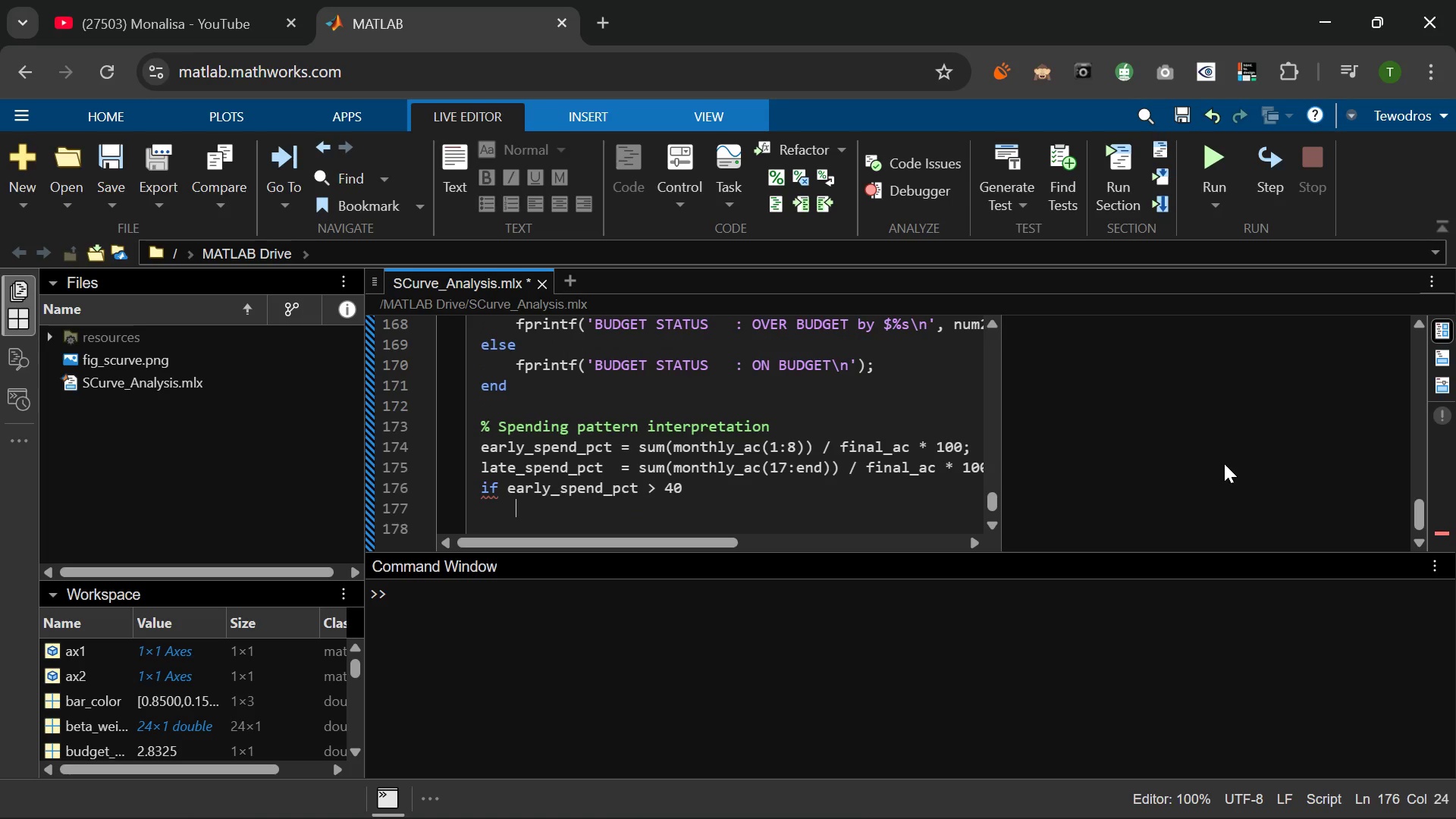 
type(pag)
key(Backspace)
type(ttern = 'Fo)
key(Backspace)
type(RONT-LOADED )
 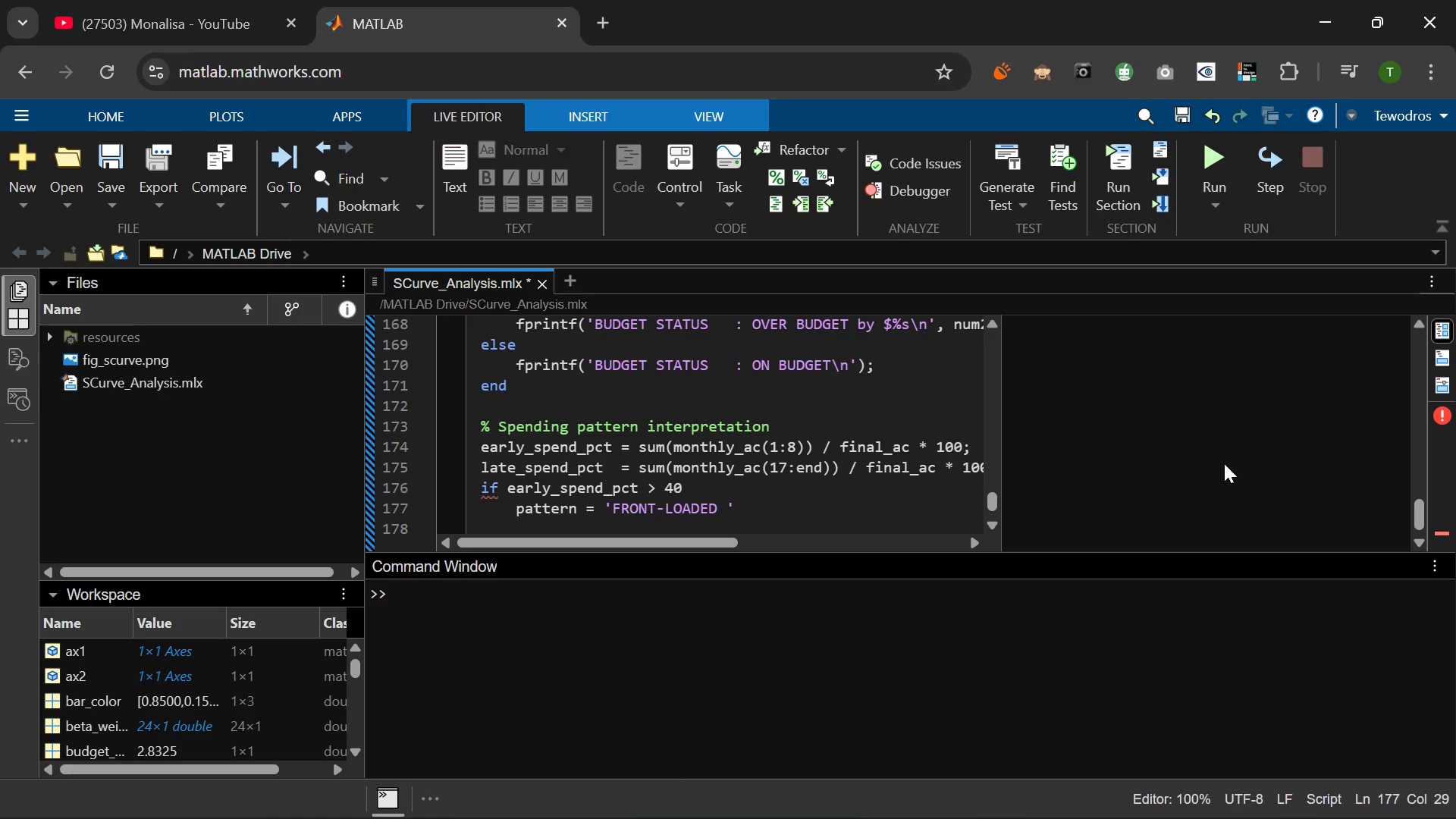 
type(- H)
key(Backspace)
type(high early expenditure may strain cash flow)
 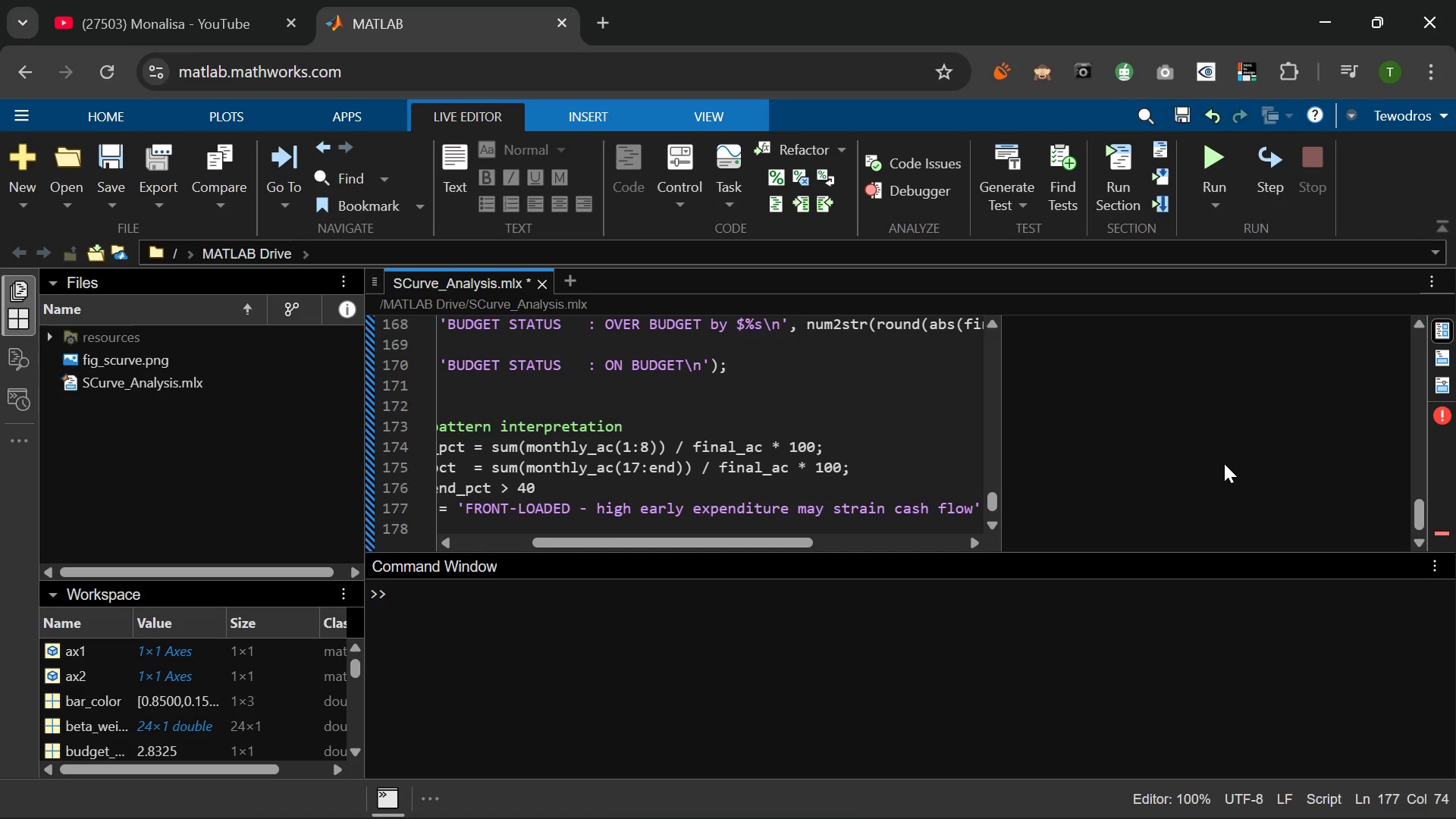 
key(ArrowRight)
 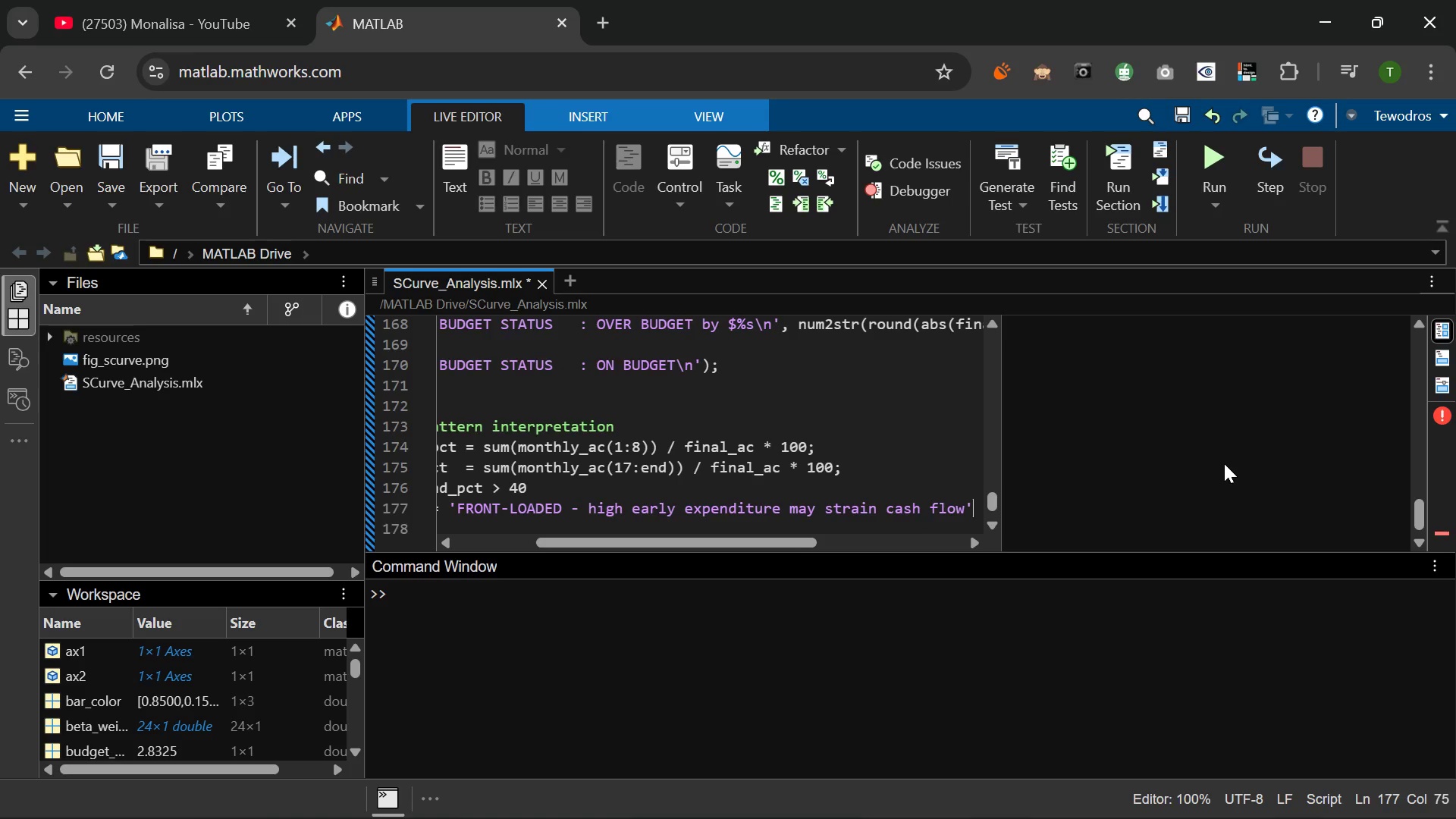 
key(ArrowRight)
 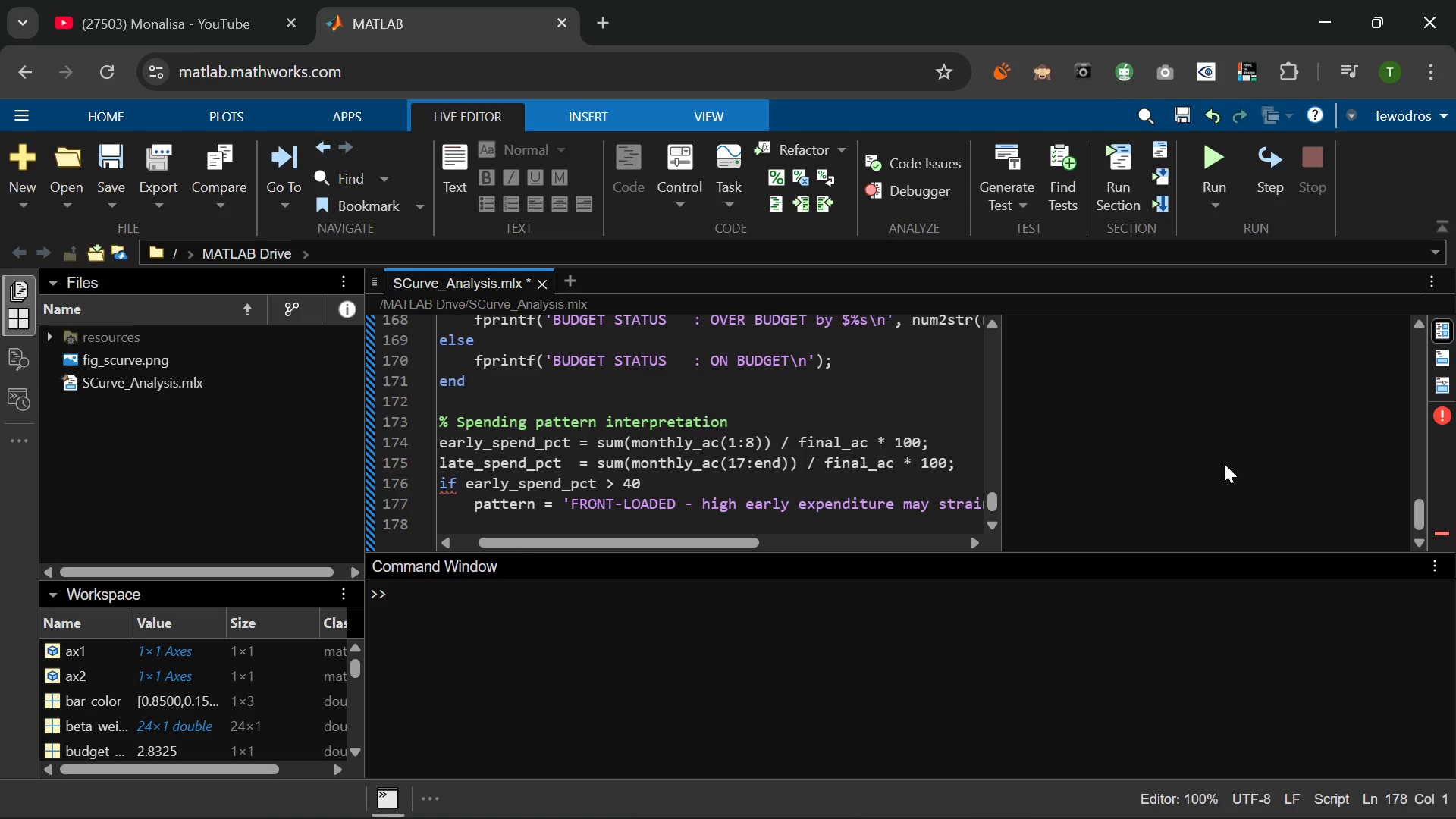 
key(ArrowLeft)
 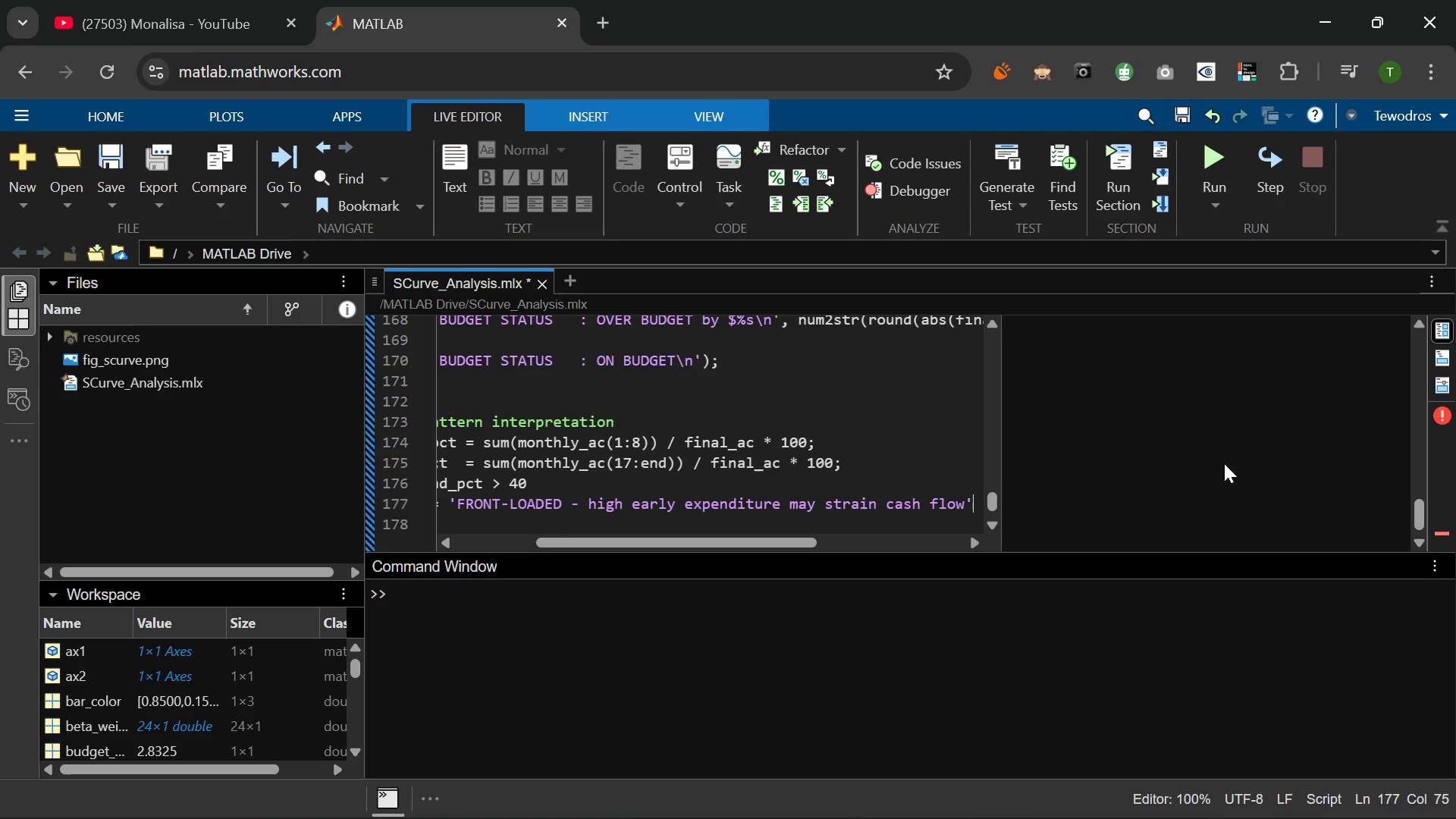 
key(Semicolon)
 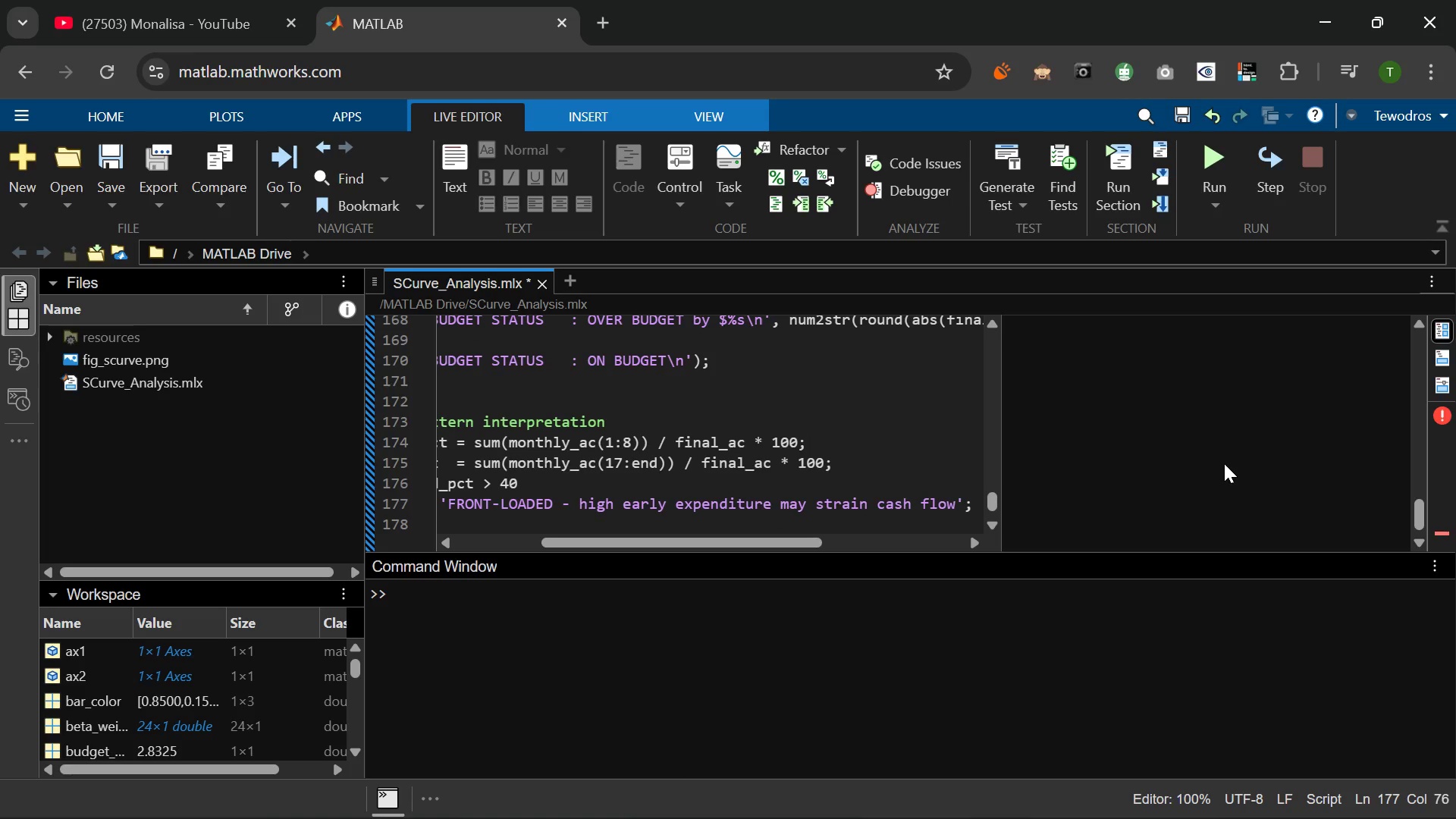 
key(Enter)
 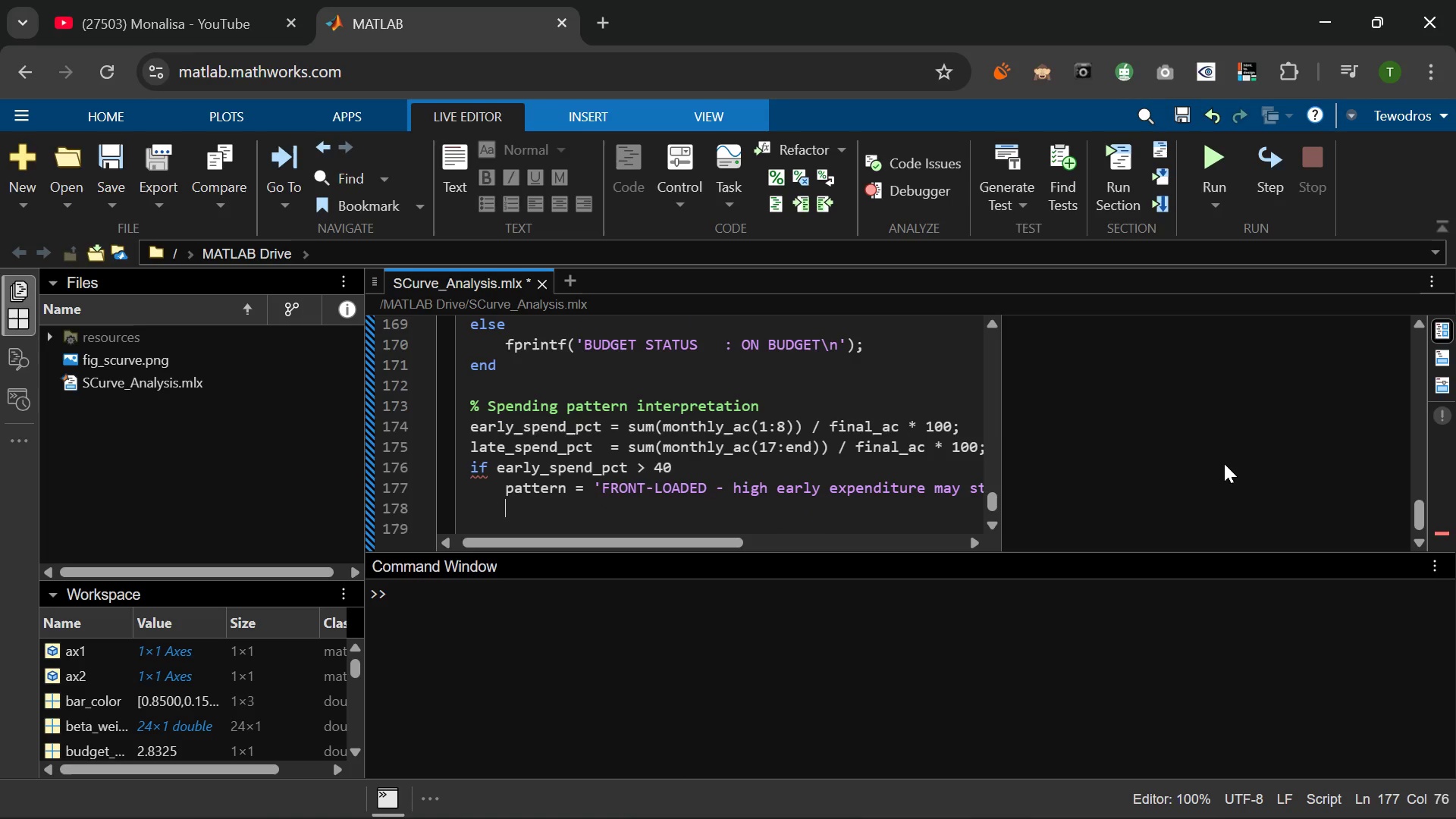 
type(elseif late_SPEND_pct > 40)
 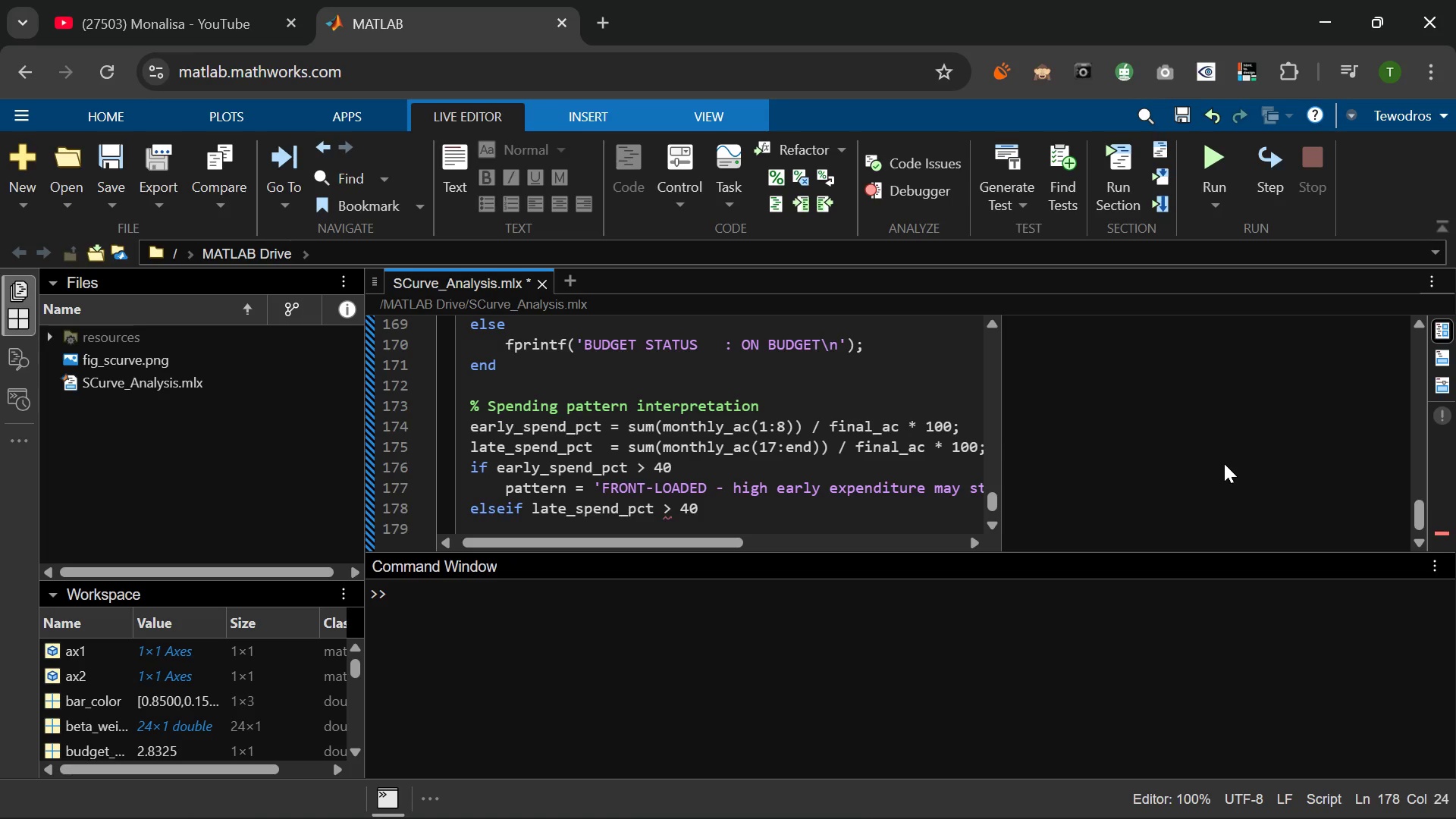 
key(Enter)
 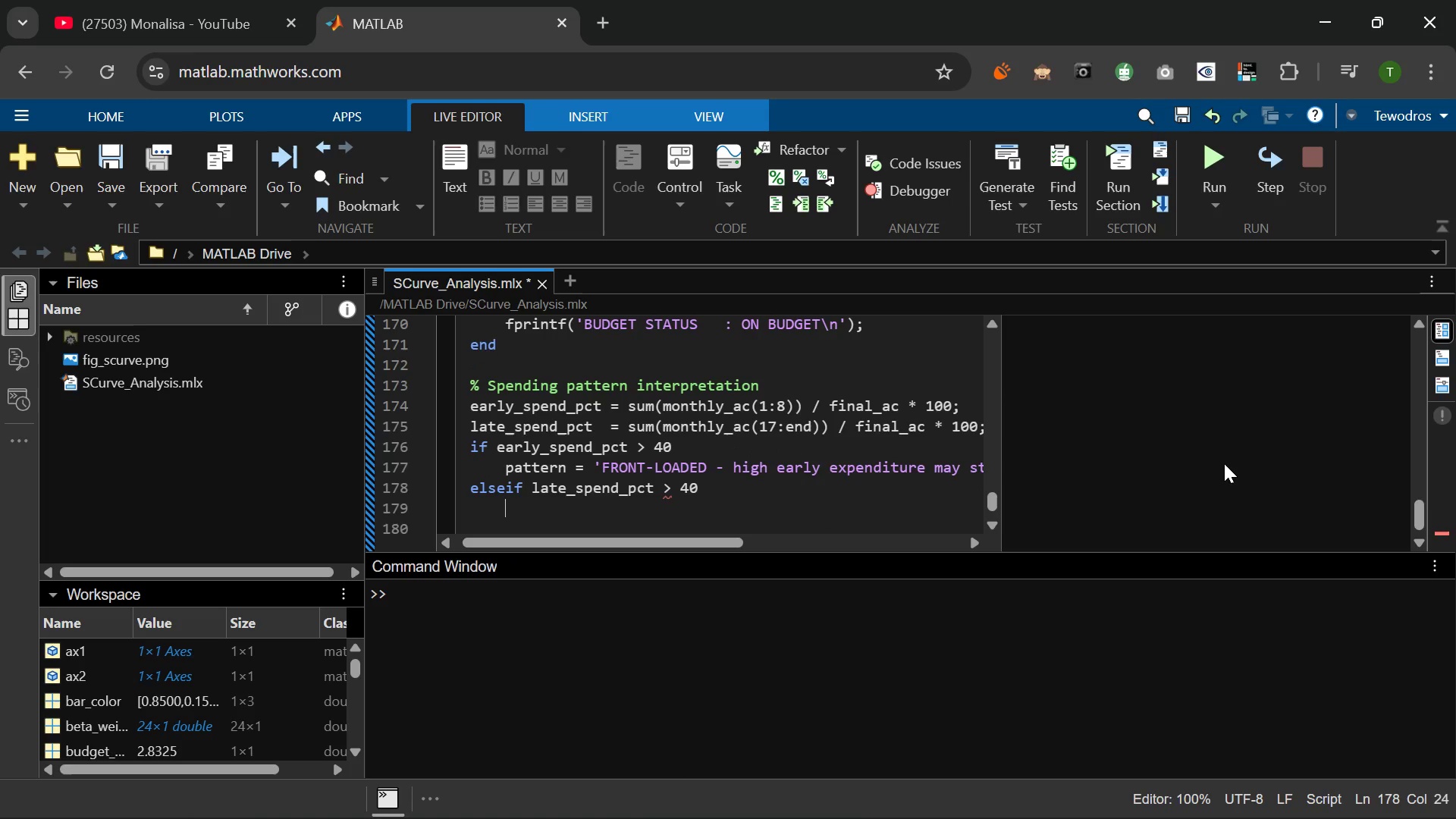 
type(pattern = 'Back)
key(Backspace)
key(Backspace)
key(Backspace)
type(ACK-LOADED - con)
key(Backspace)
type(sts concentrate in finsl)
key(Backspace)
key(Backspace)
type(al phase, monitor closely)
 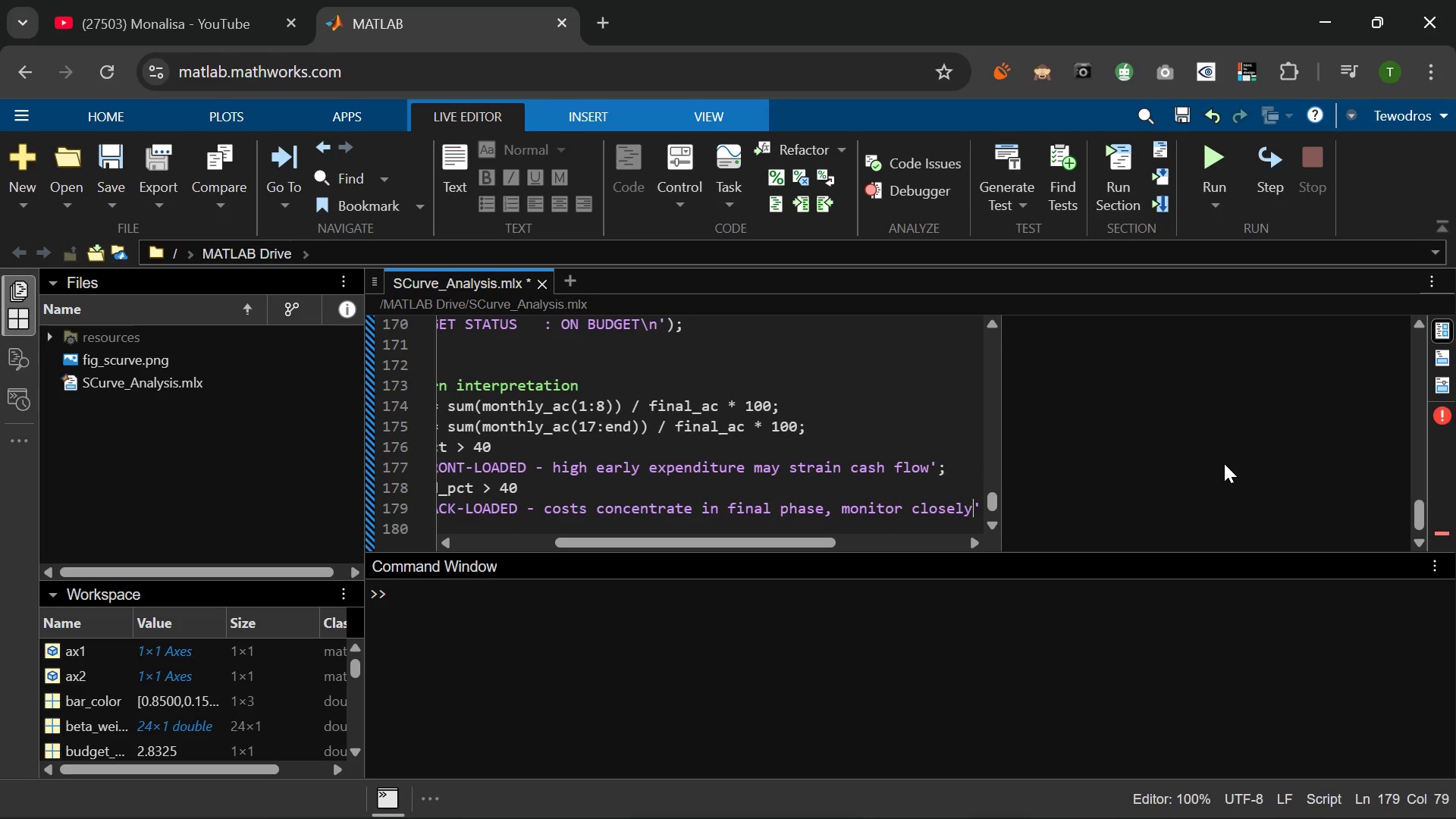 
key(ArrowRight)
 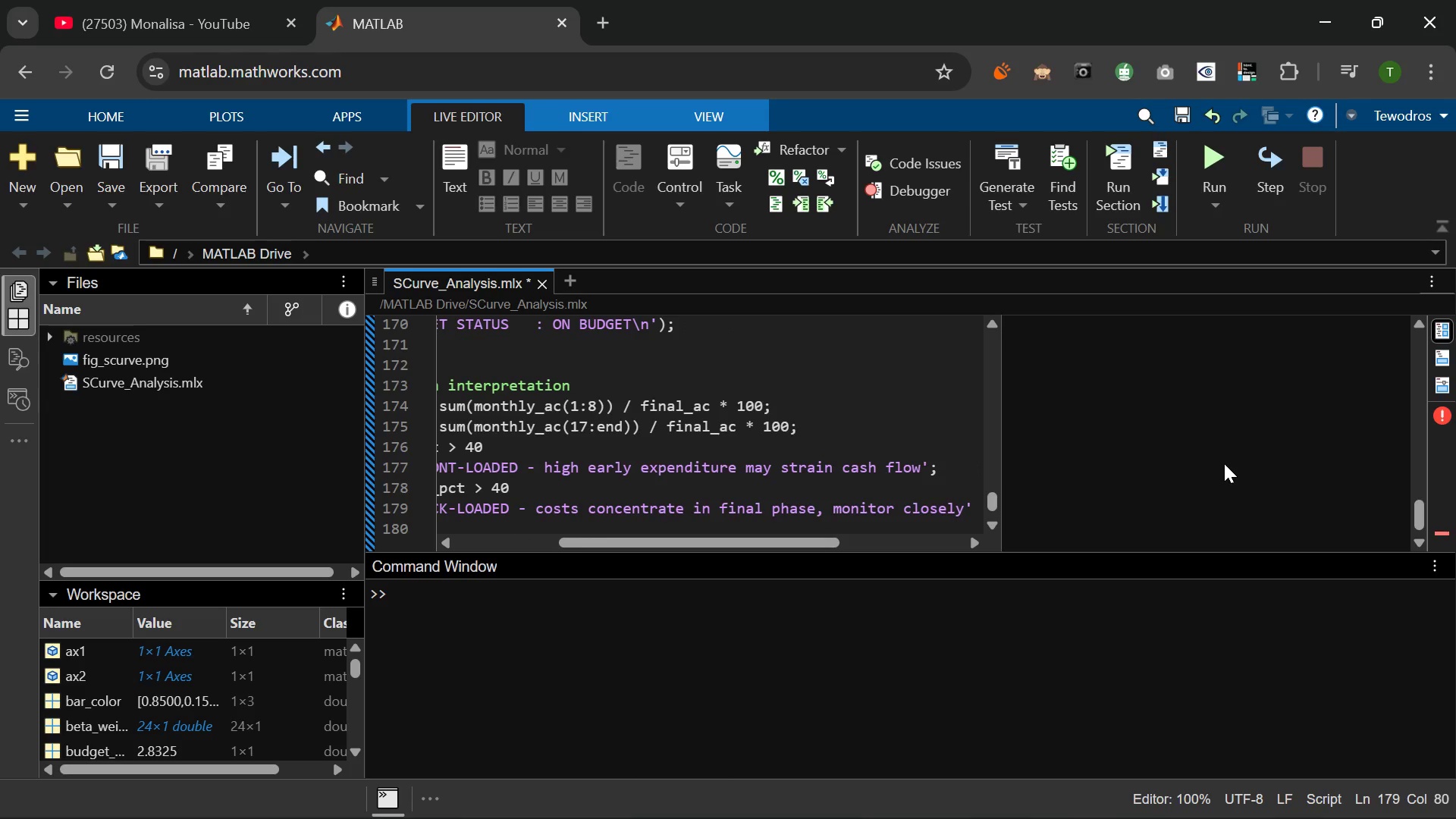 
key(Semicolon)
 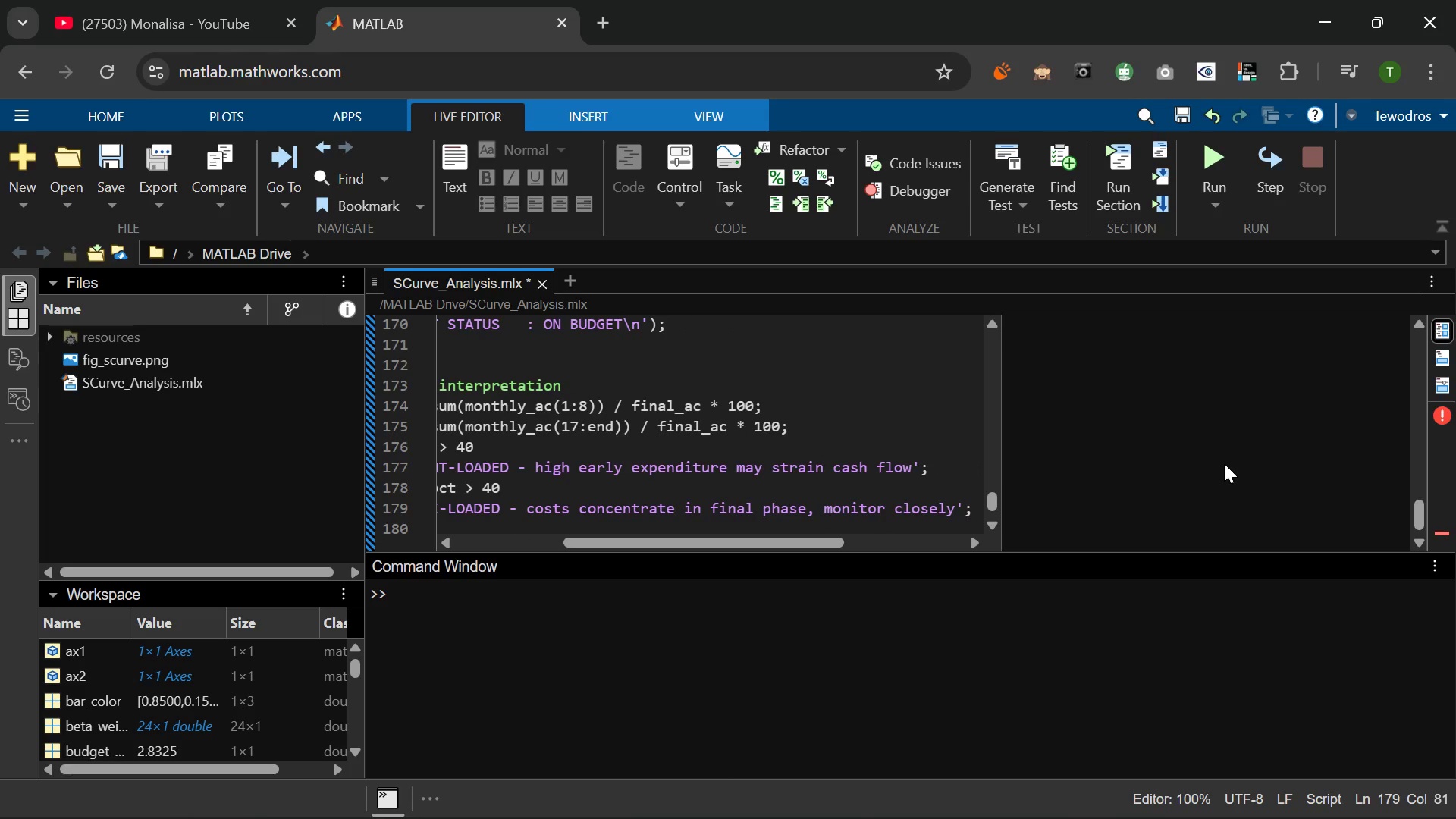 
key(Enter)
 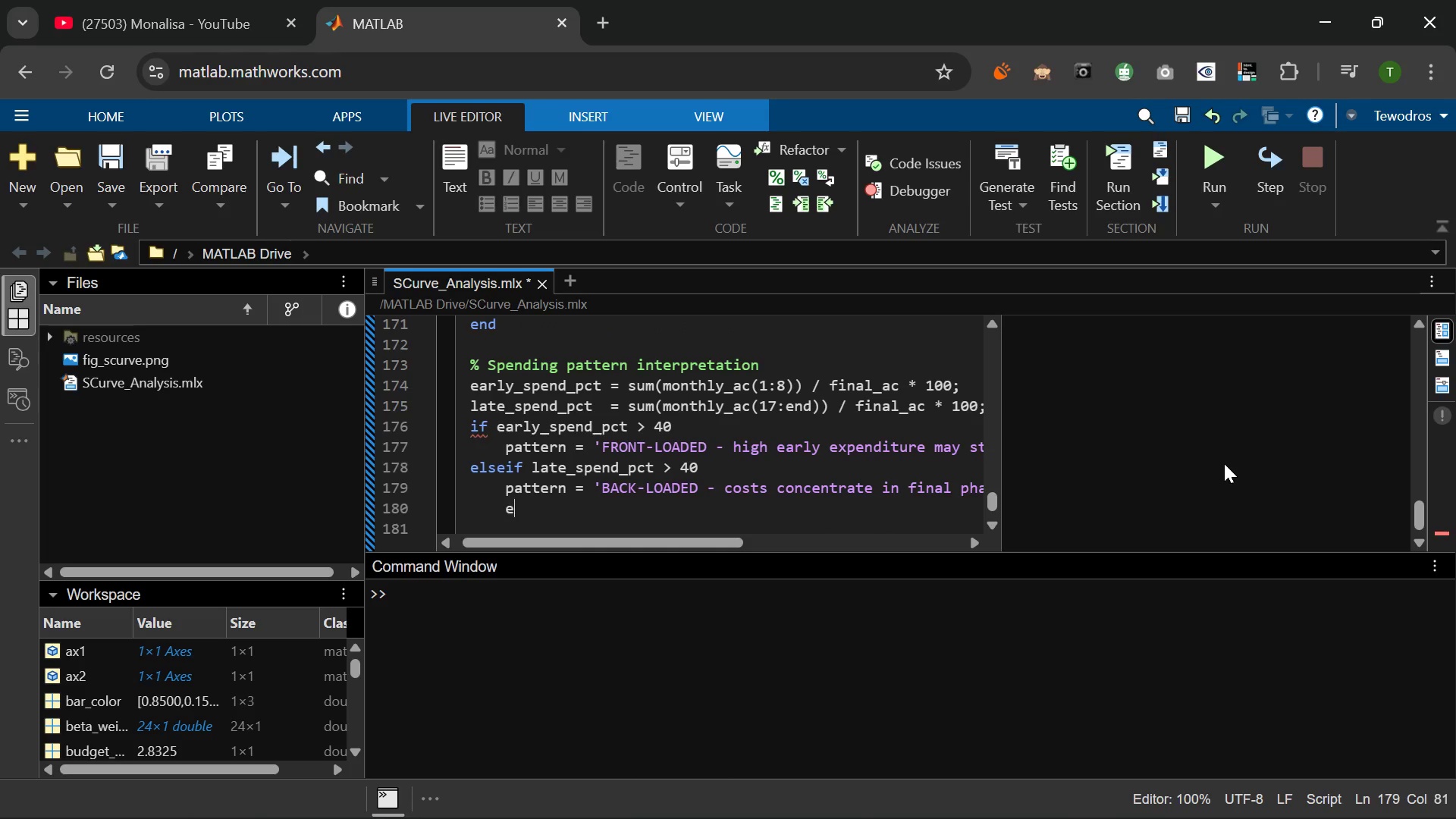 
type(else)
 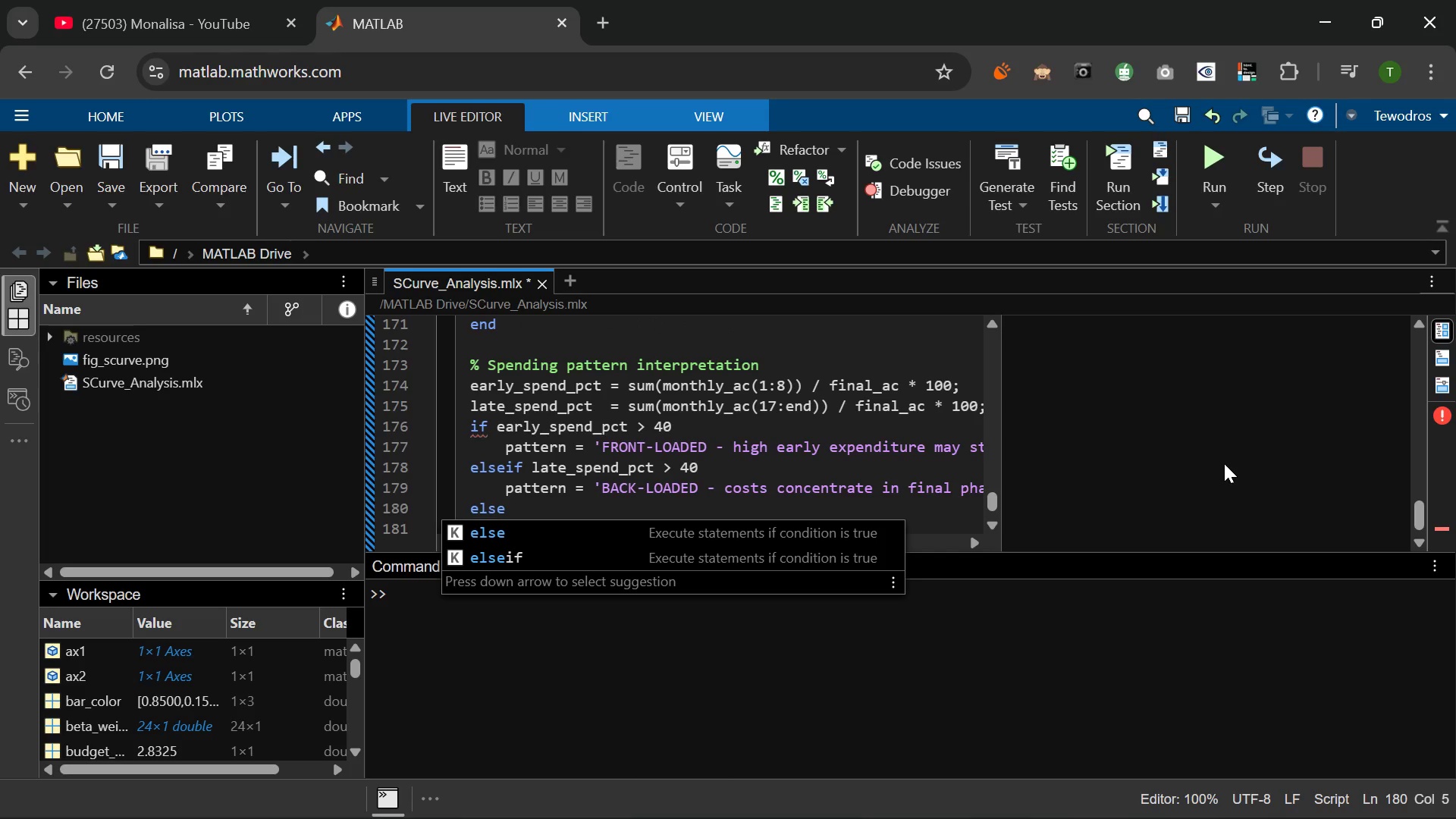 
key(Enter)
 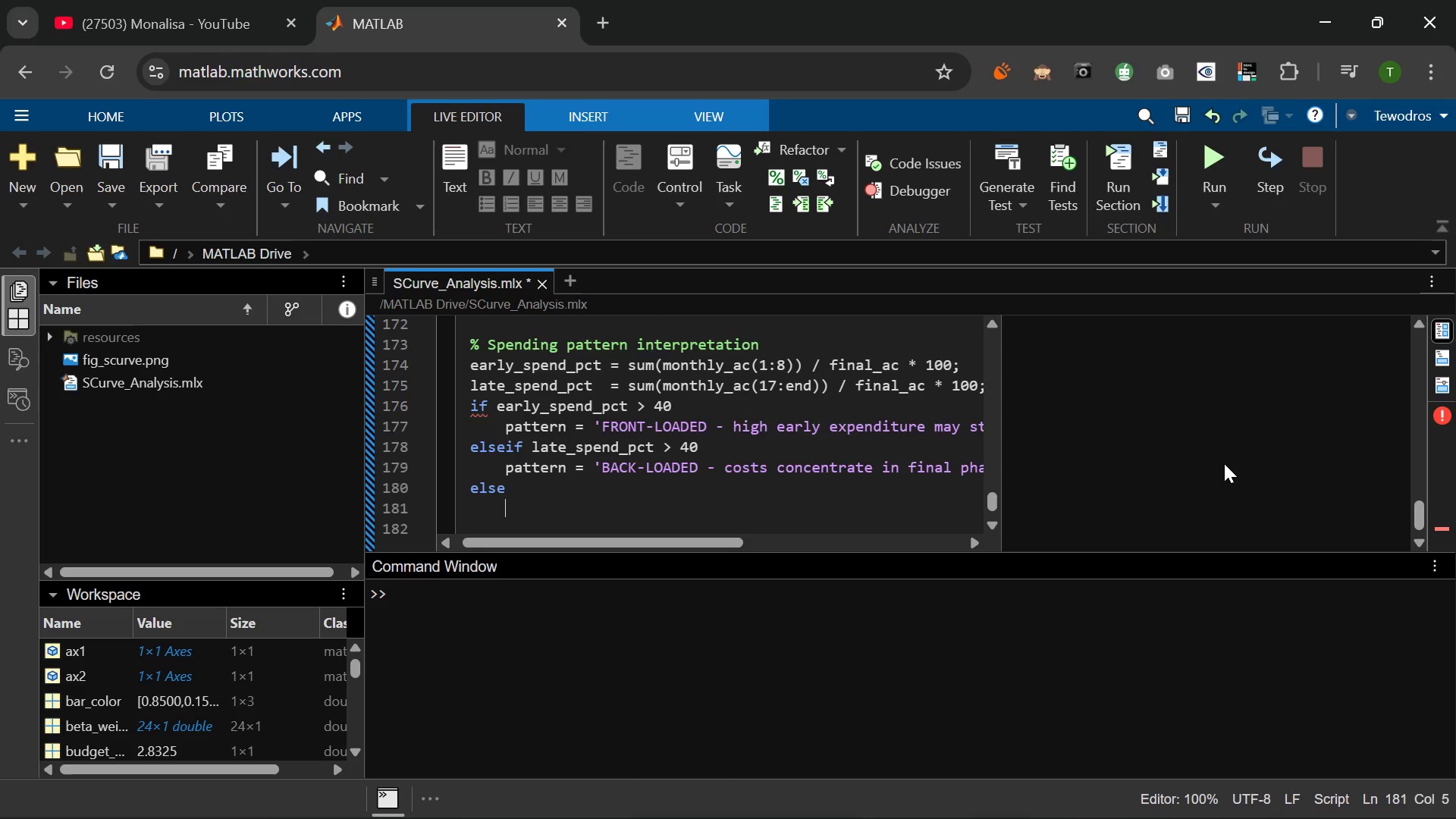 
type(pattern)
 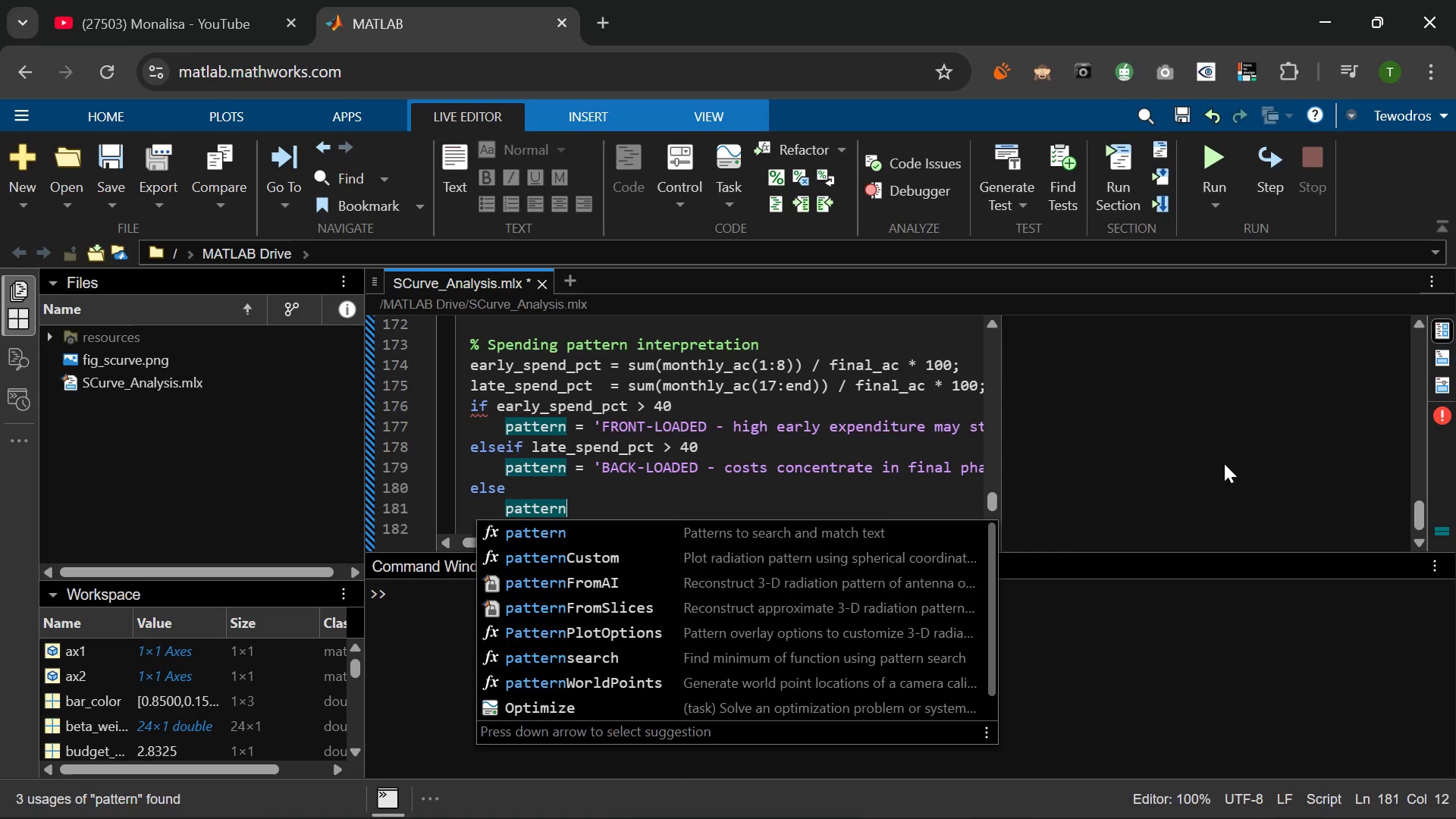 
key(Space)
 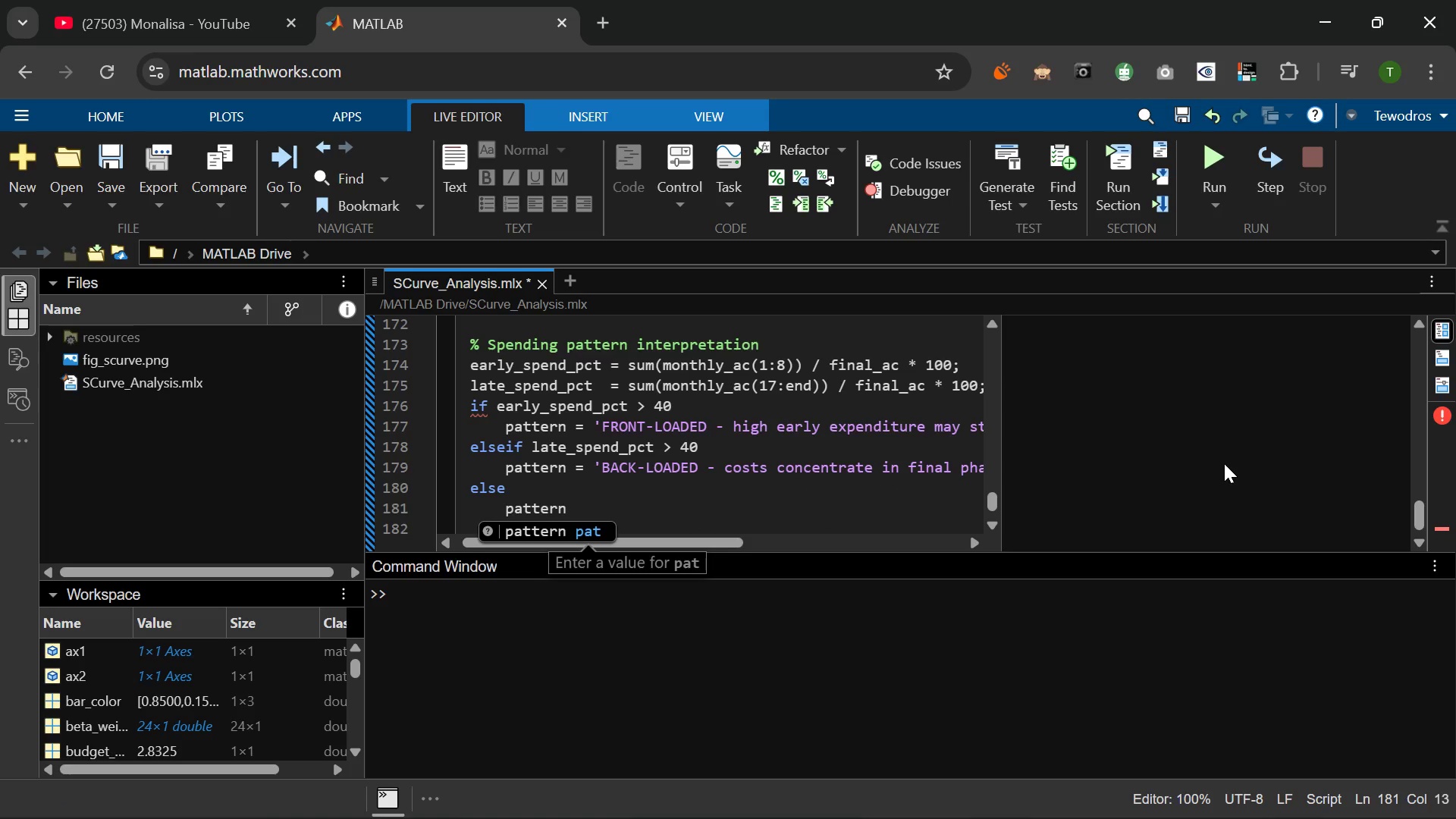 
key(Space)
 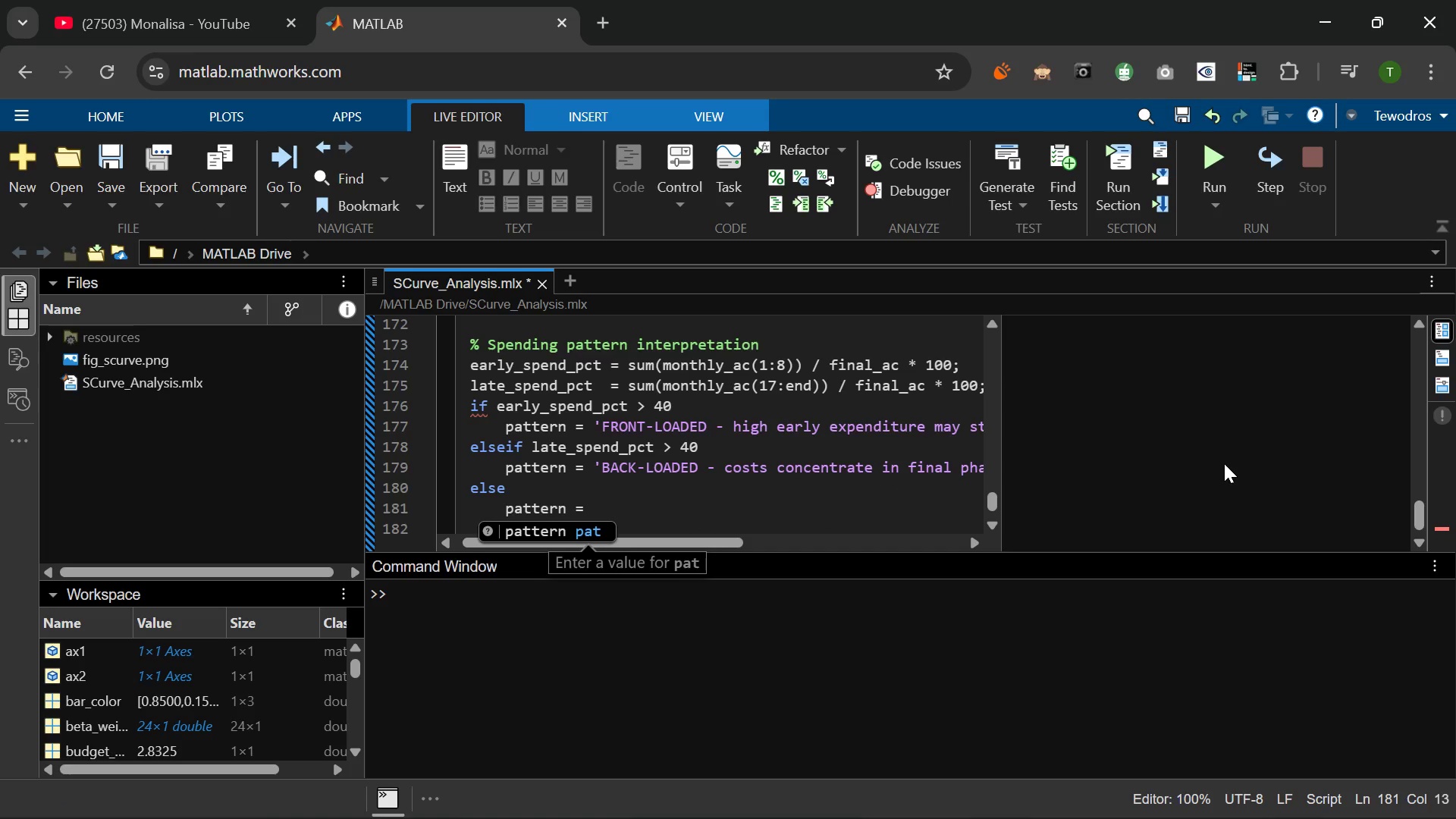 
key(Quote)
 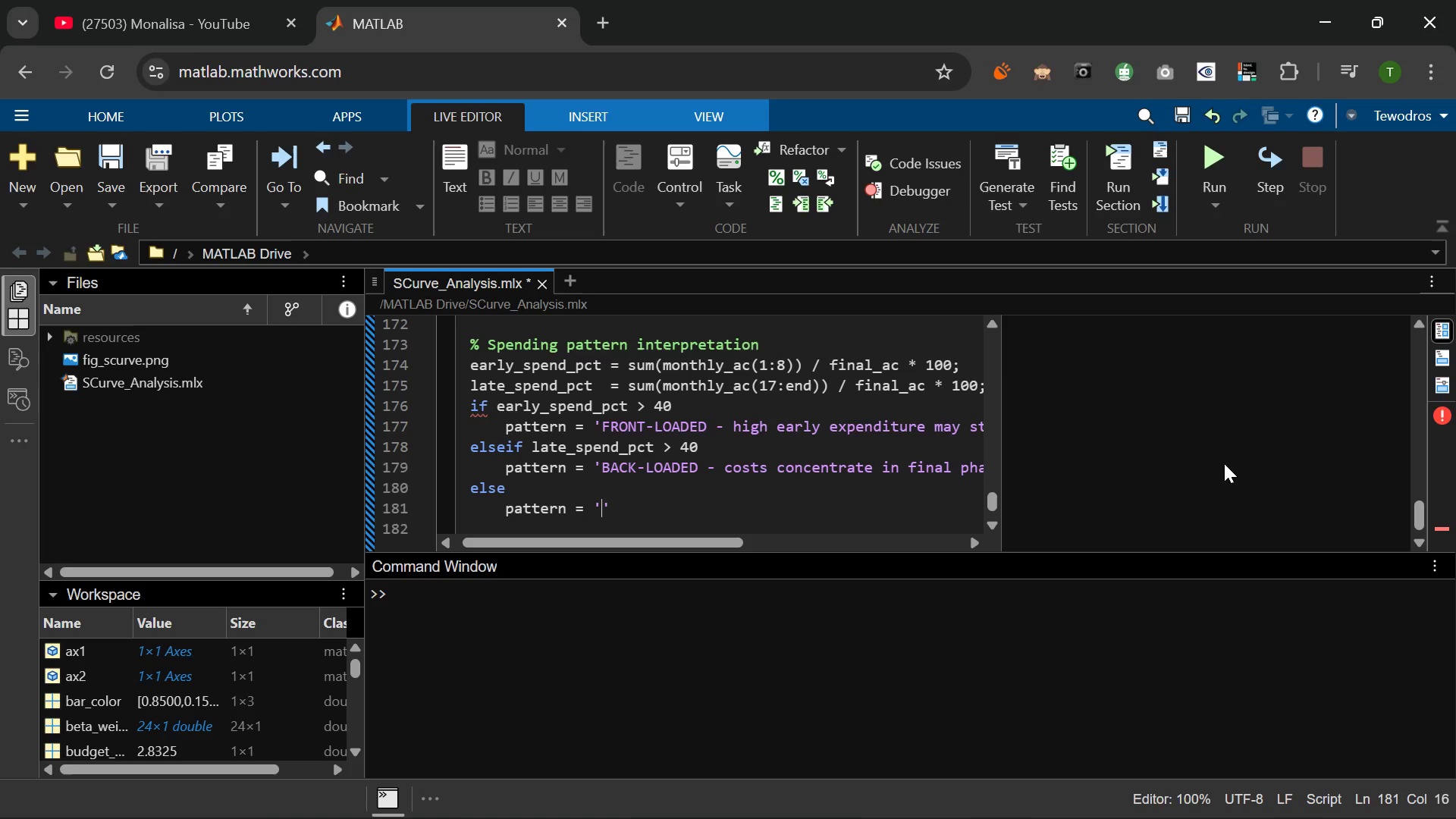 
wait(13.88)
 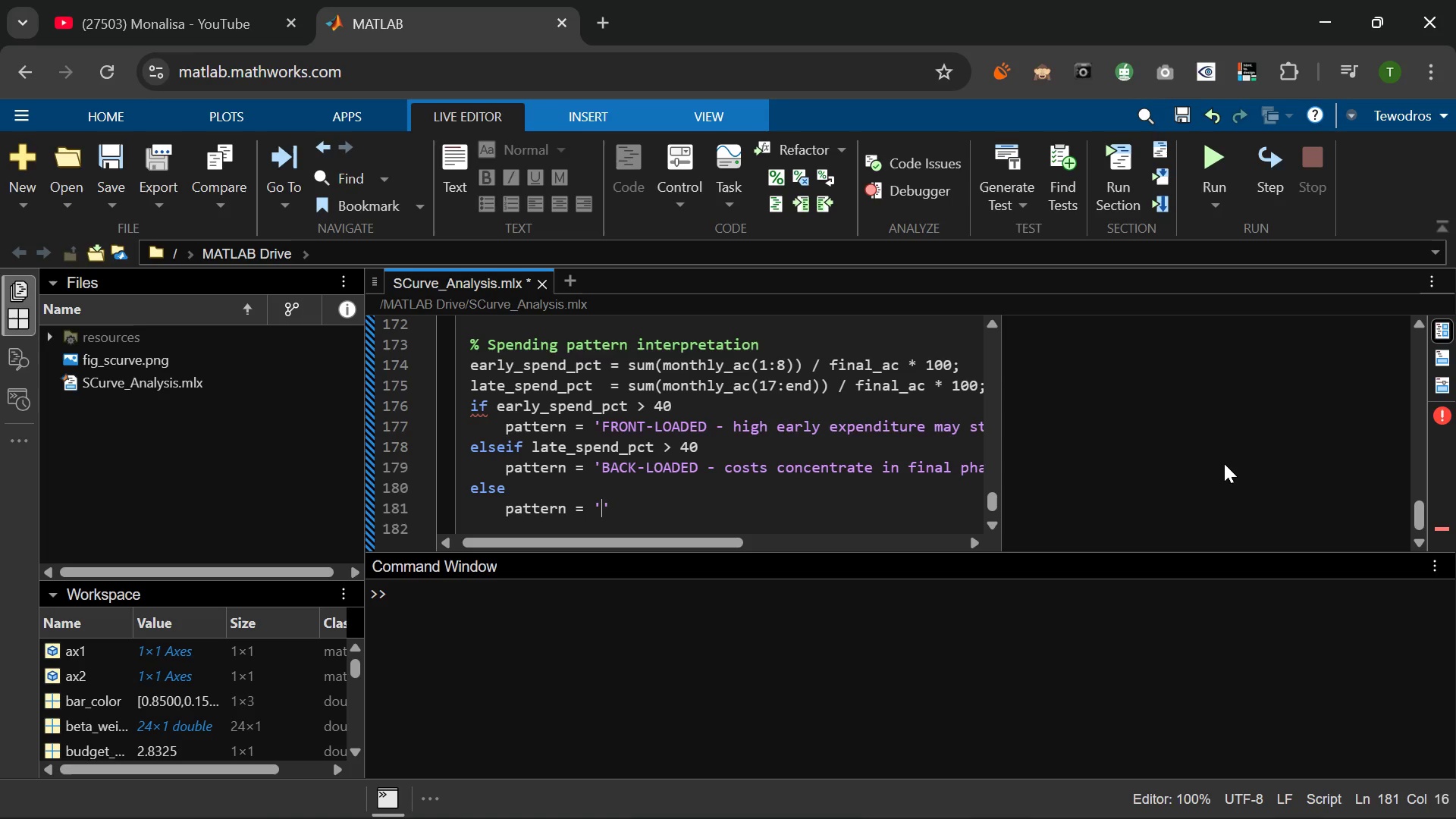 
type(BALANCED - S)
key(Backspace)
type(spending is well )
key(Backspace)
type(- dis)
key(Backspace)
key(Backspace)
key(Backspace)
key(Backspace)
key(Backspace)
type(-distributed across the time line)
key(Backspace)
key(Backspace)
key(Backspace)
key(Backspace)
key(Backspace)
type(line)
 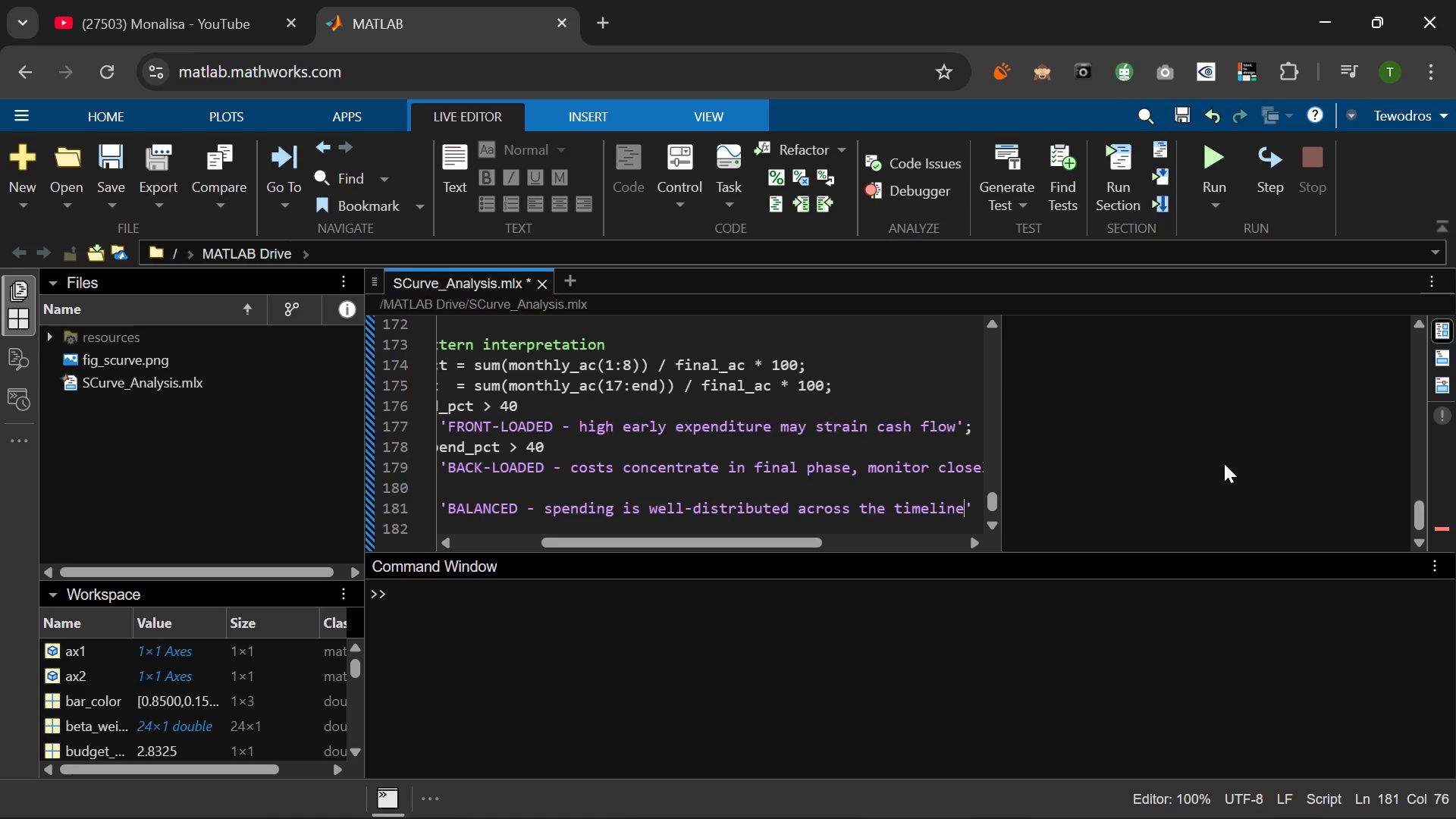 
key(ArrowRight)
 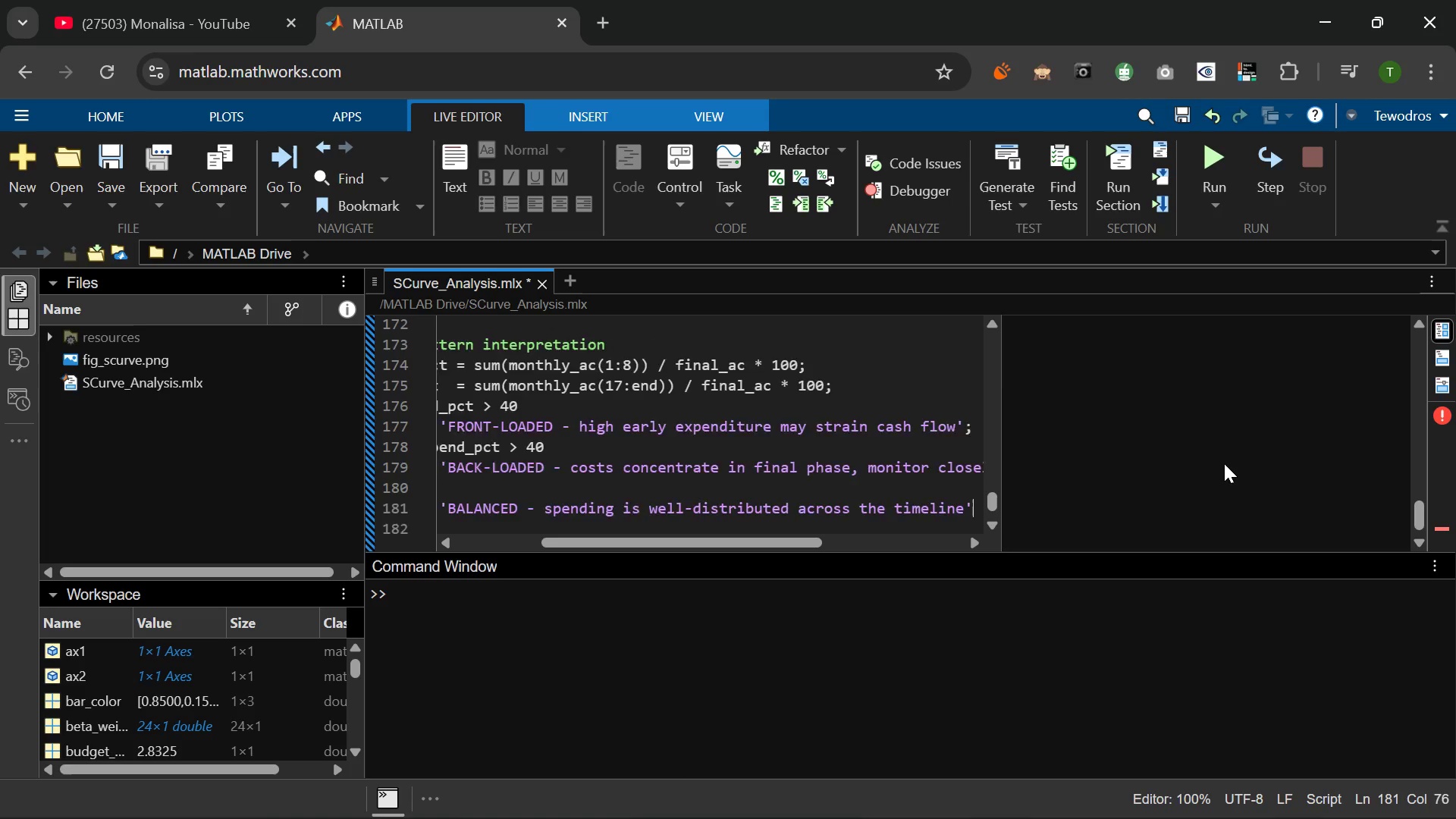 
key(ArrowRight)
 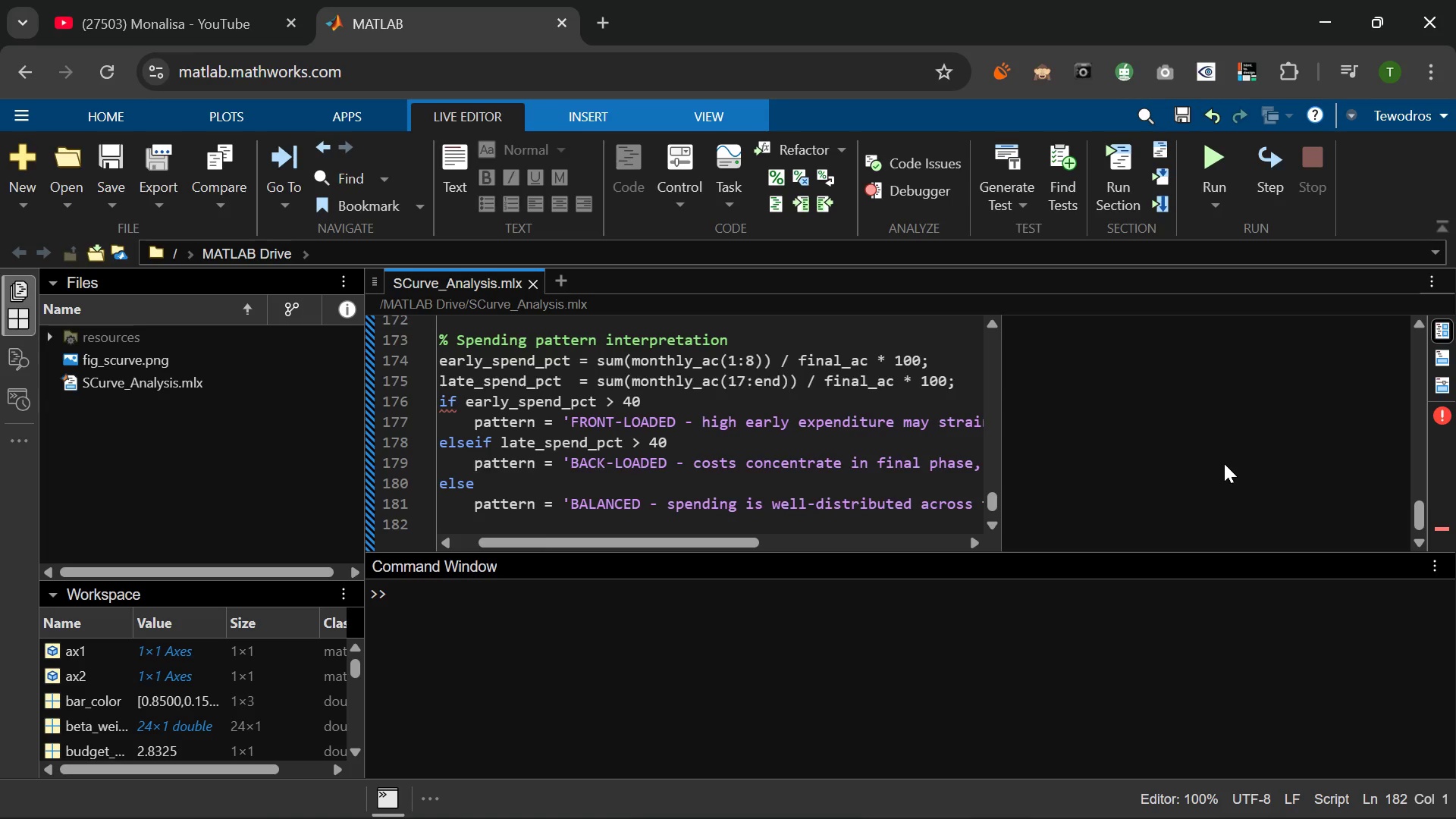 
key(ArrowLeft)
 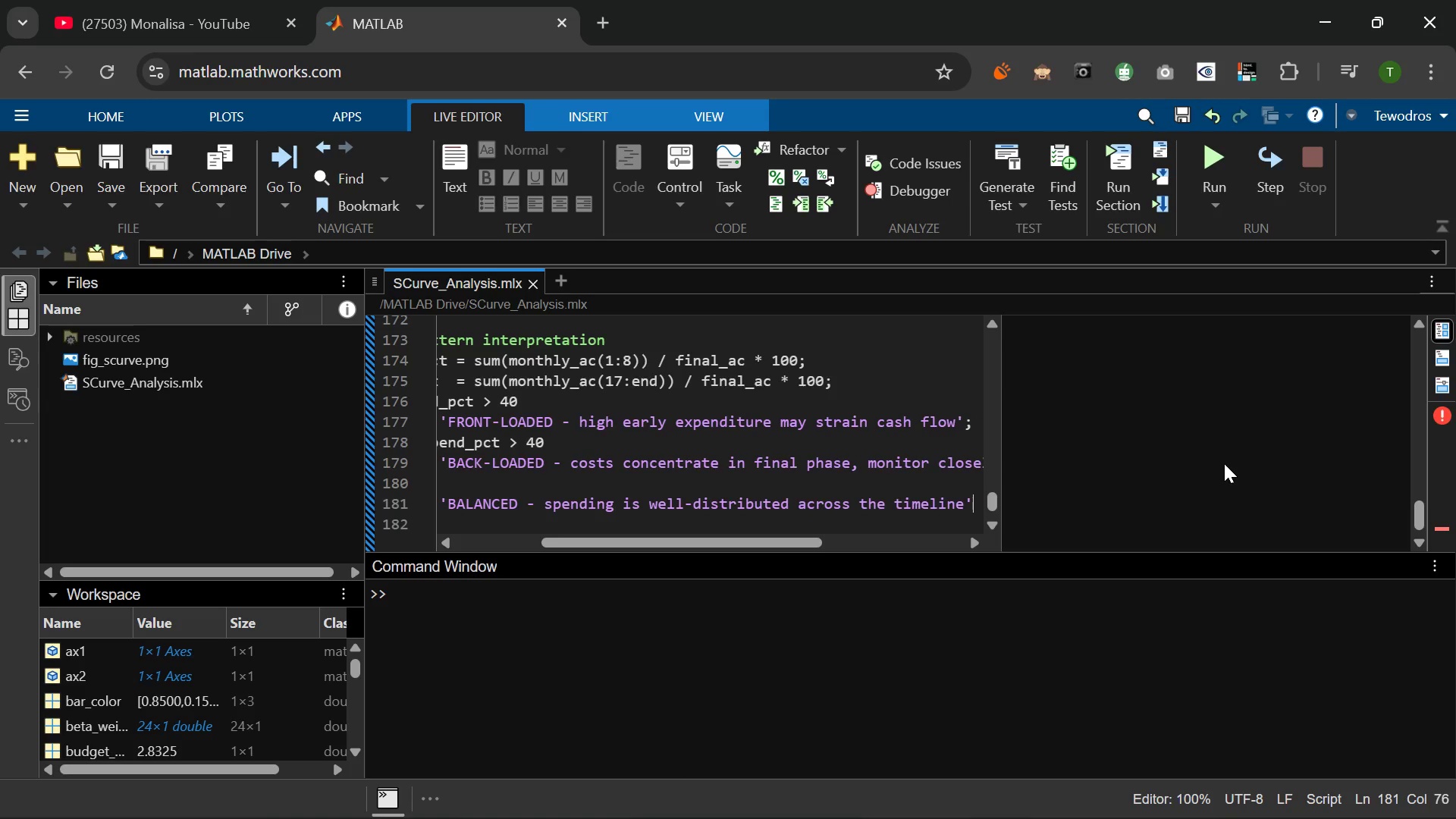 
key(Semicolon)
 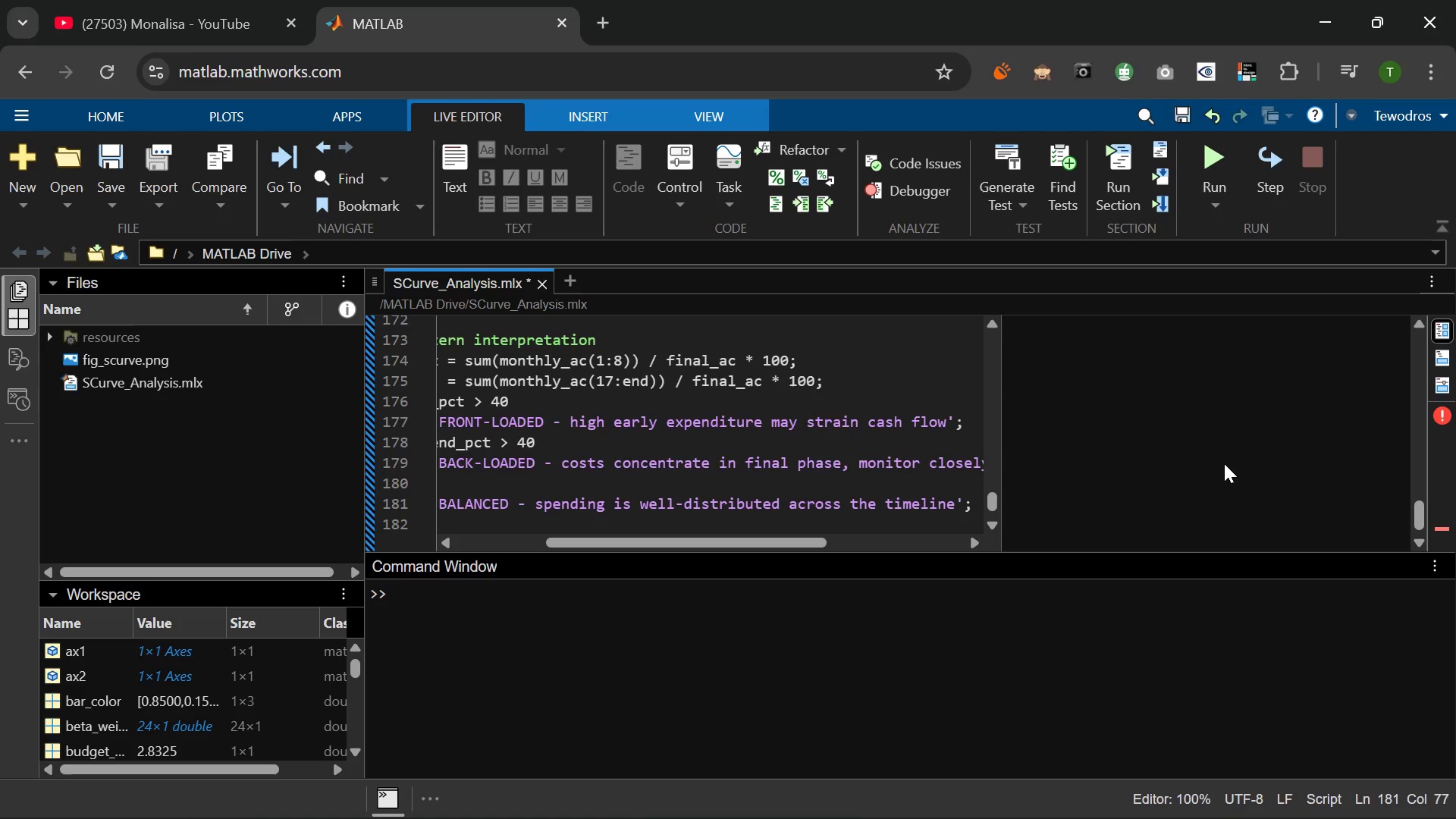 
key(Enter)
 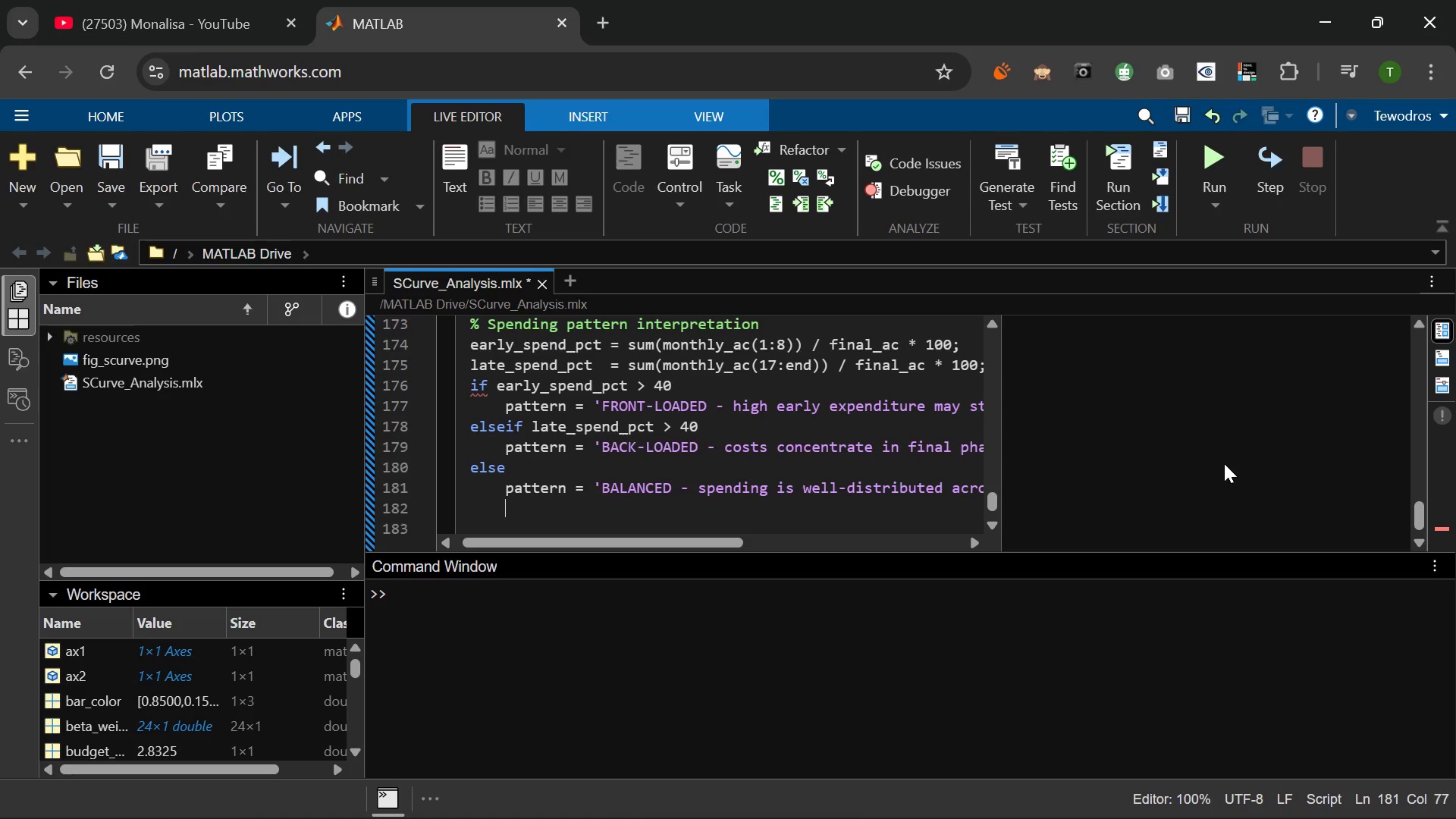 
type(end)
 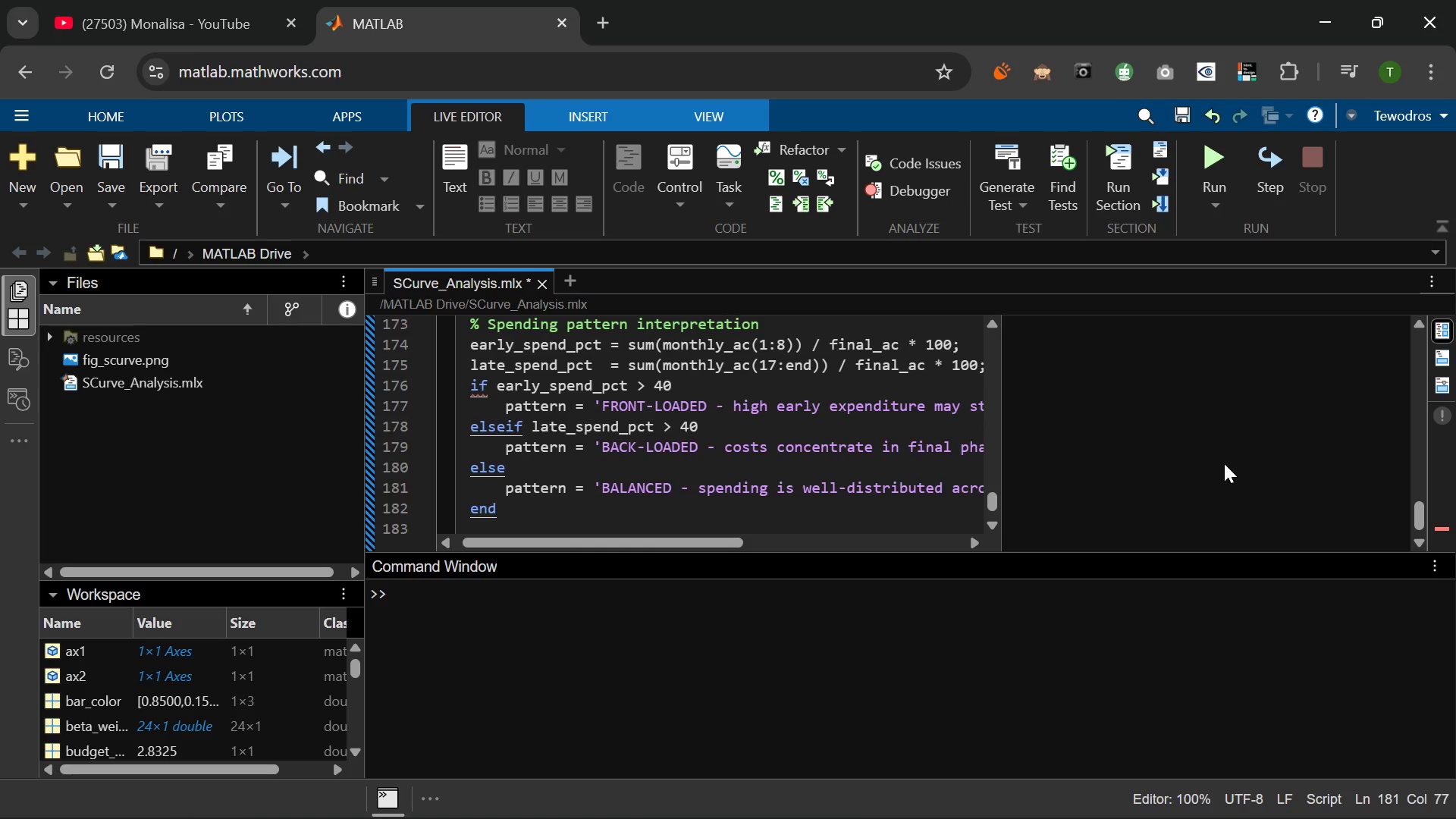 
key(Enter)
 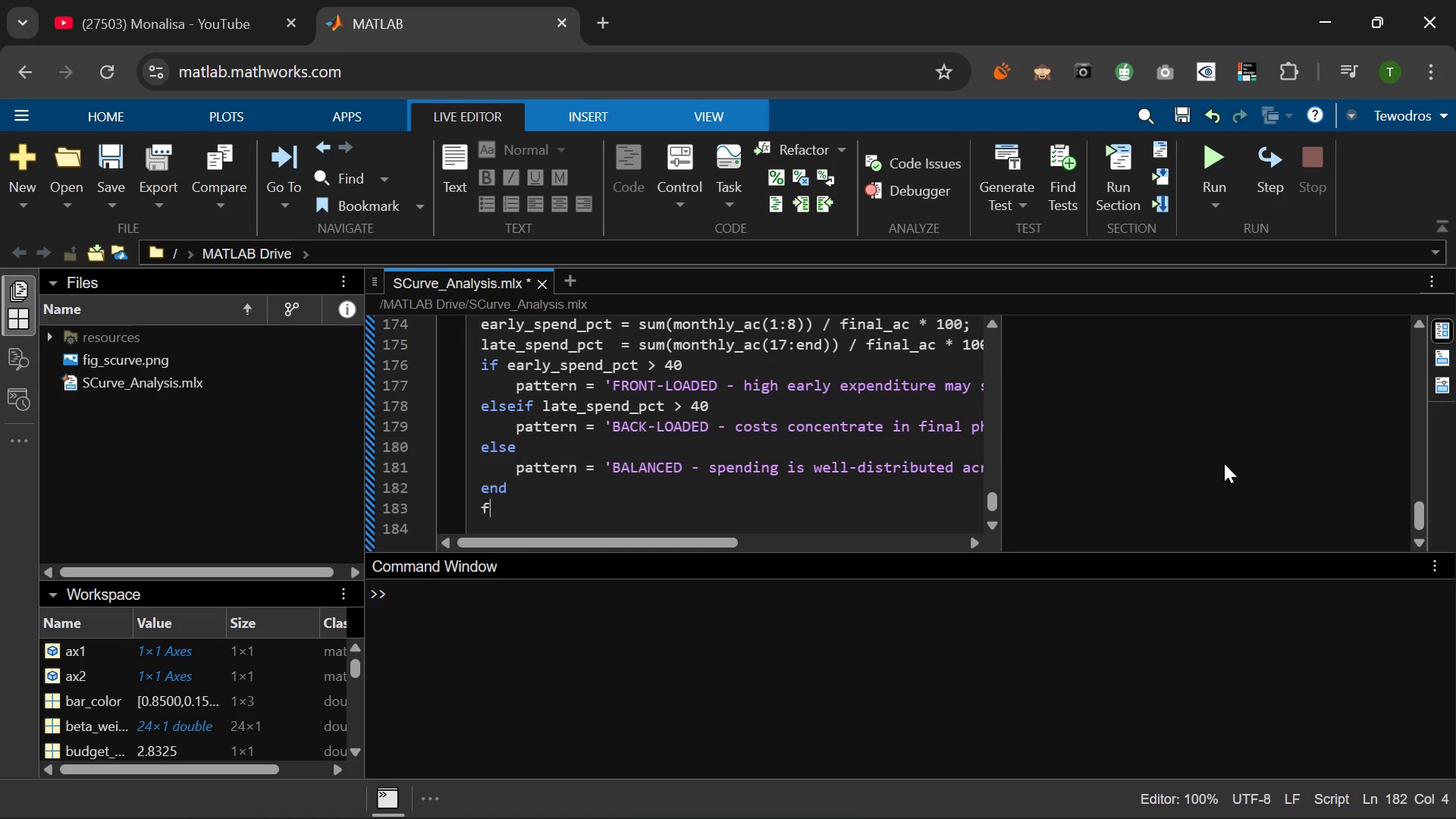 
type(fprintf('a)
key(Backspace)
type(SPENDING PATTERN: %S)
key(Backspace)
type(s\n)
 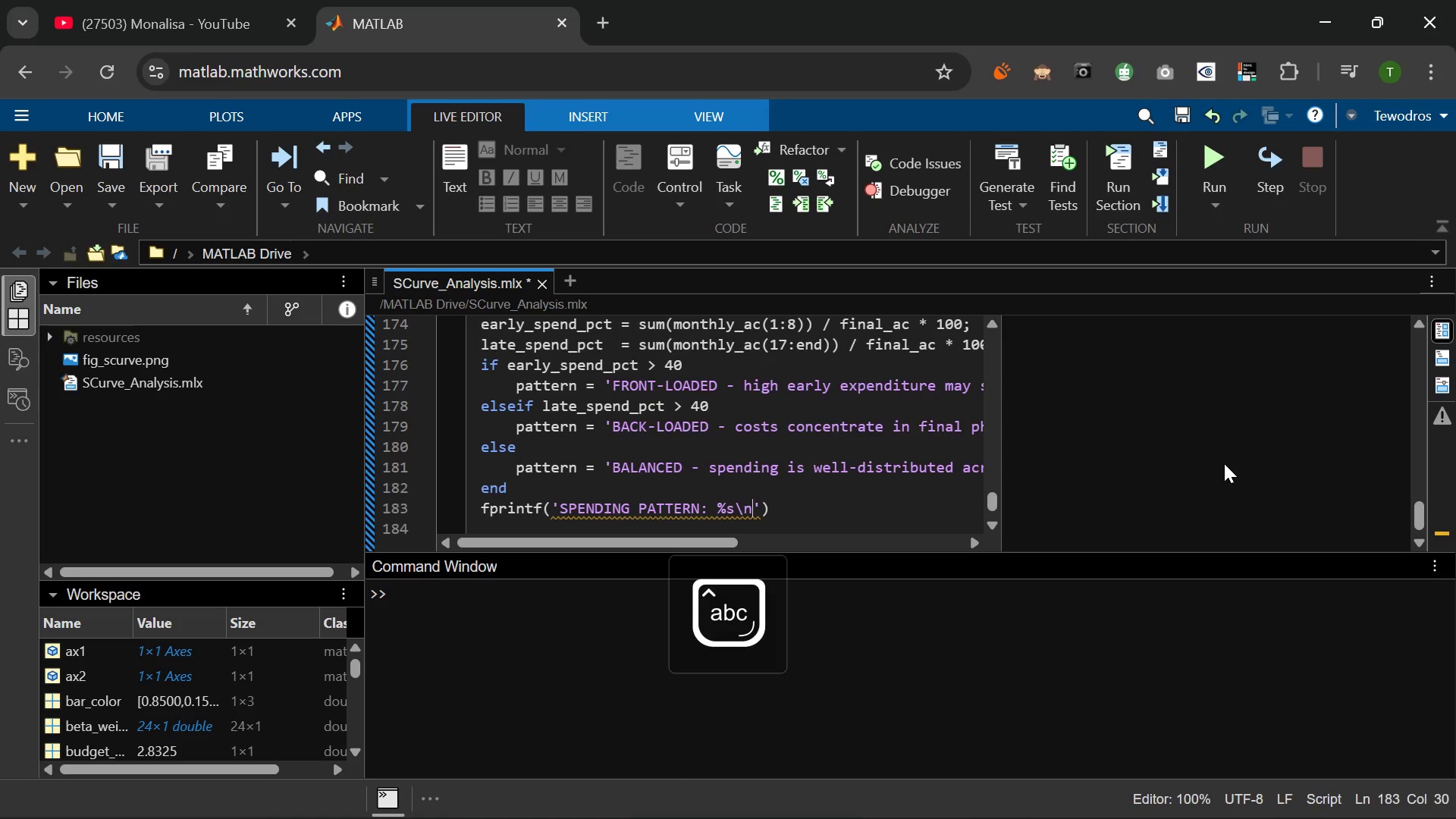 
key(ArrowRight)
 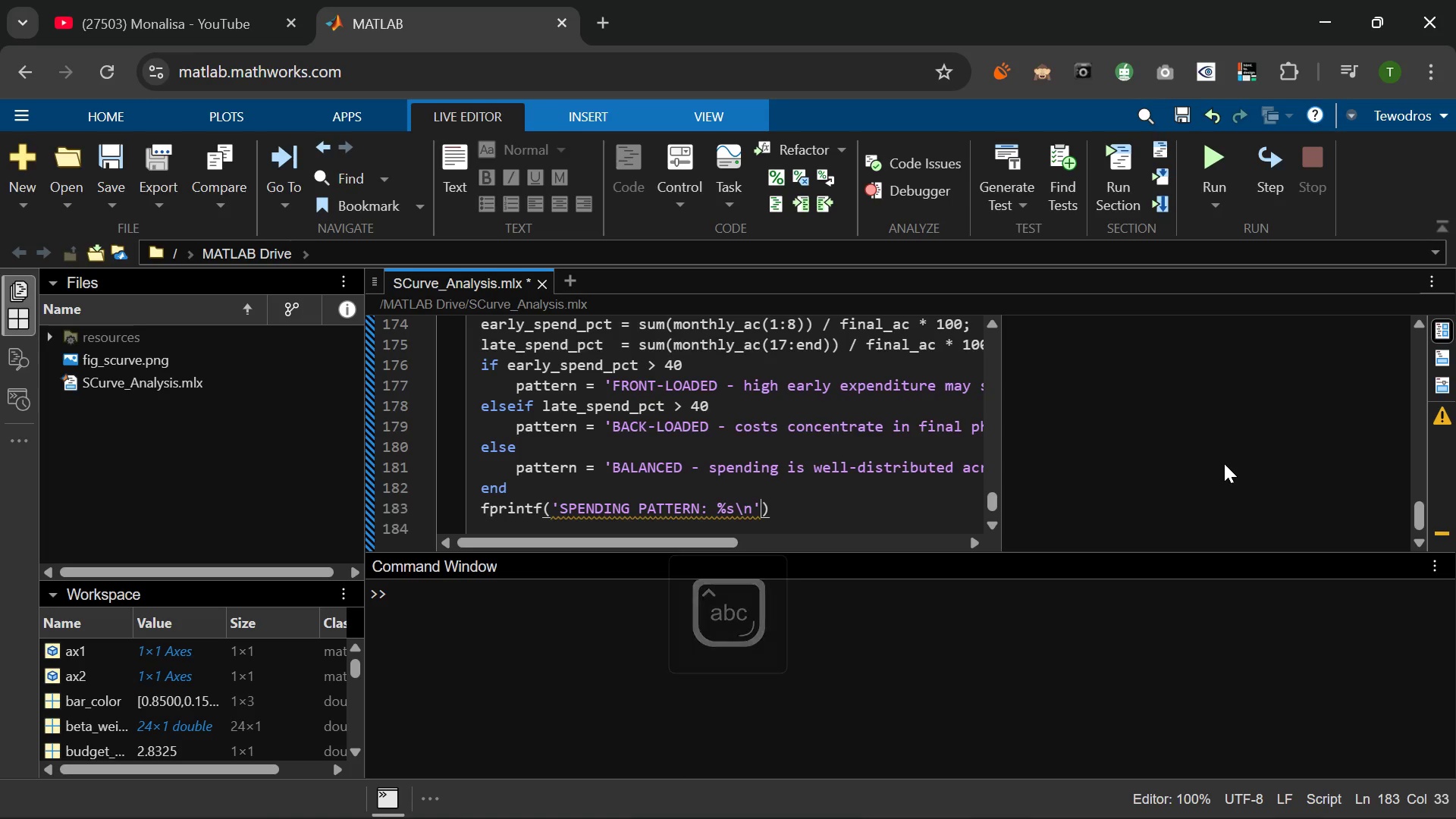 
type(, pattern)
 